 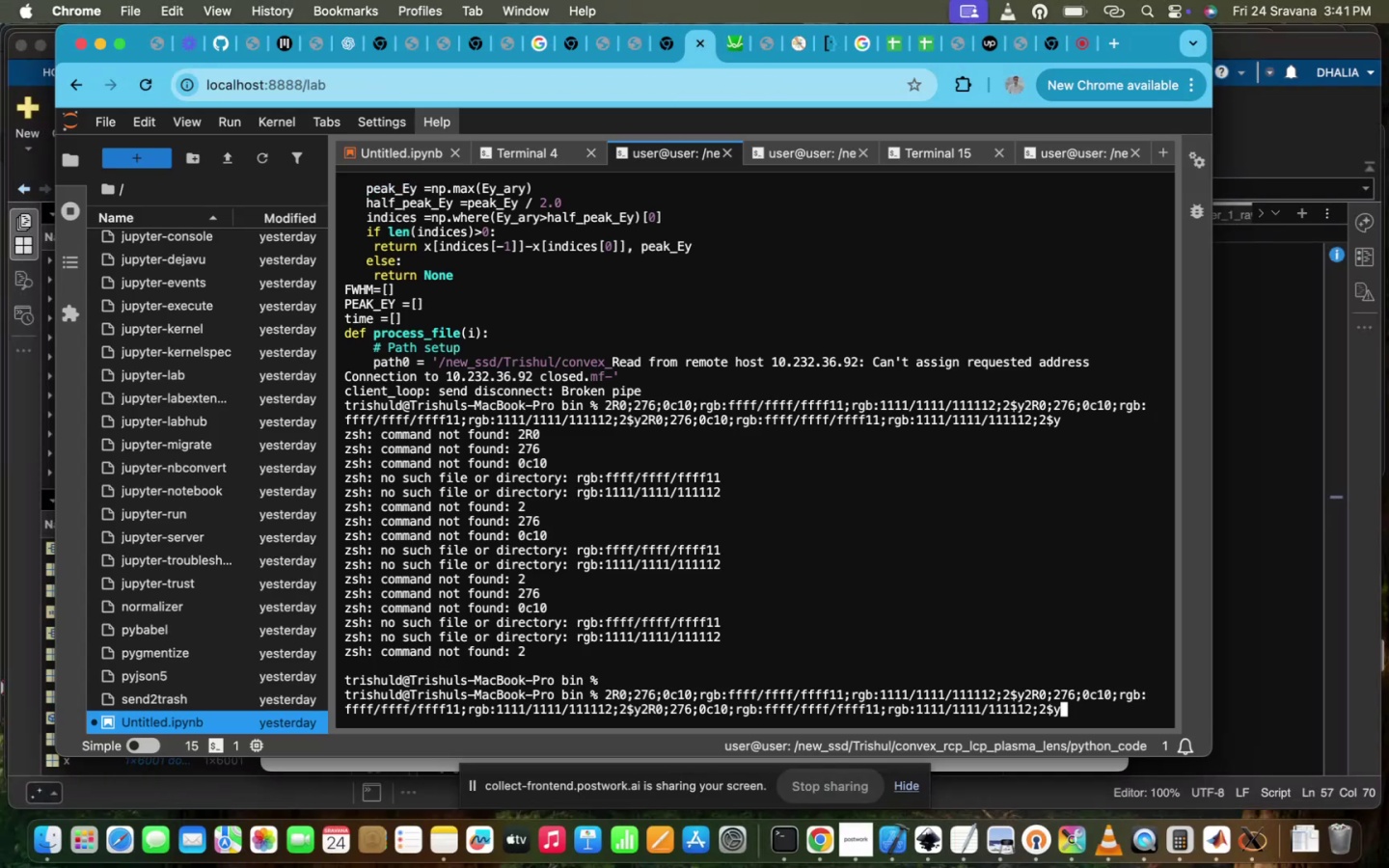 
key(ArrowUp)
 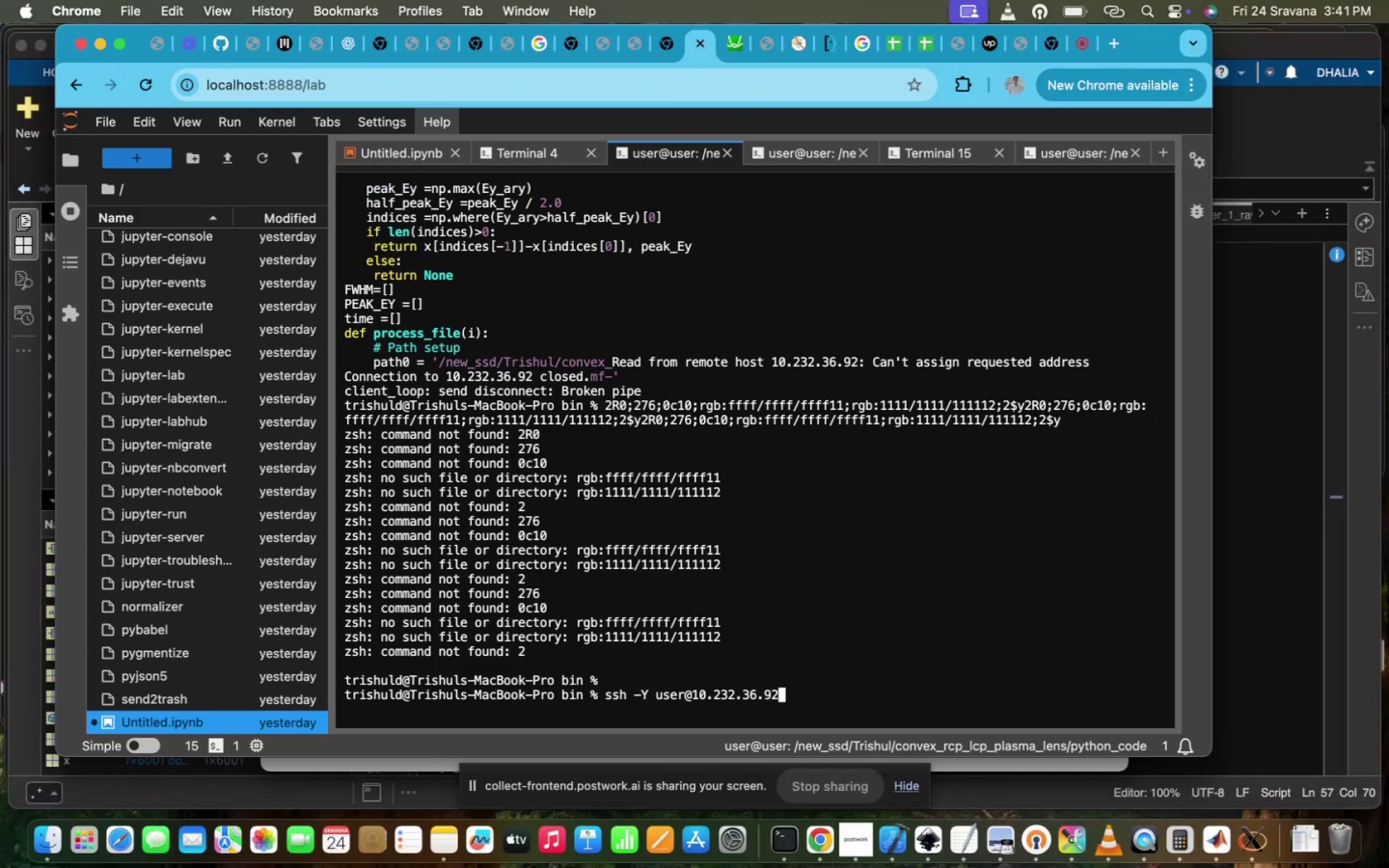 
key(Enter)
 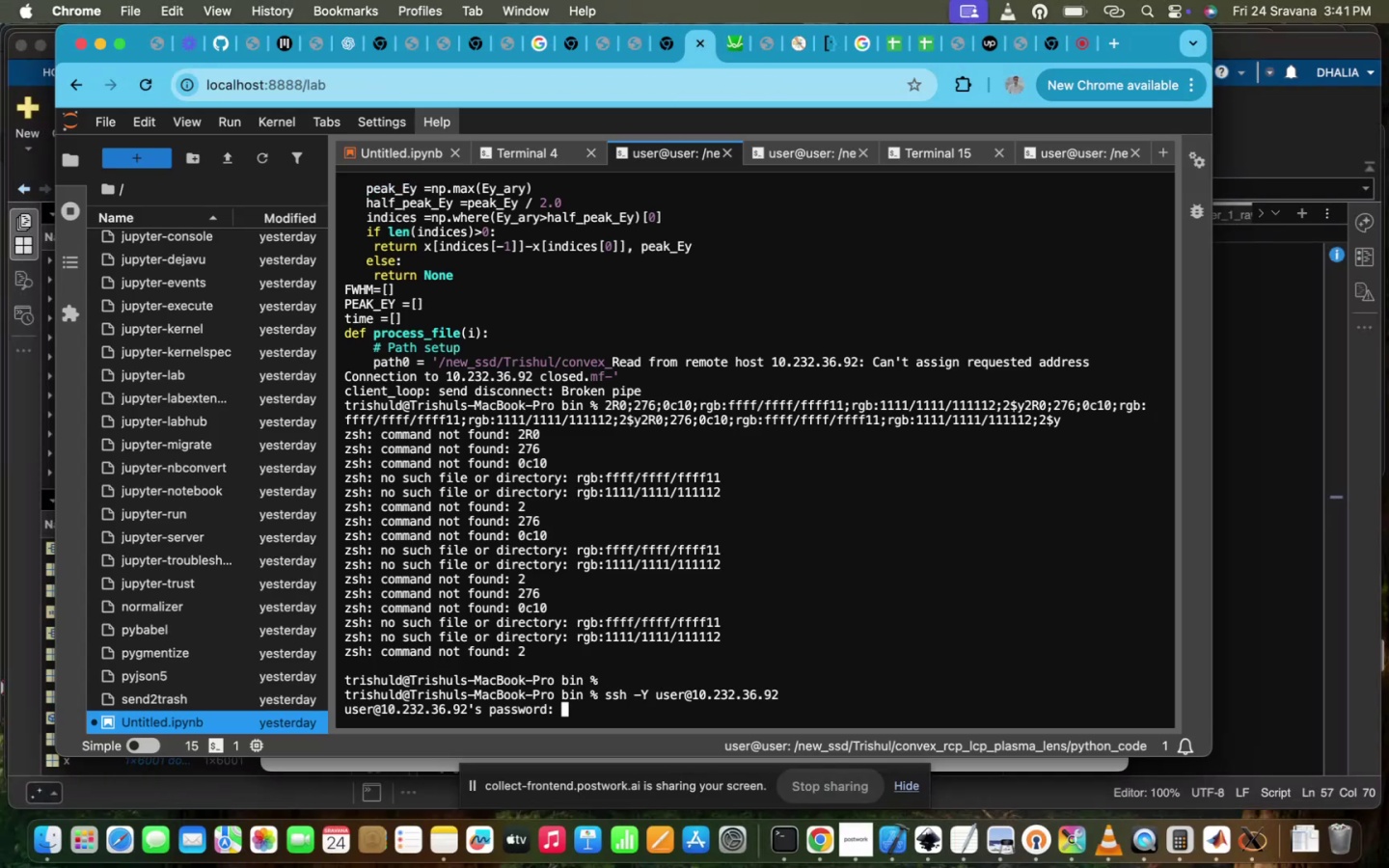 
type(ppl@iitd)
 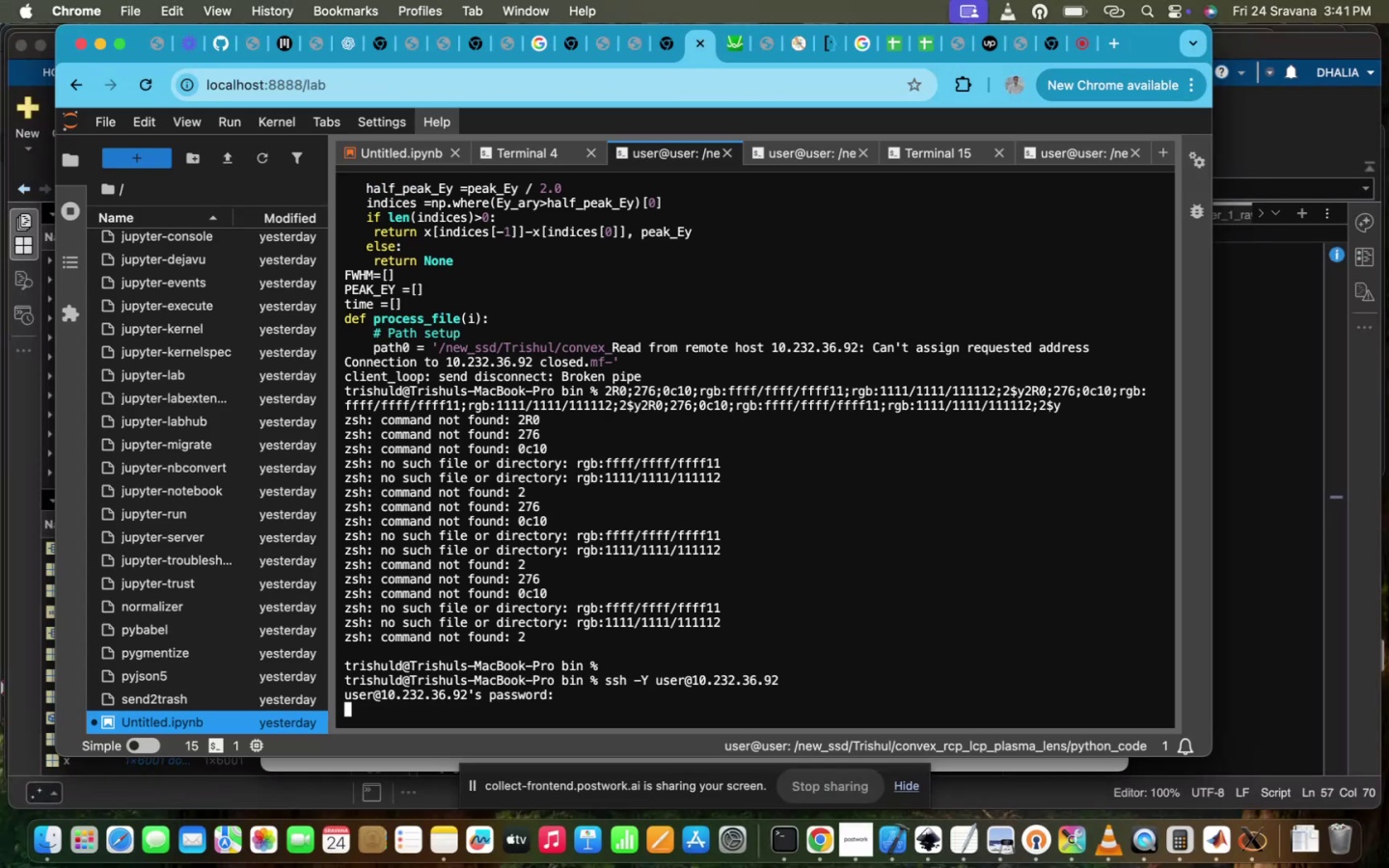 
 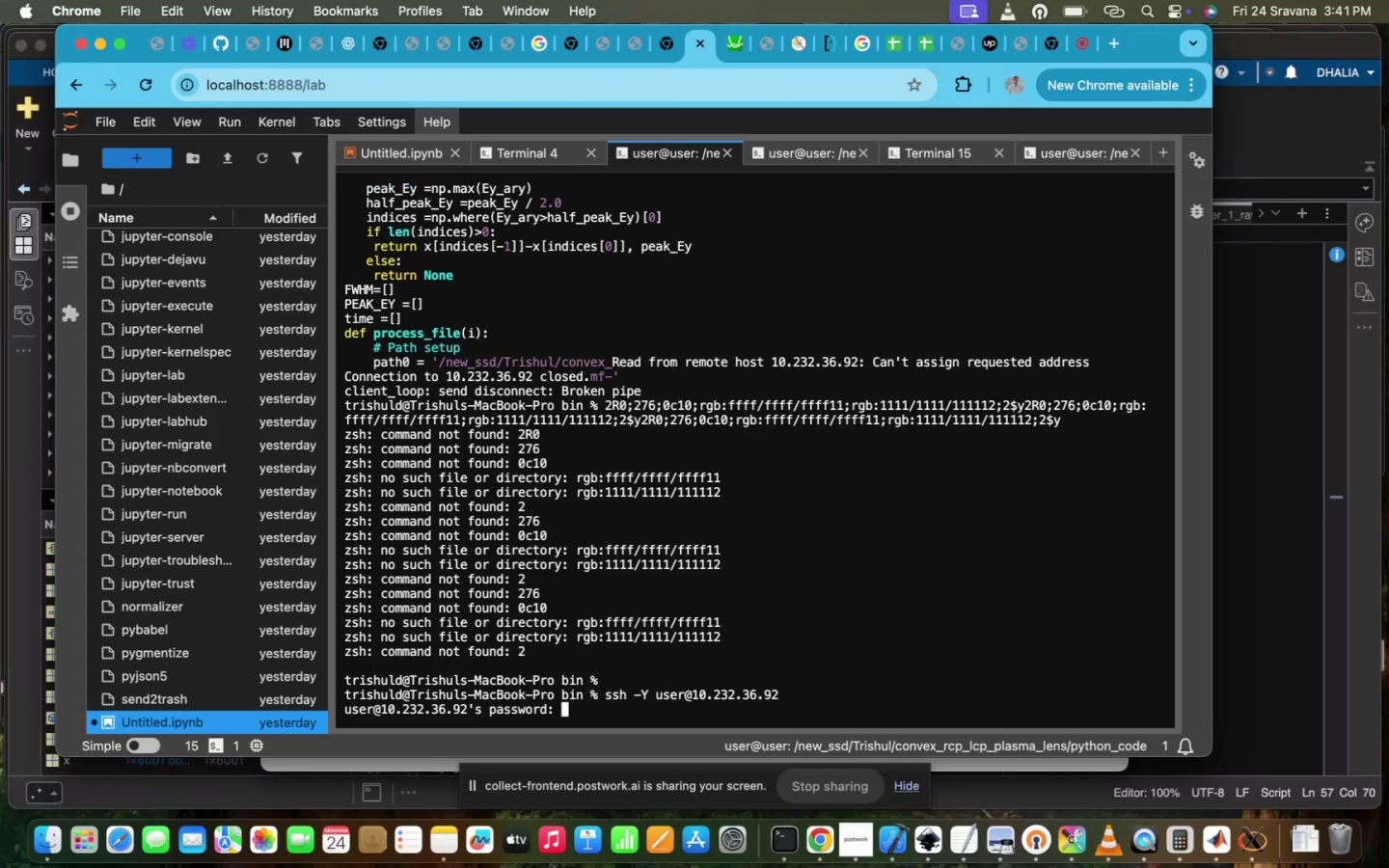 
key(Enter)
 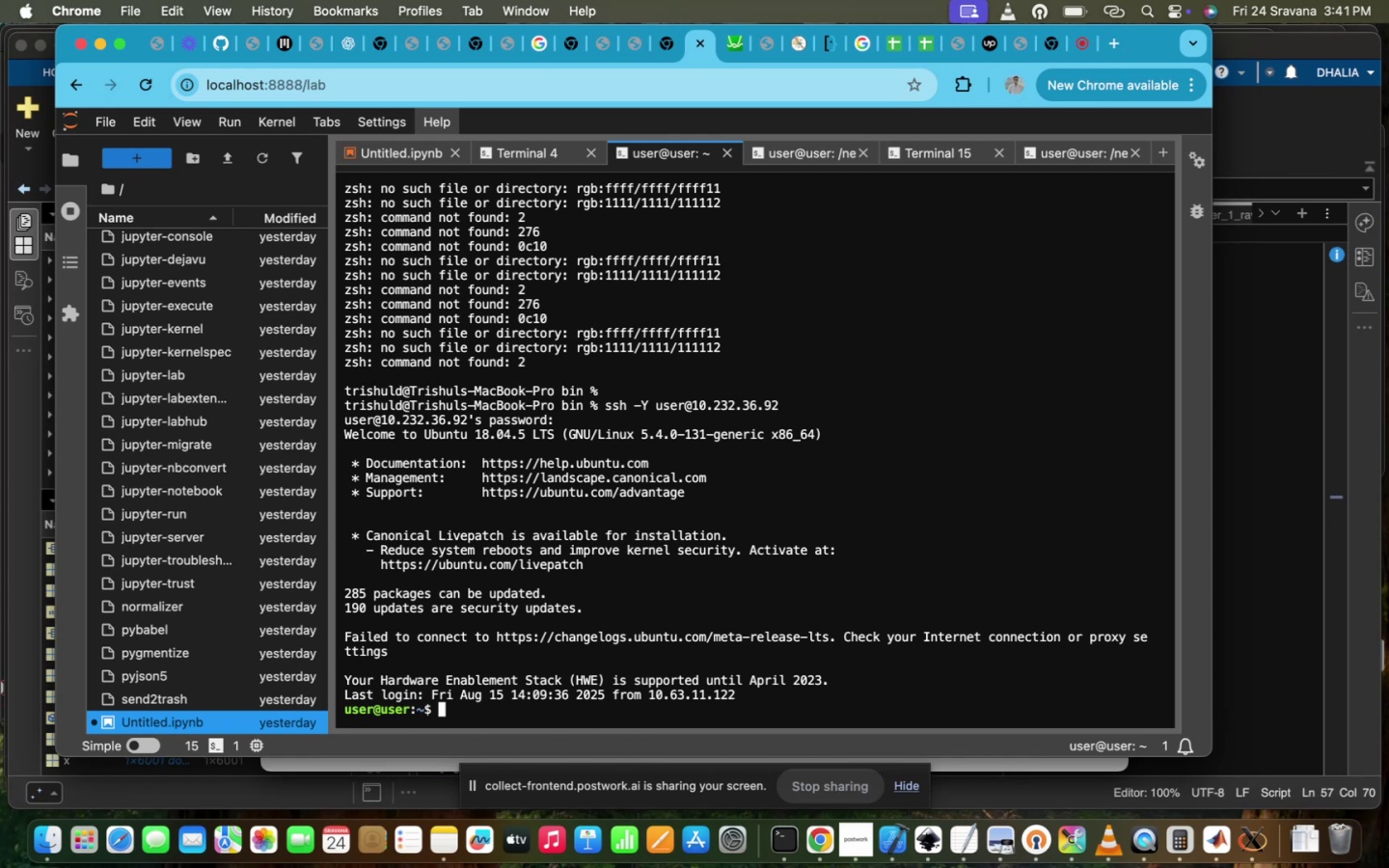 
type(dcd )
key(Backspace)
key(Backspace)
key(Backspace)
key(Backspace)
type(cd ../)
 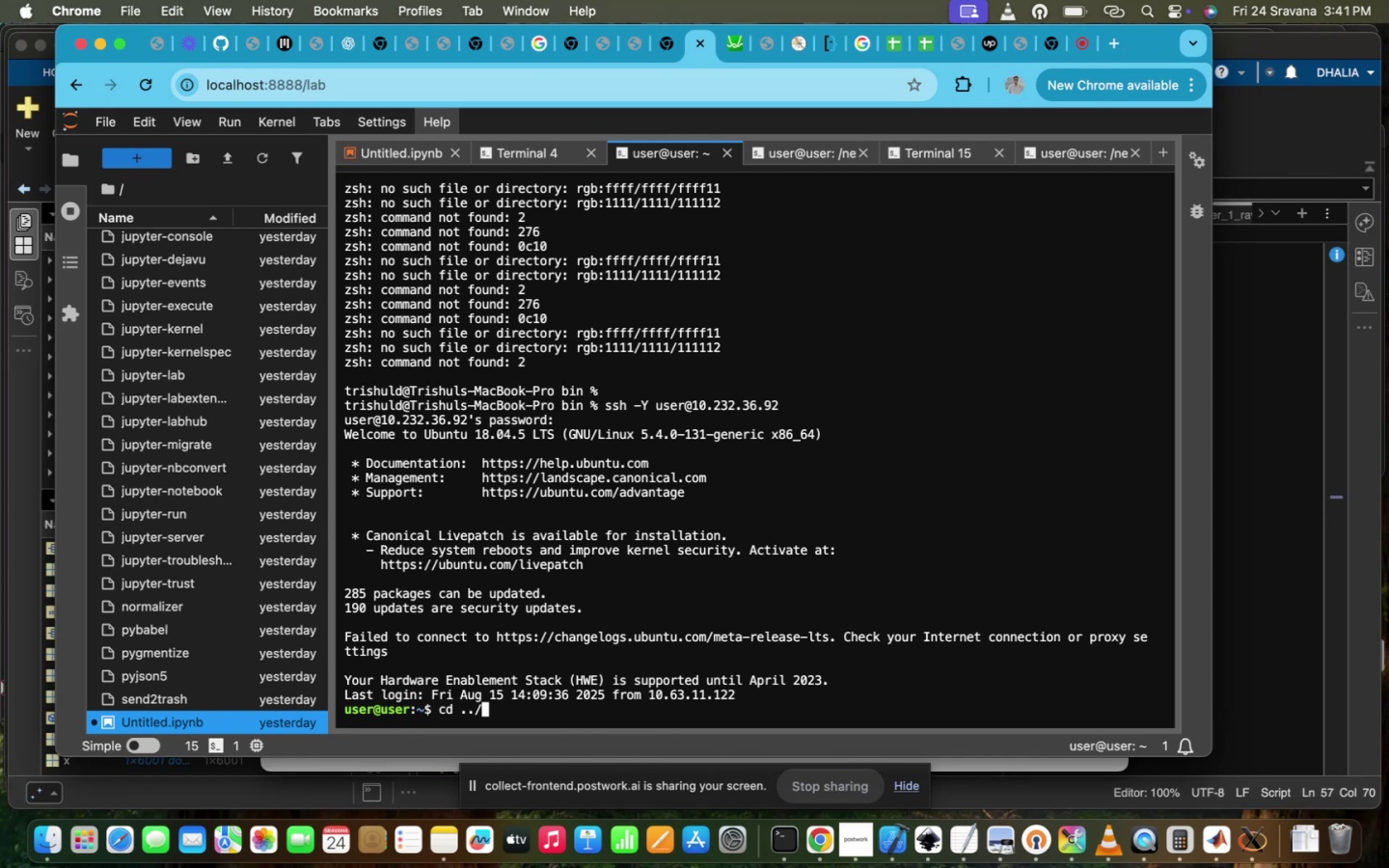 
key(Enter)
 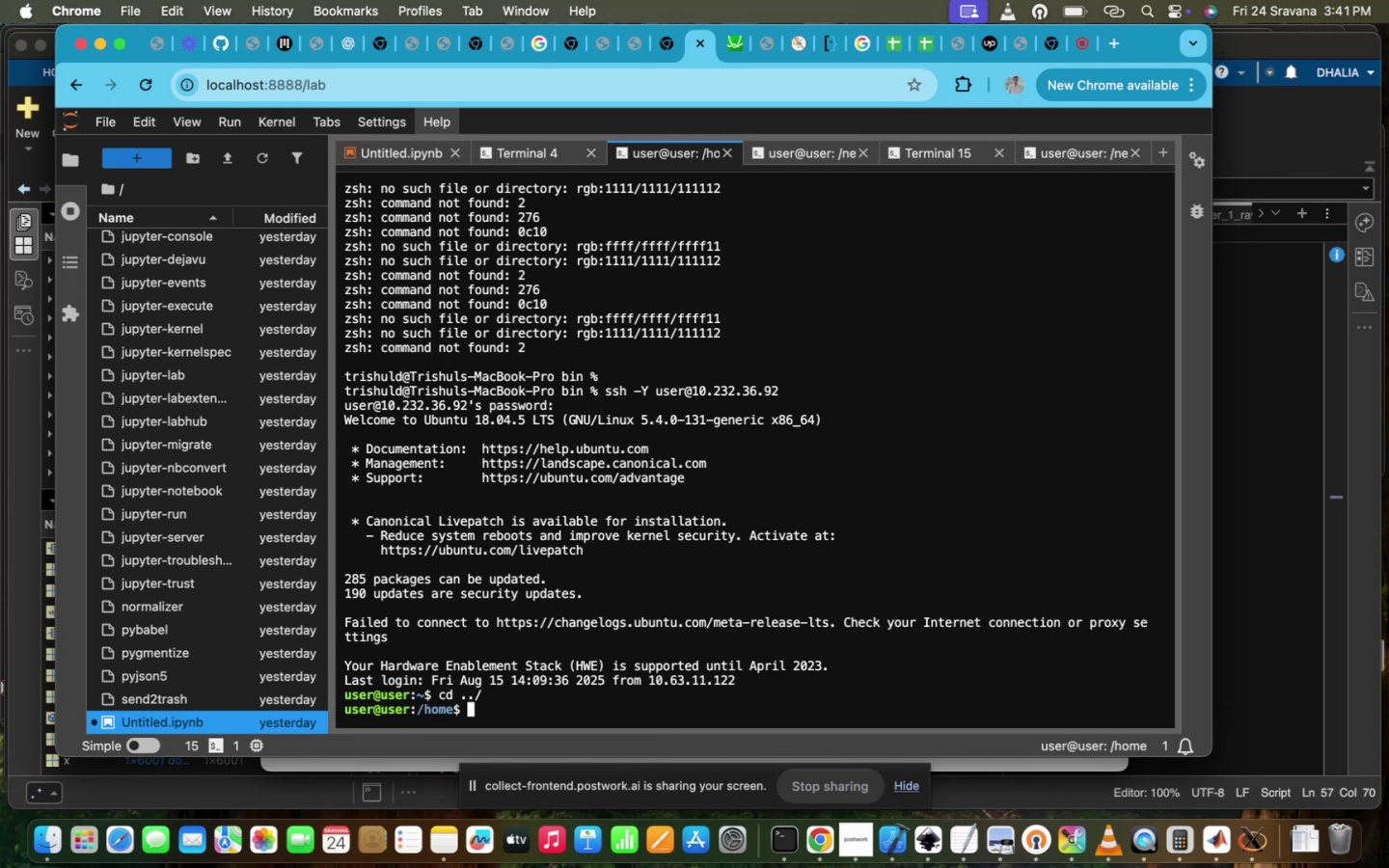 
type(cd ../n)
key(Tab)
type(_)
key(Tab)
 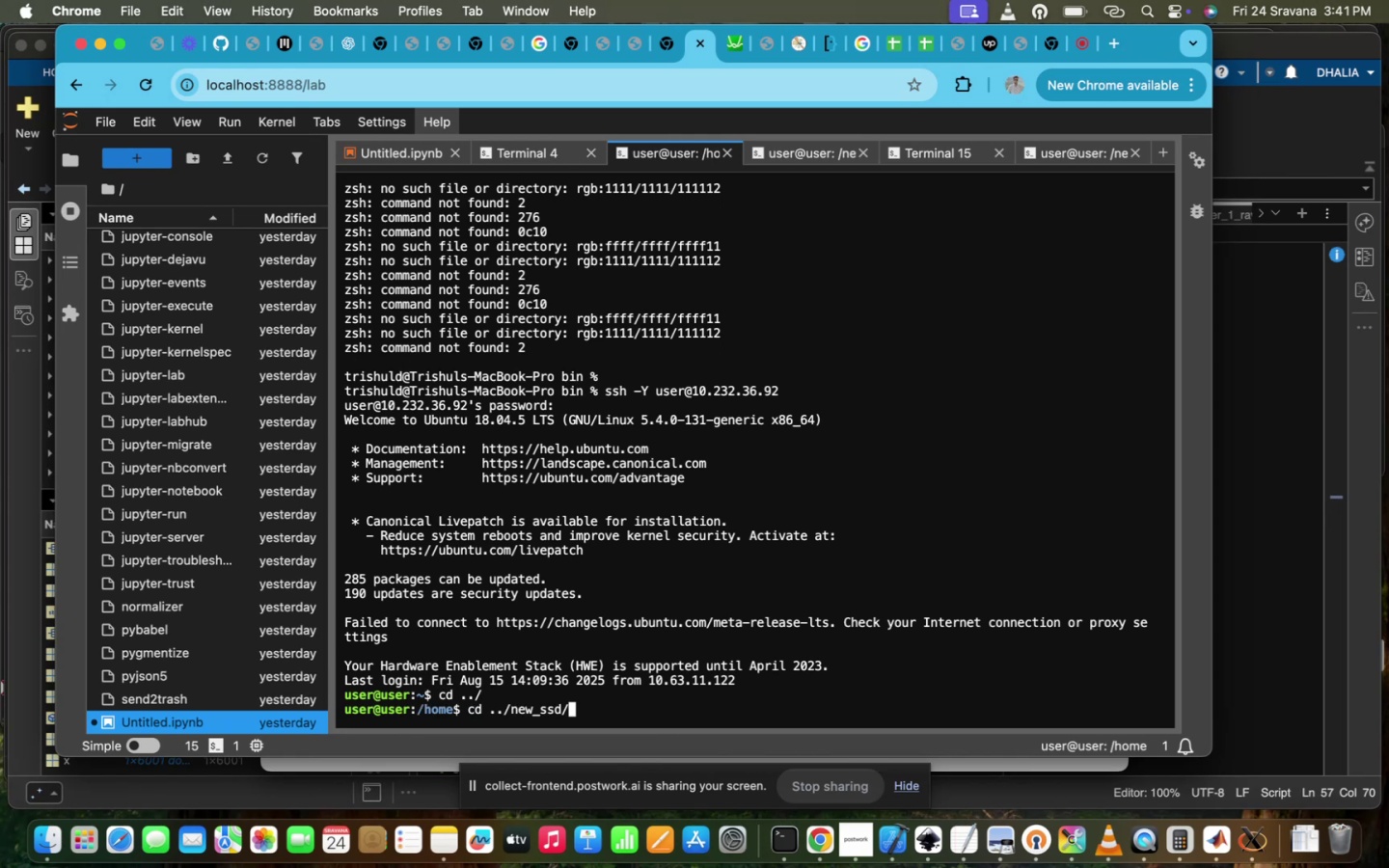 
key(Enter)
 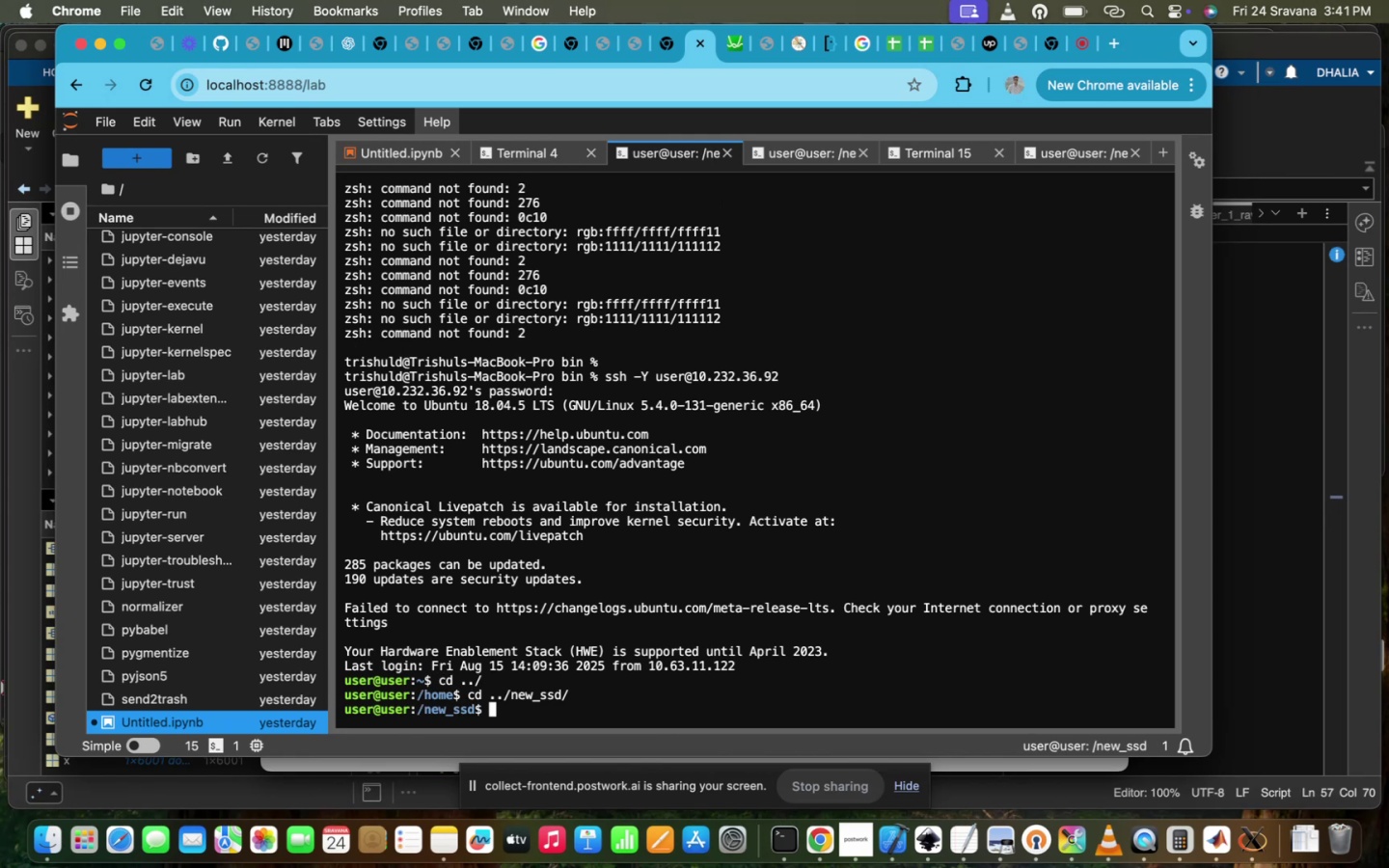 
key(L)
 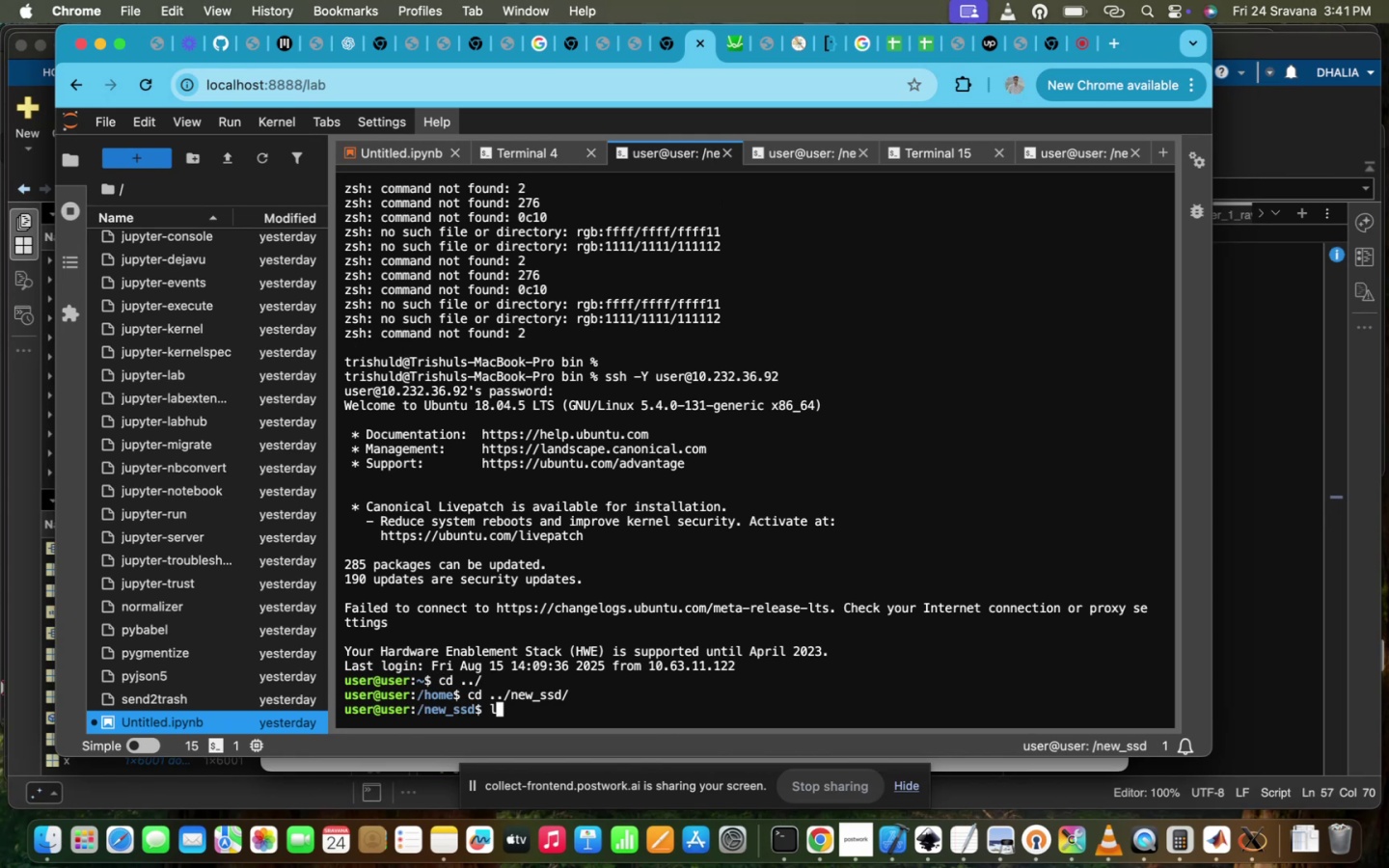 
key(Enter)
 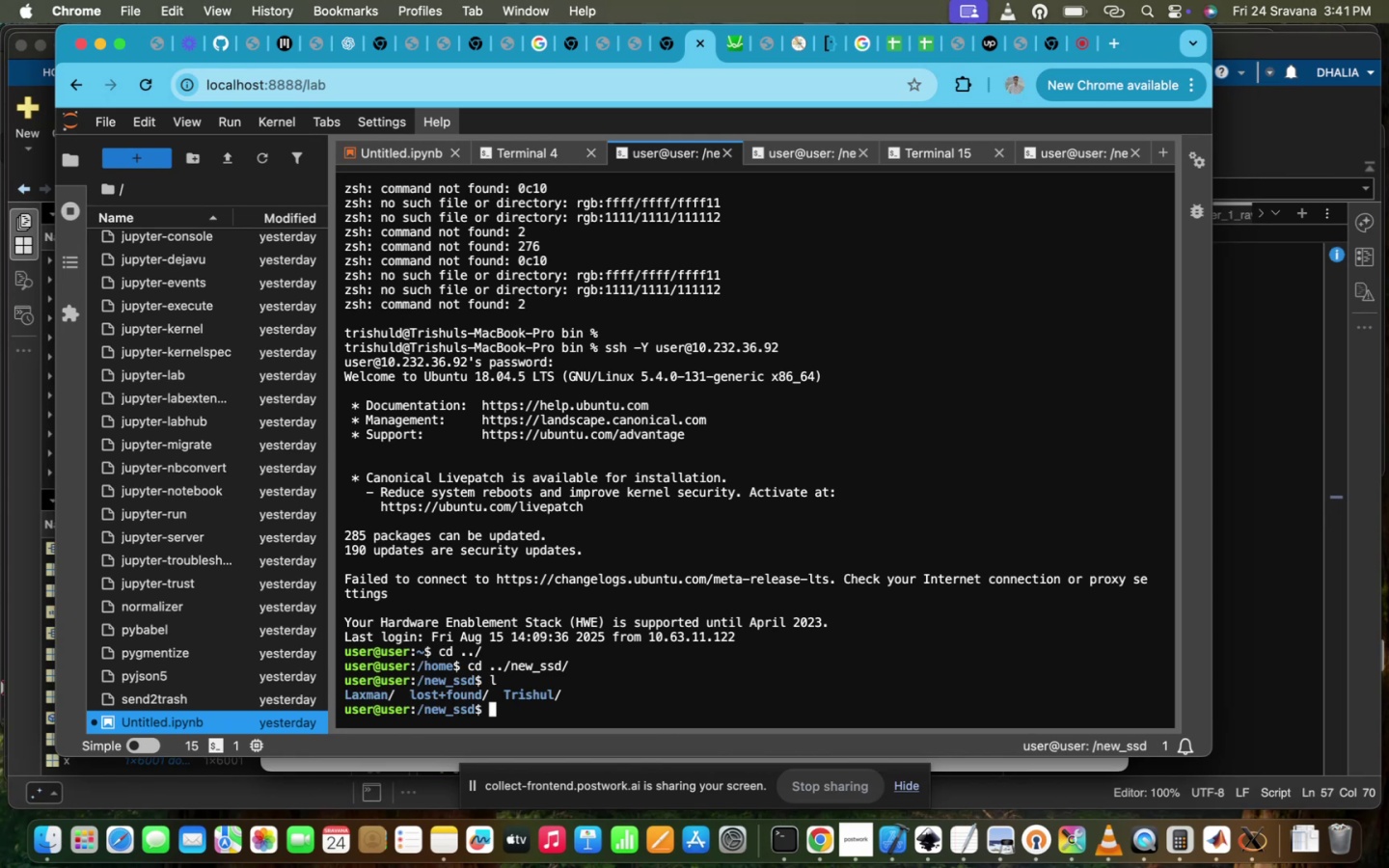 
type(ls)
 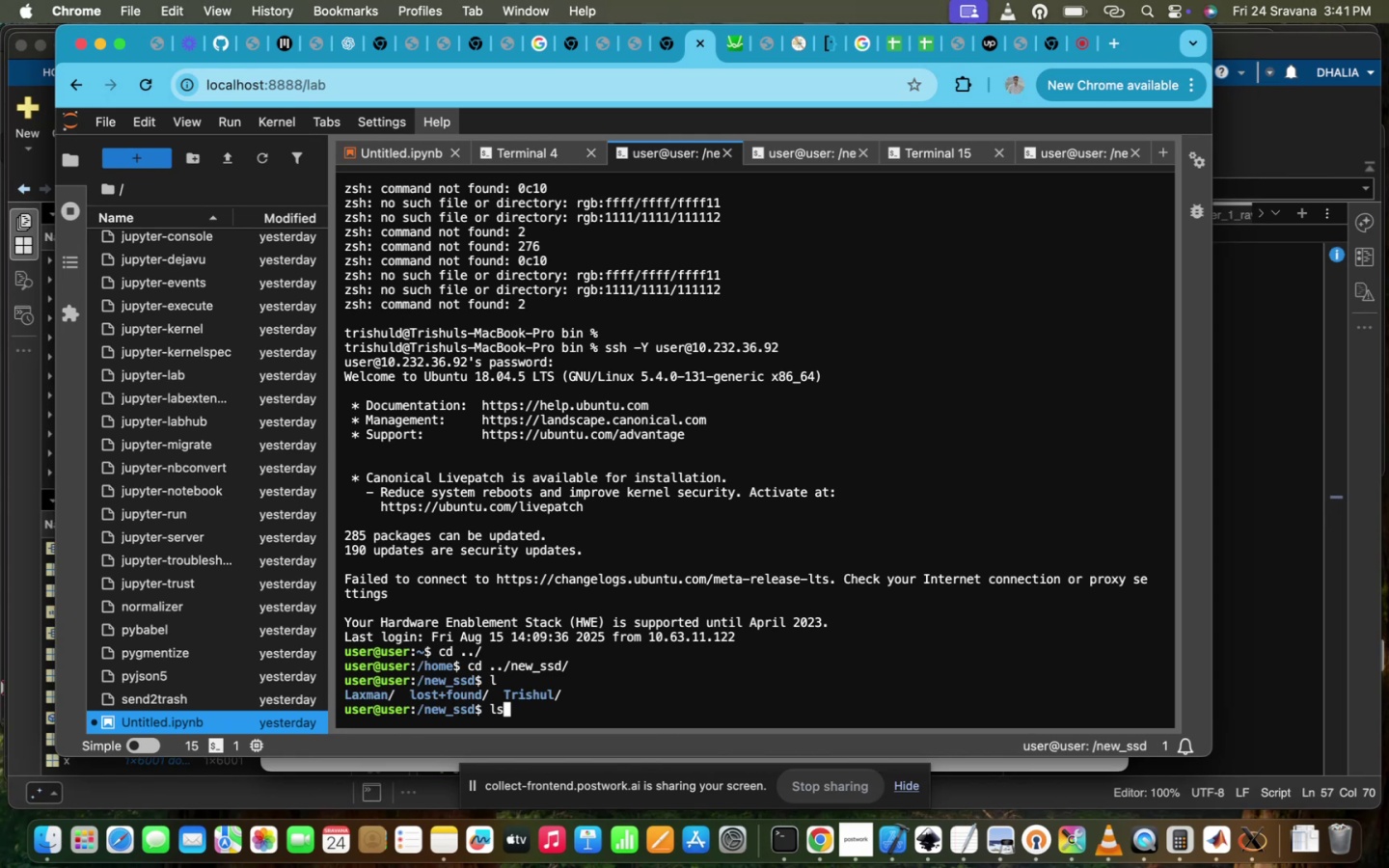 
key(Enter)
 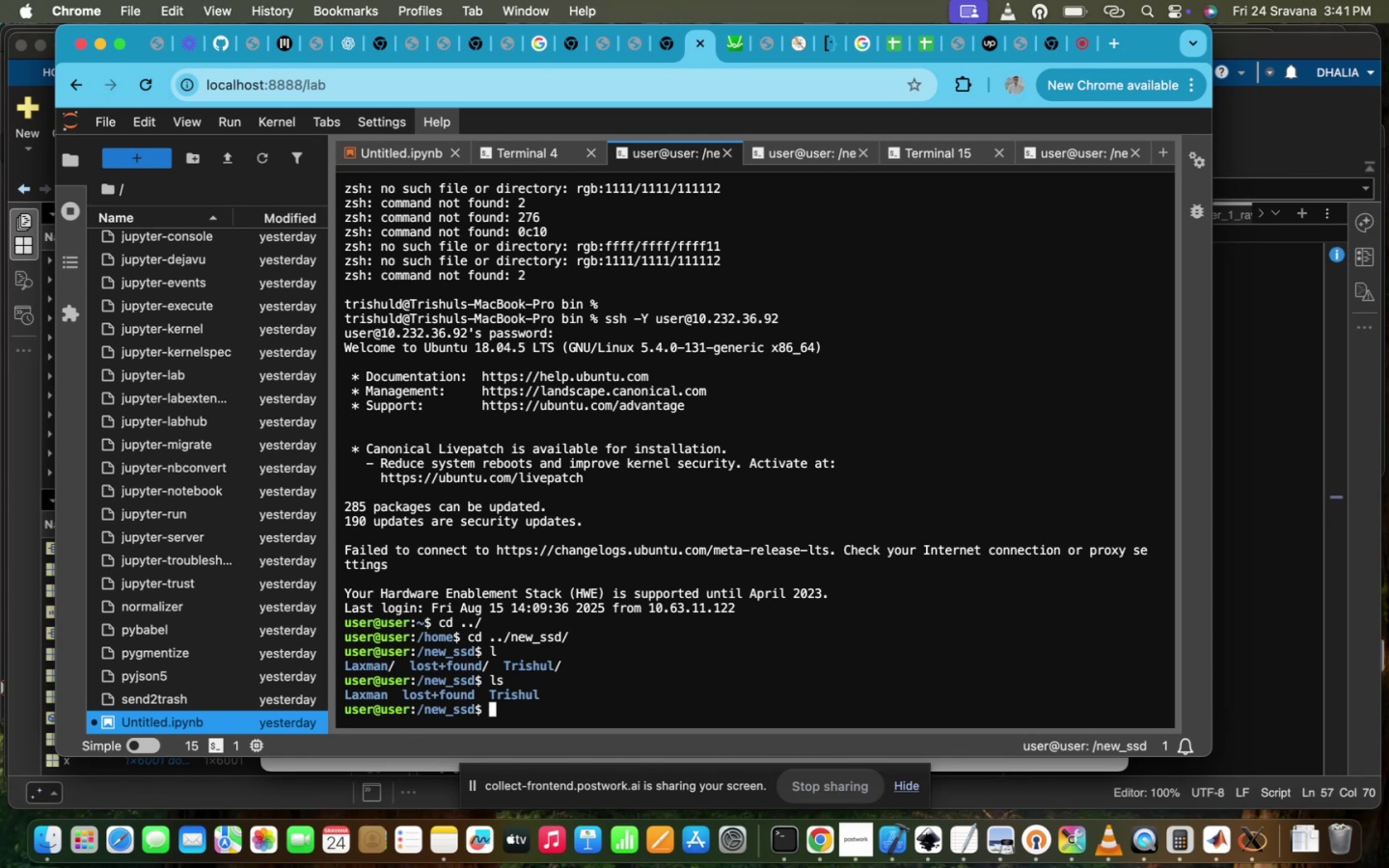 
type(cd T)
key(Tab)
 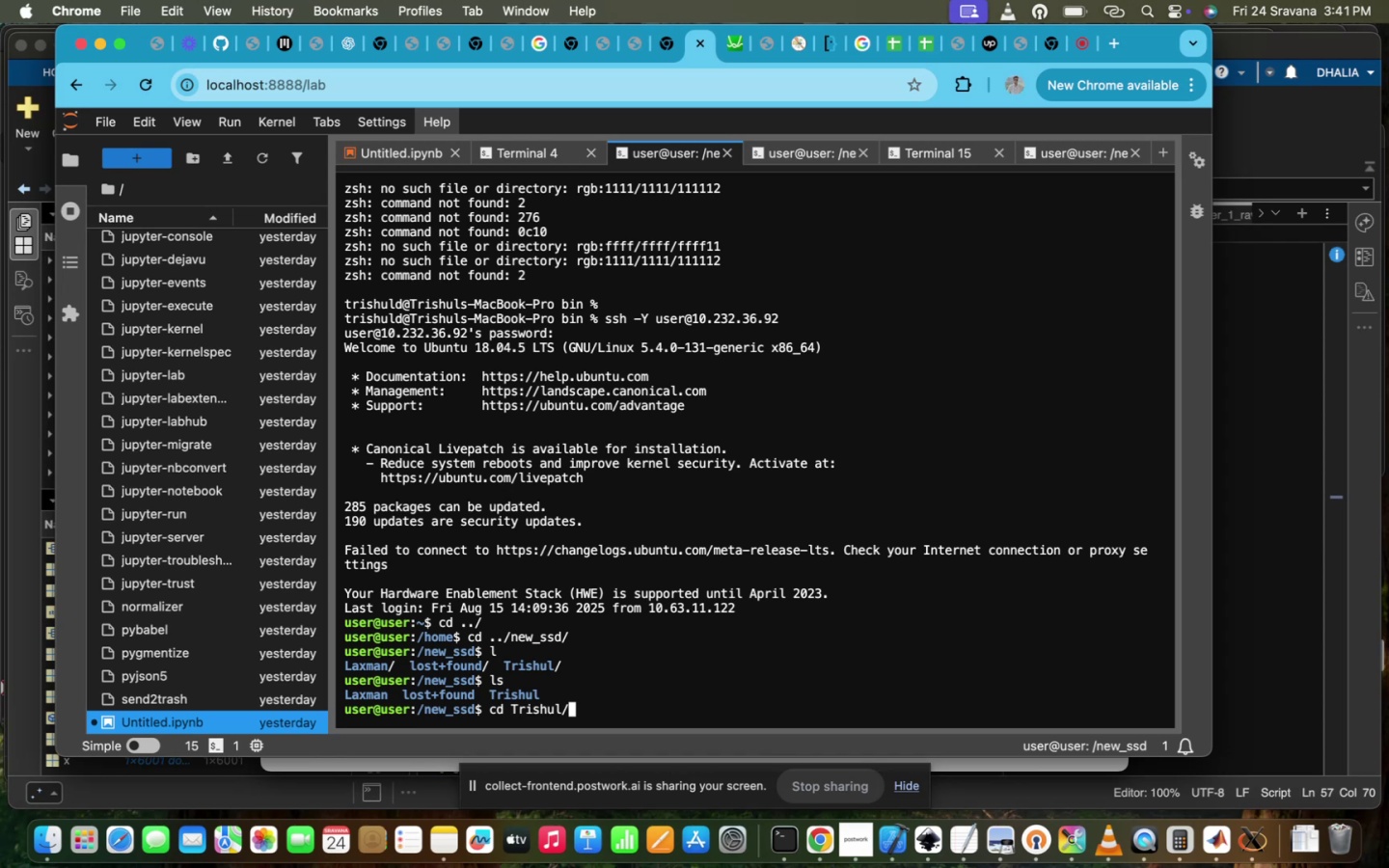 
key(Enter)
 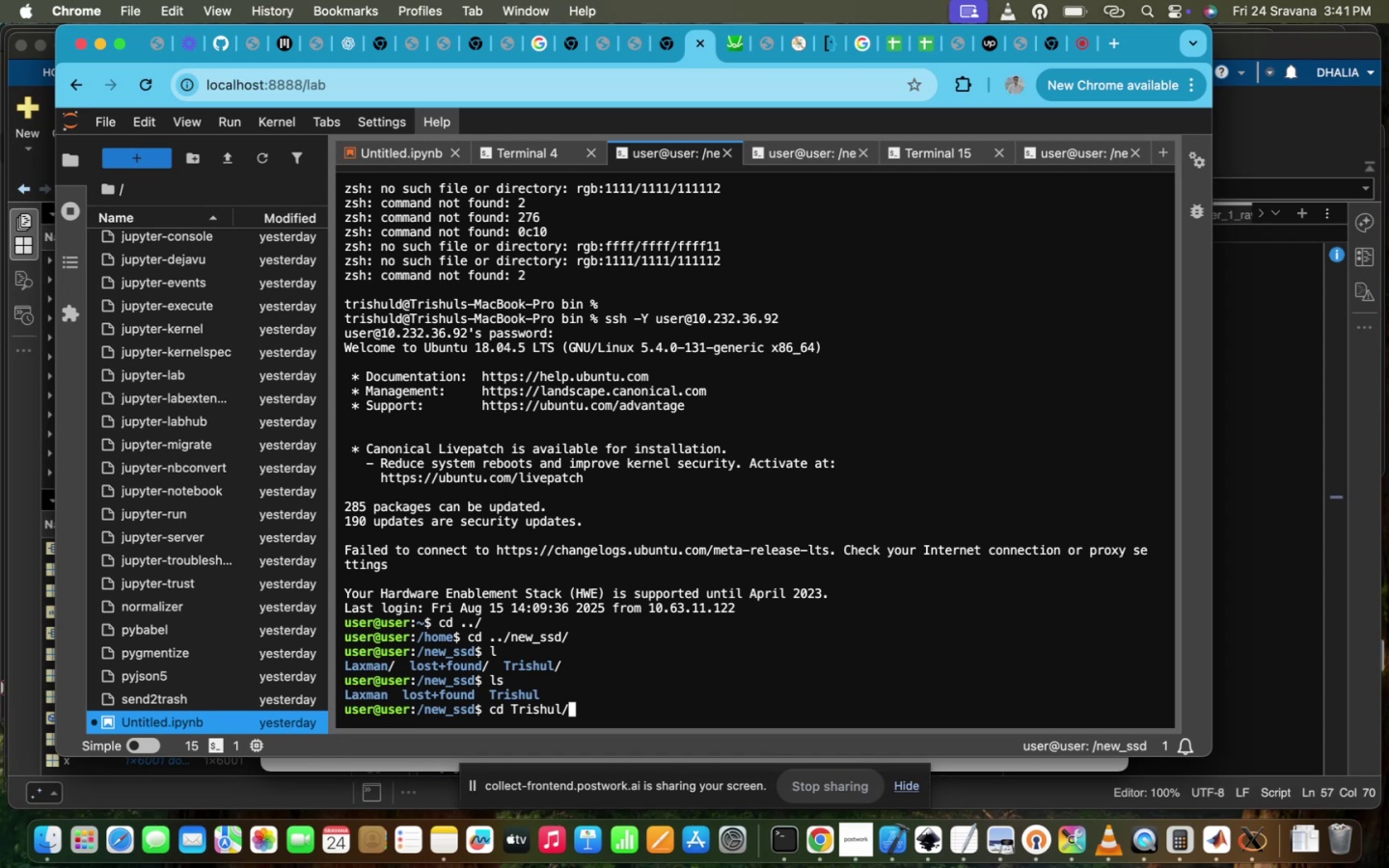 
key(CapsLock)
 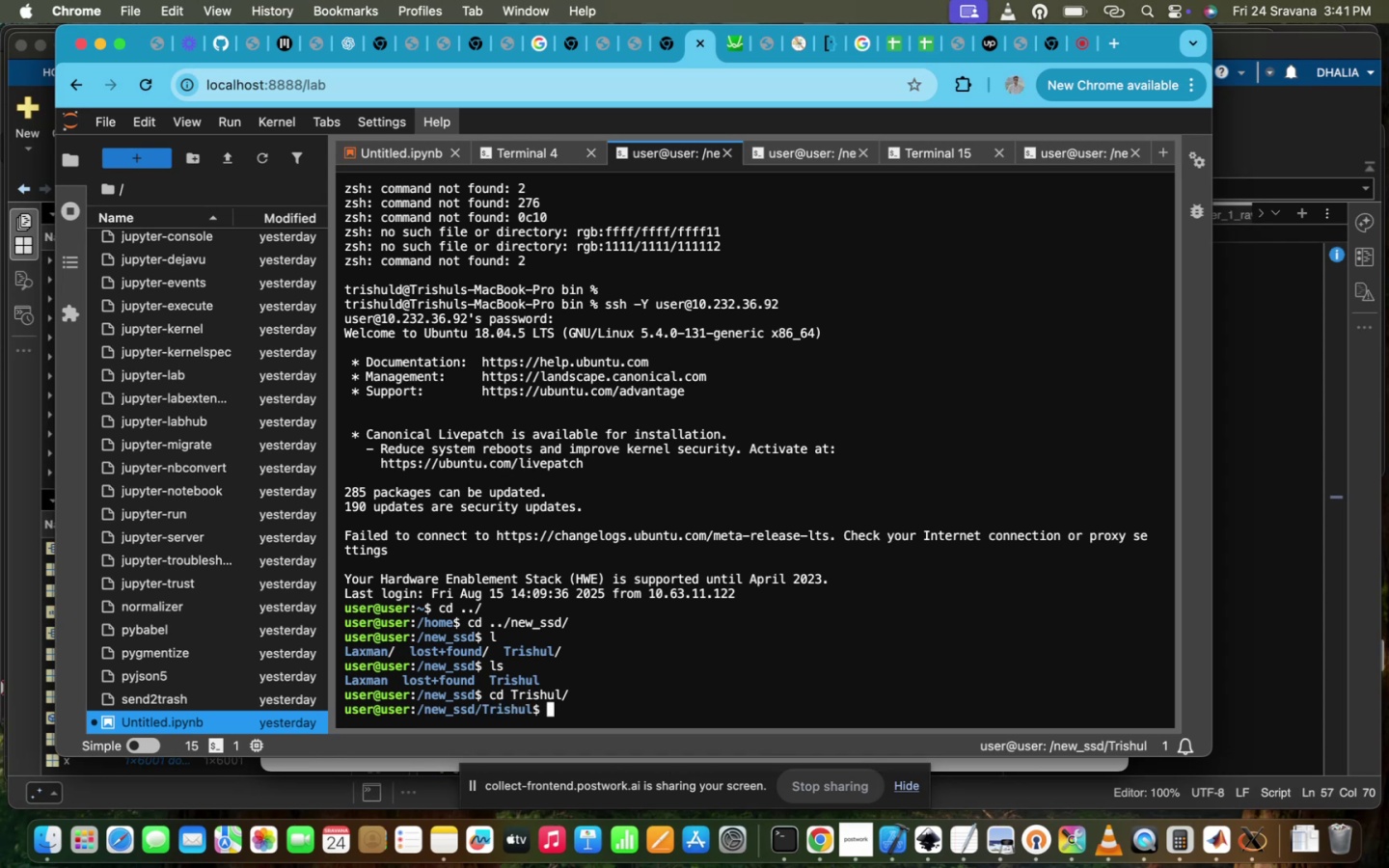 
key(Enter)
 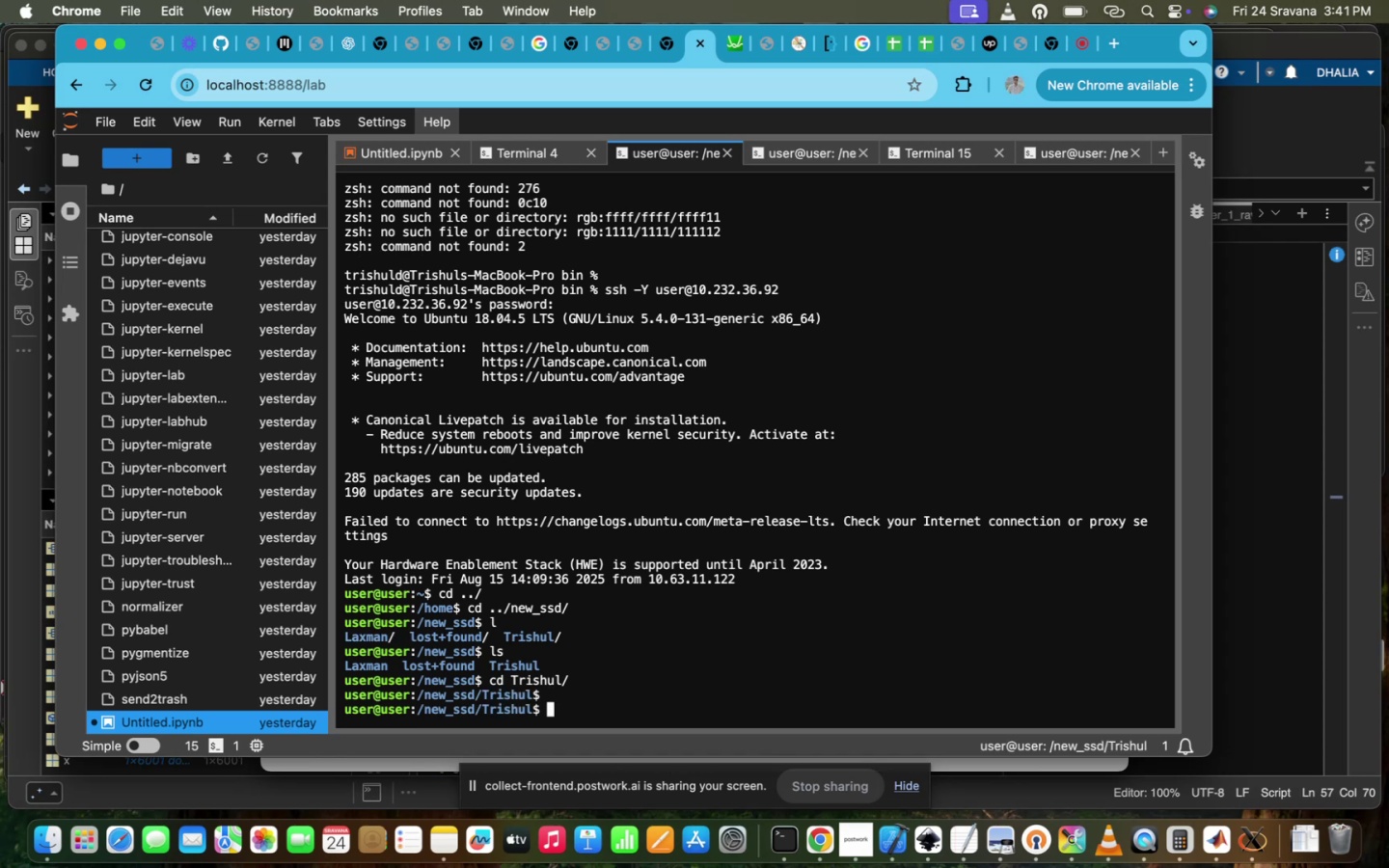 
type(s)
key(Backspace)
type(;s)
key(Backspace)
key(Backspace)
key(Backspace)
type(ls)
 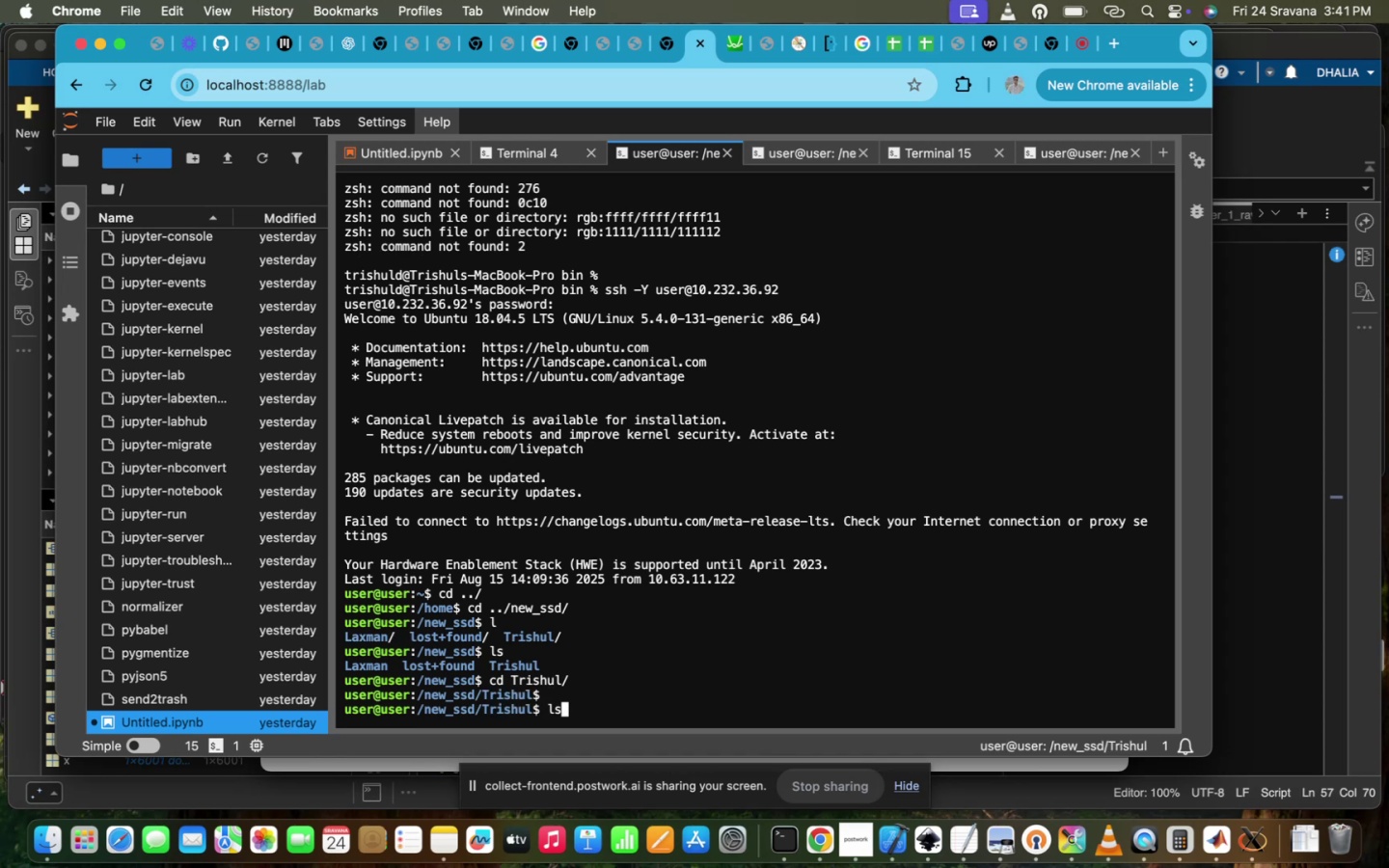 
key(Enter)
 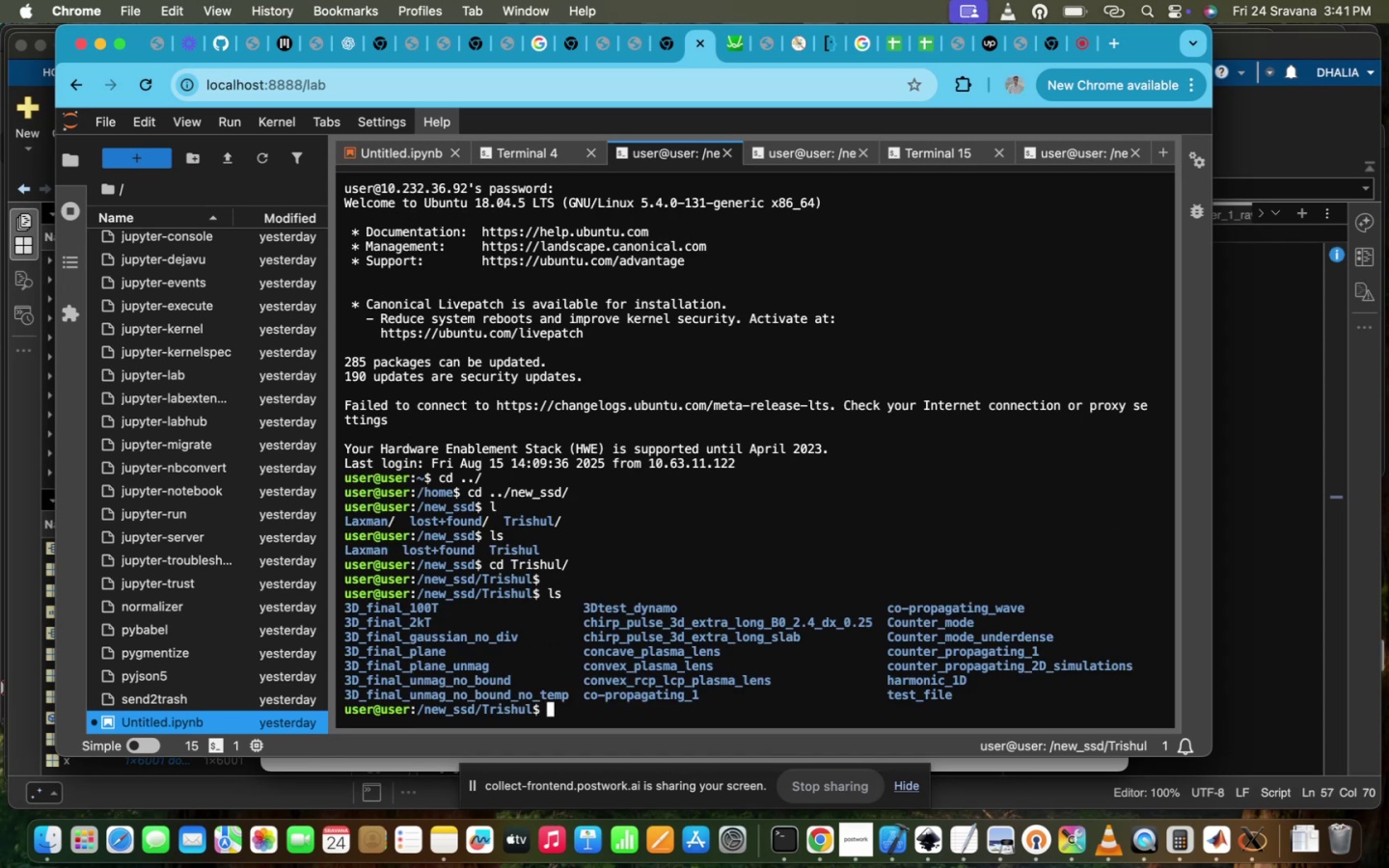 
type(cd co)
key(Tab)
type(n)
key(Tab)
type(v)
key(Tab)
type(r)
key(Tab)
 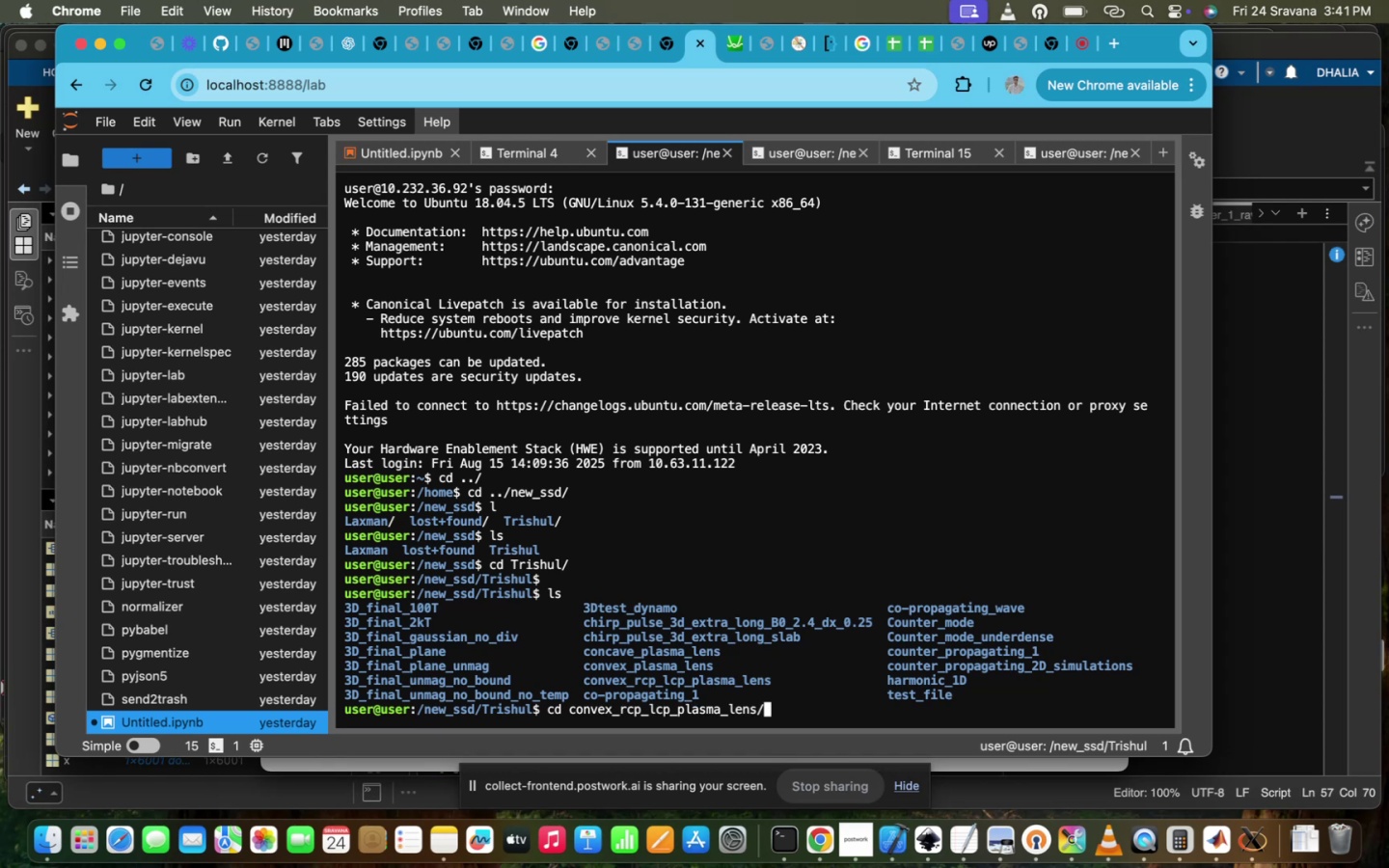 
key(Enter)
 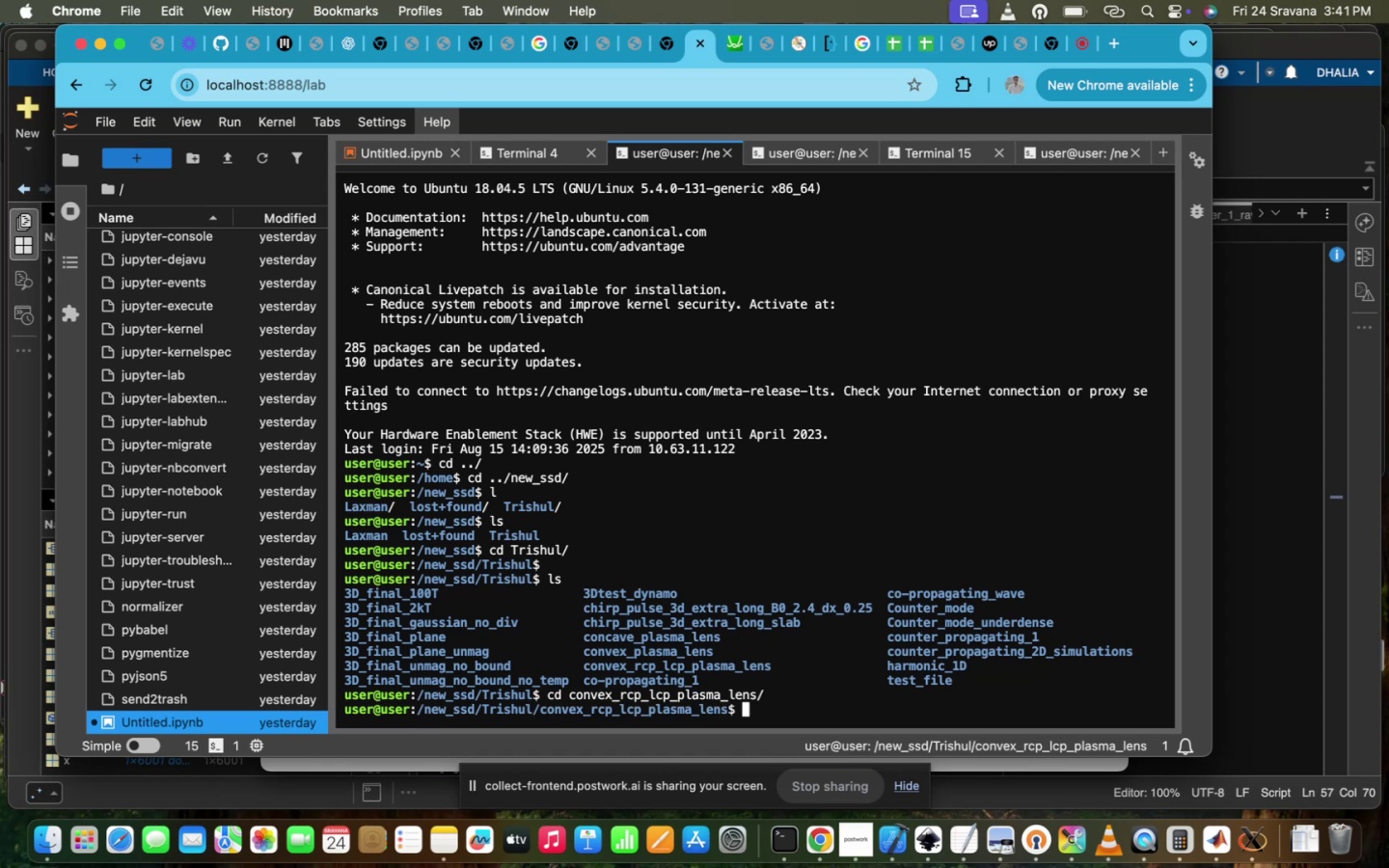 
type(cd p)
key(Tab)
 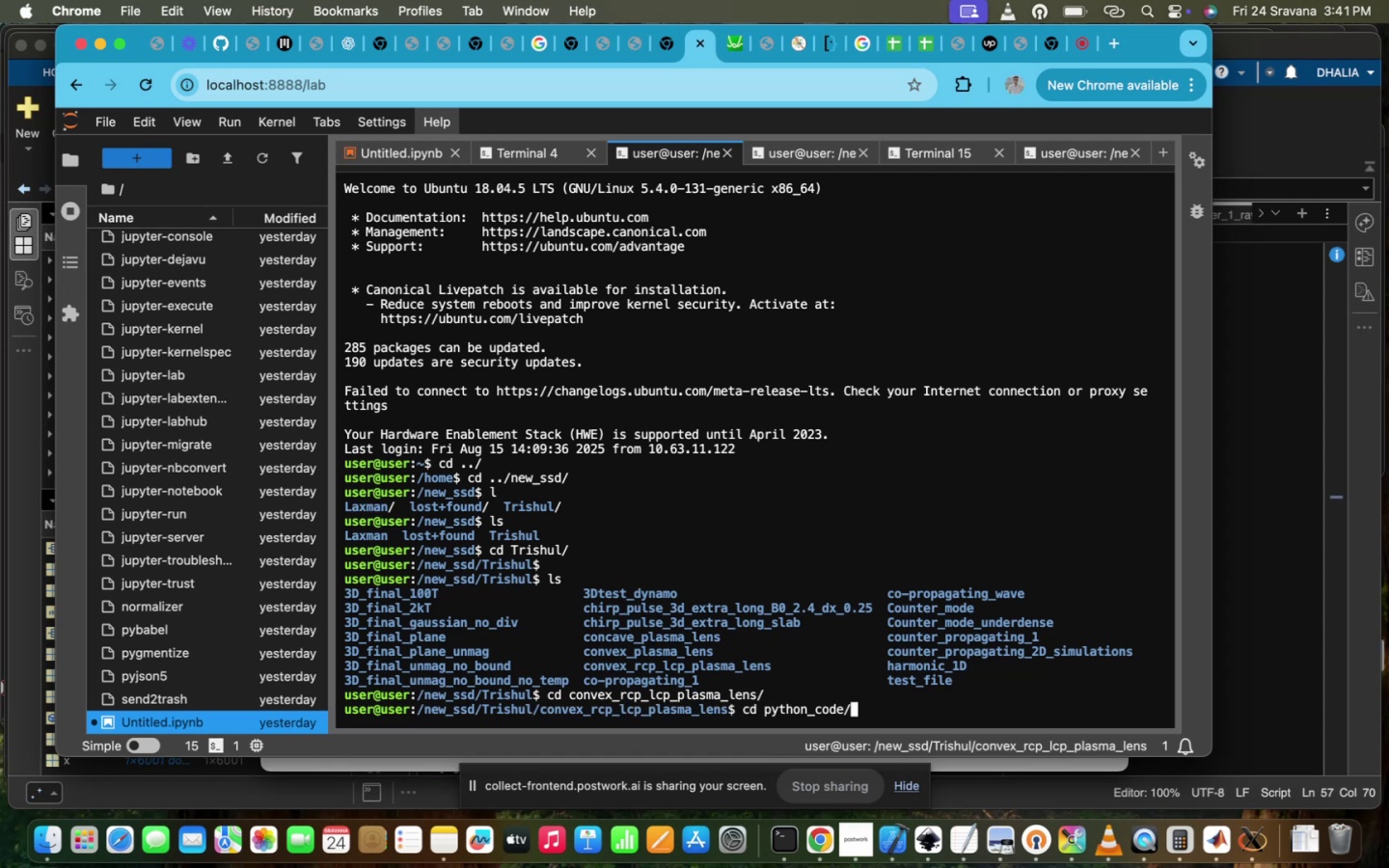 
key(Enter)
 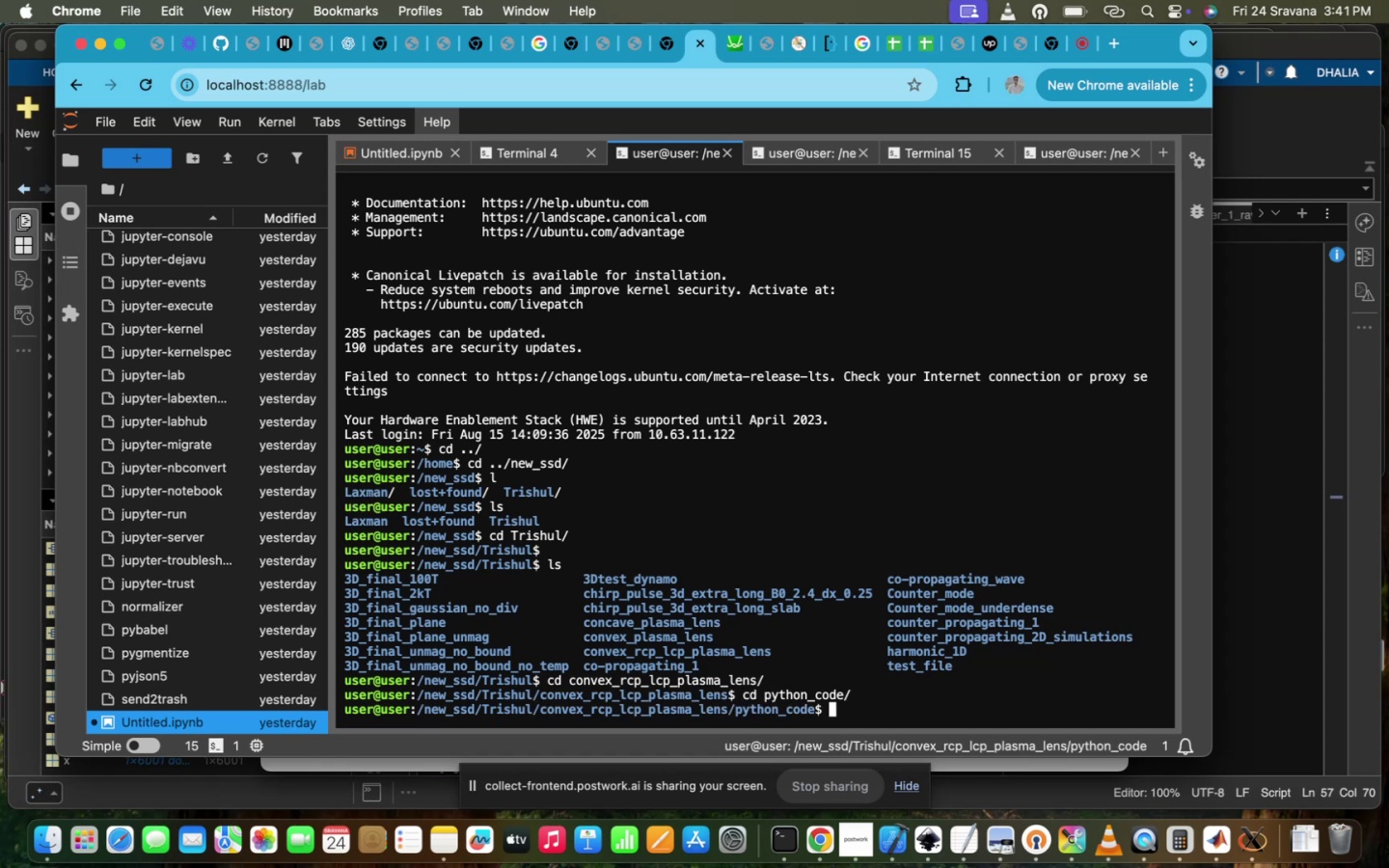 
type(ls)
 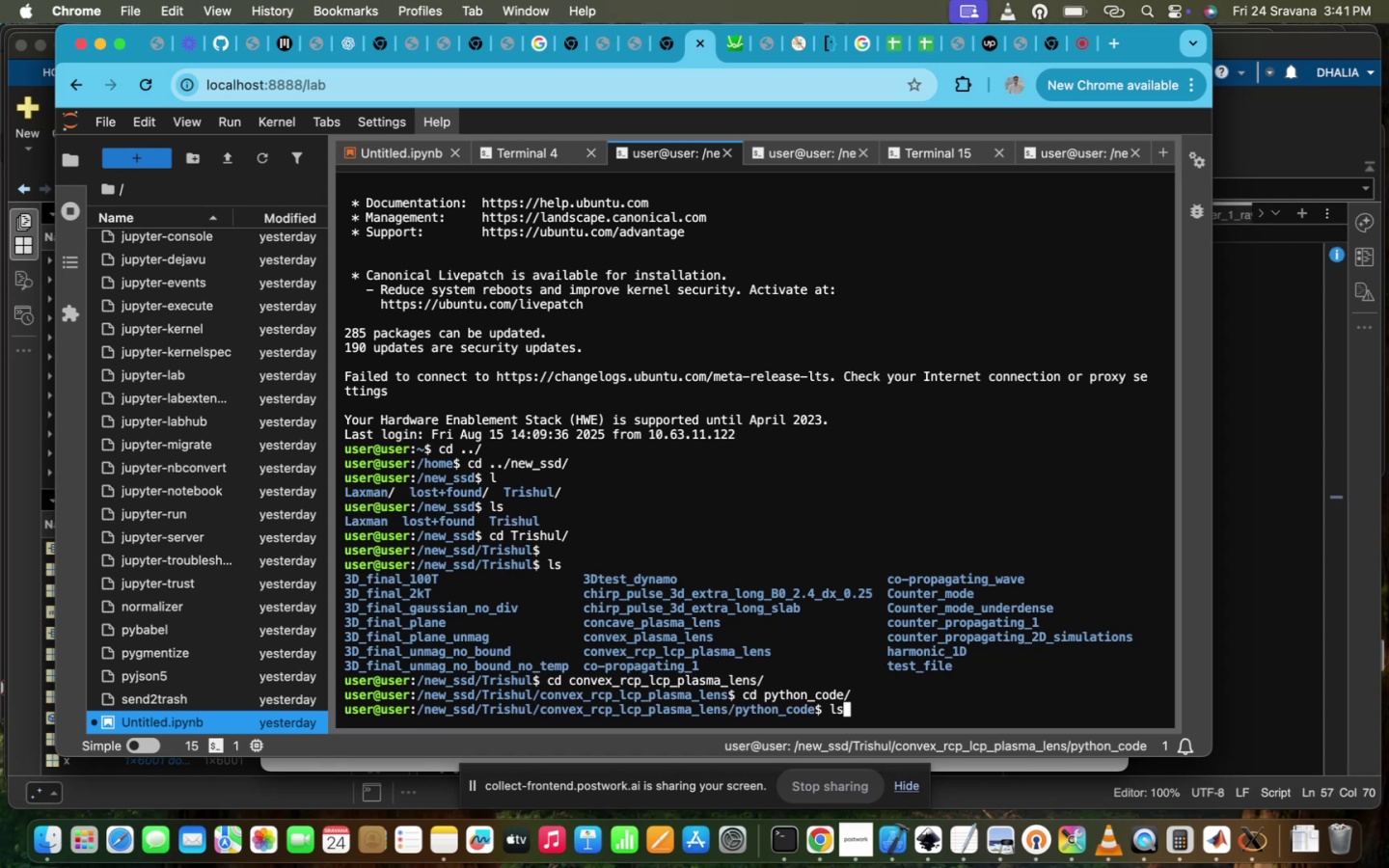 
key(Enter)
 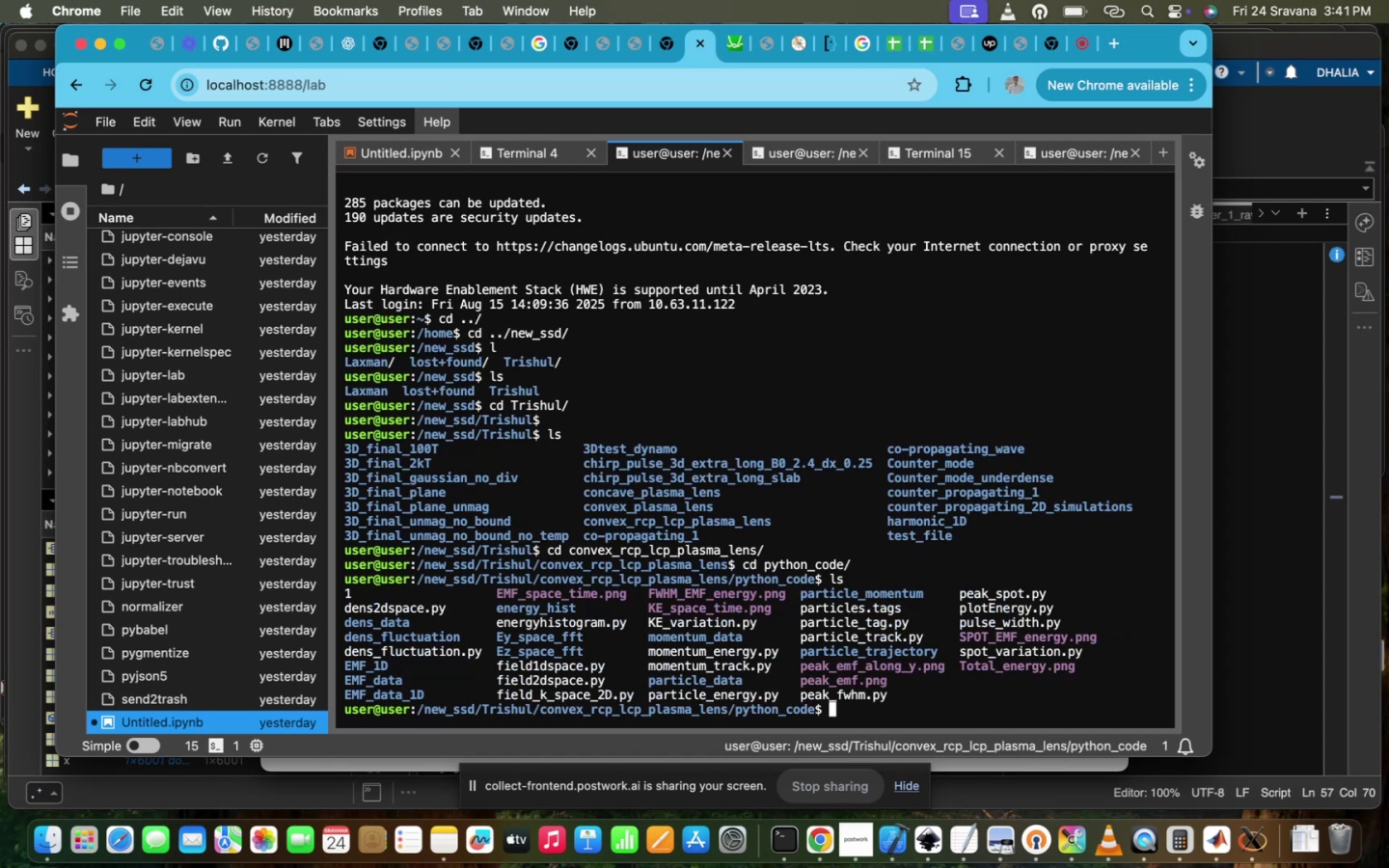 
type(vi )
 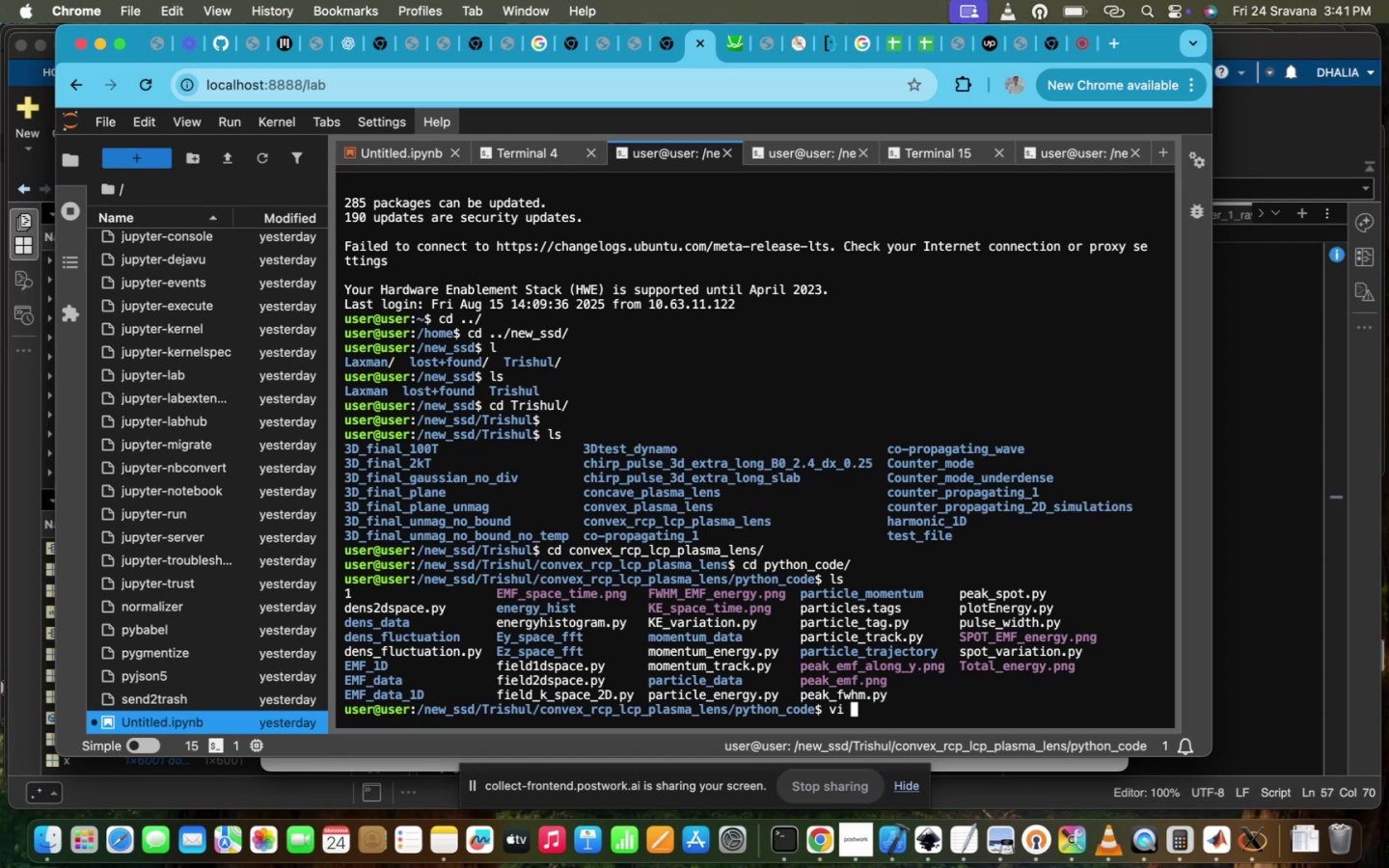 
key(E)
 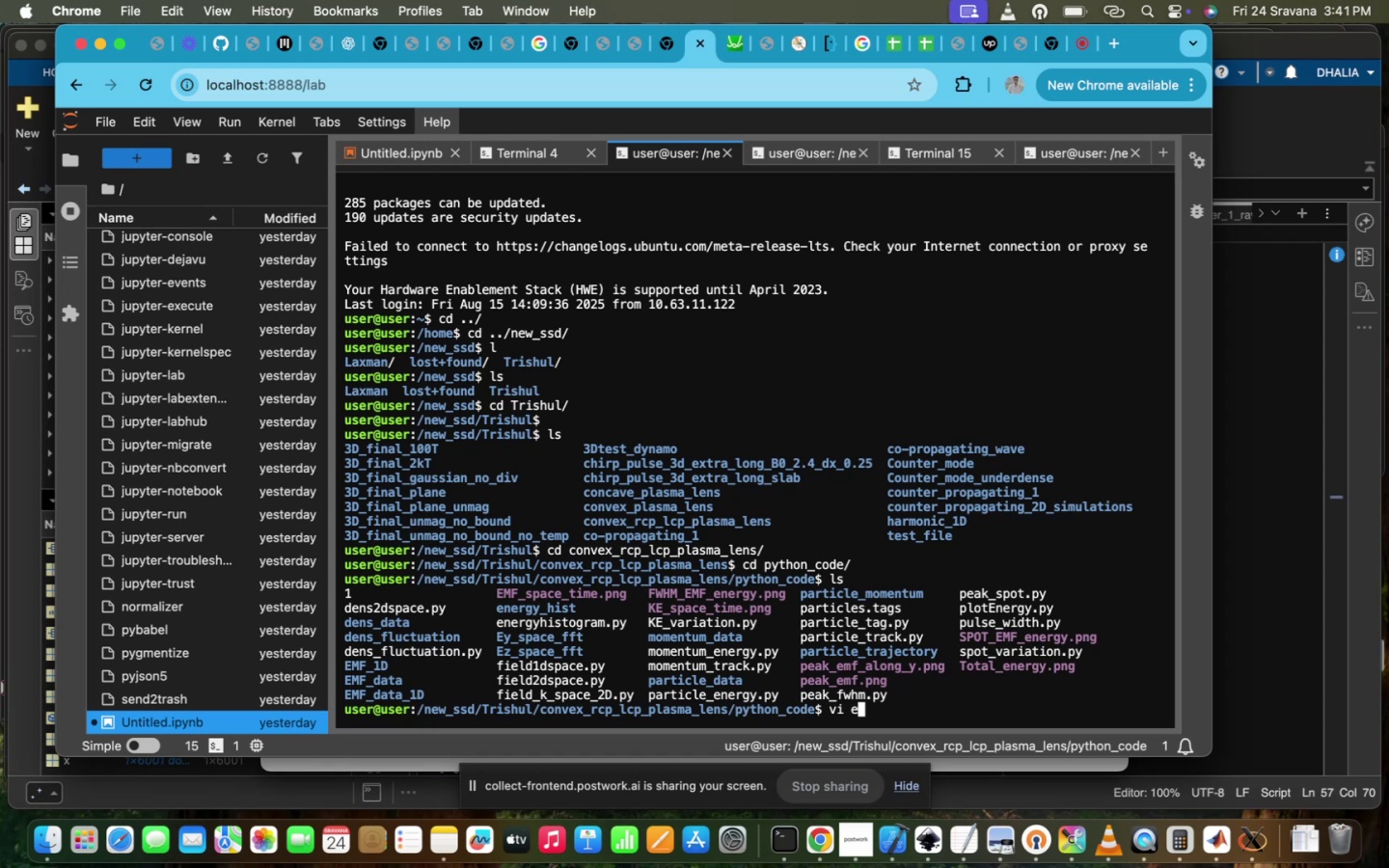 
key(Tab)
 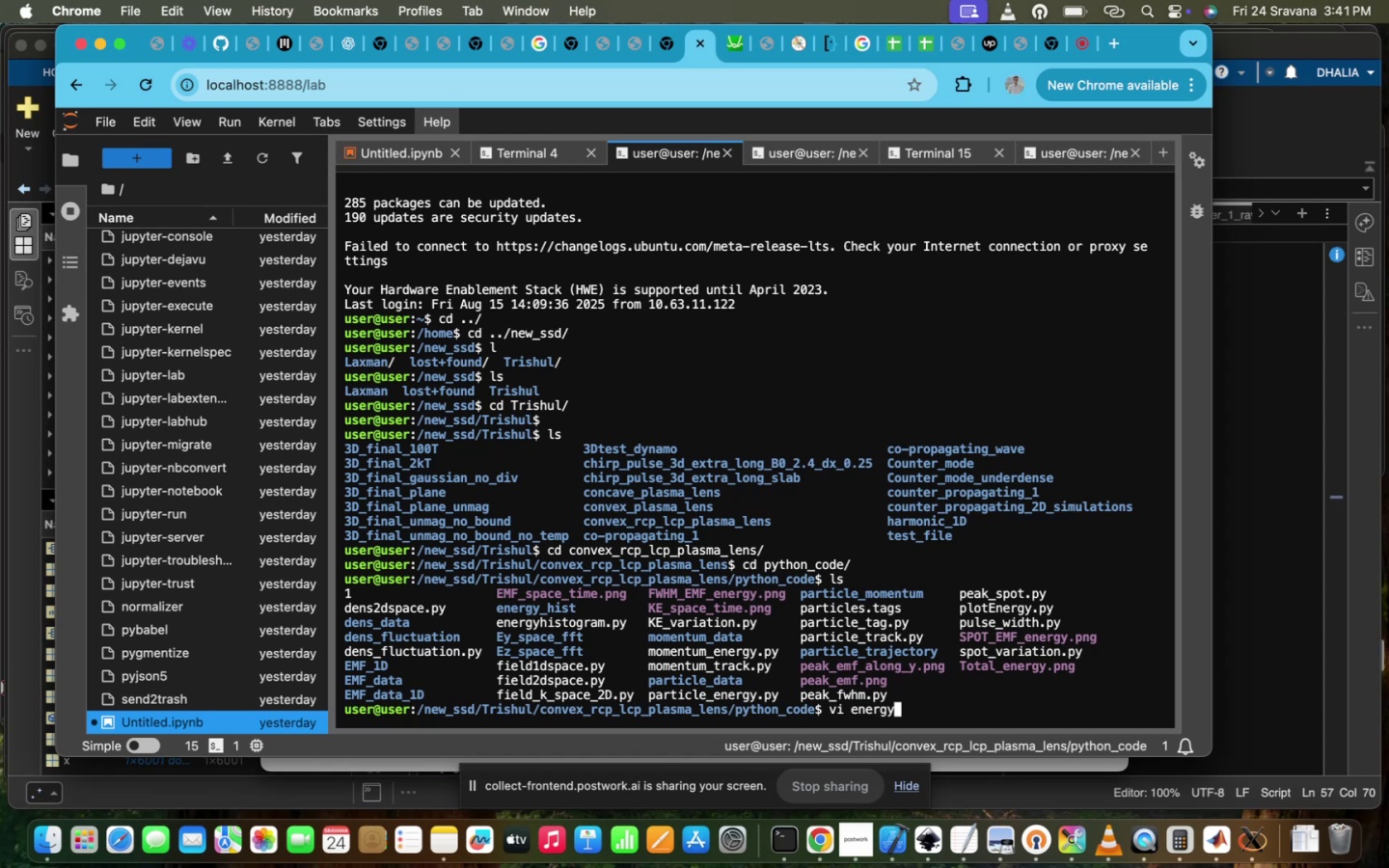 
key(H)
 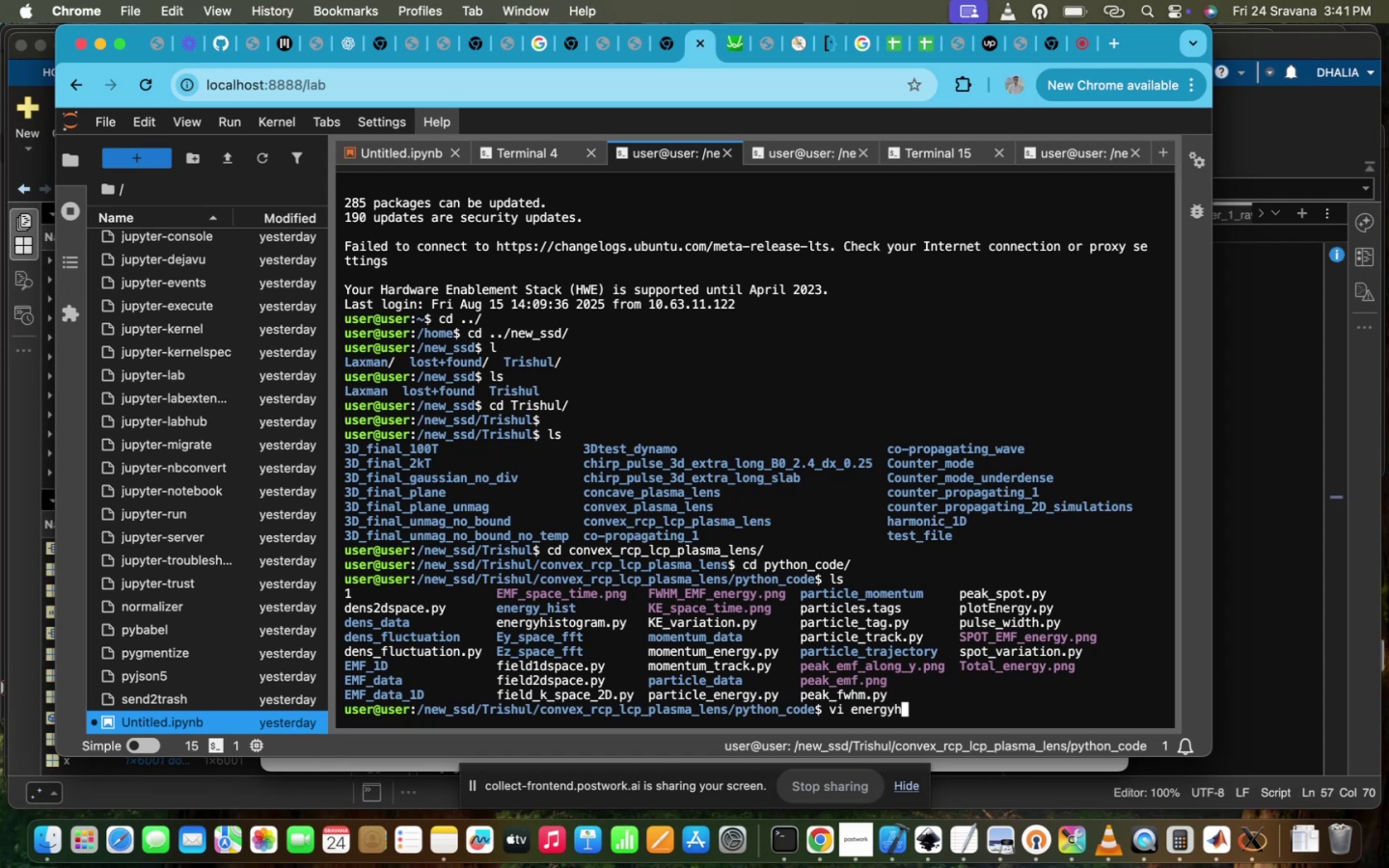 
hold_key(key=Tab, duration=0.33)
 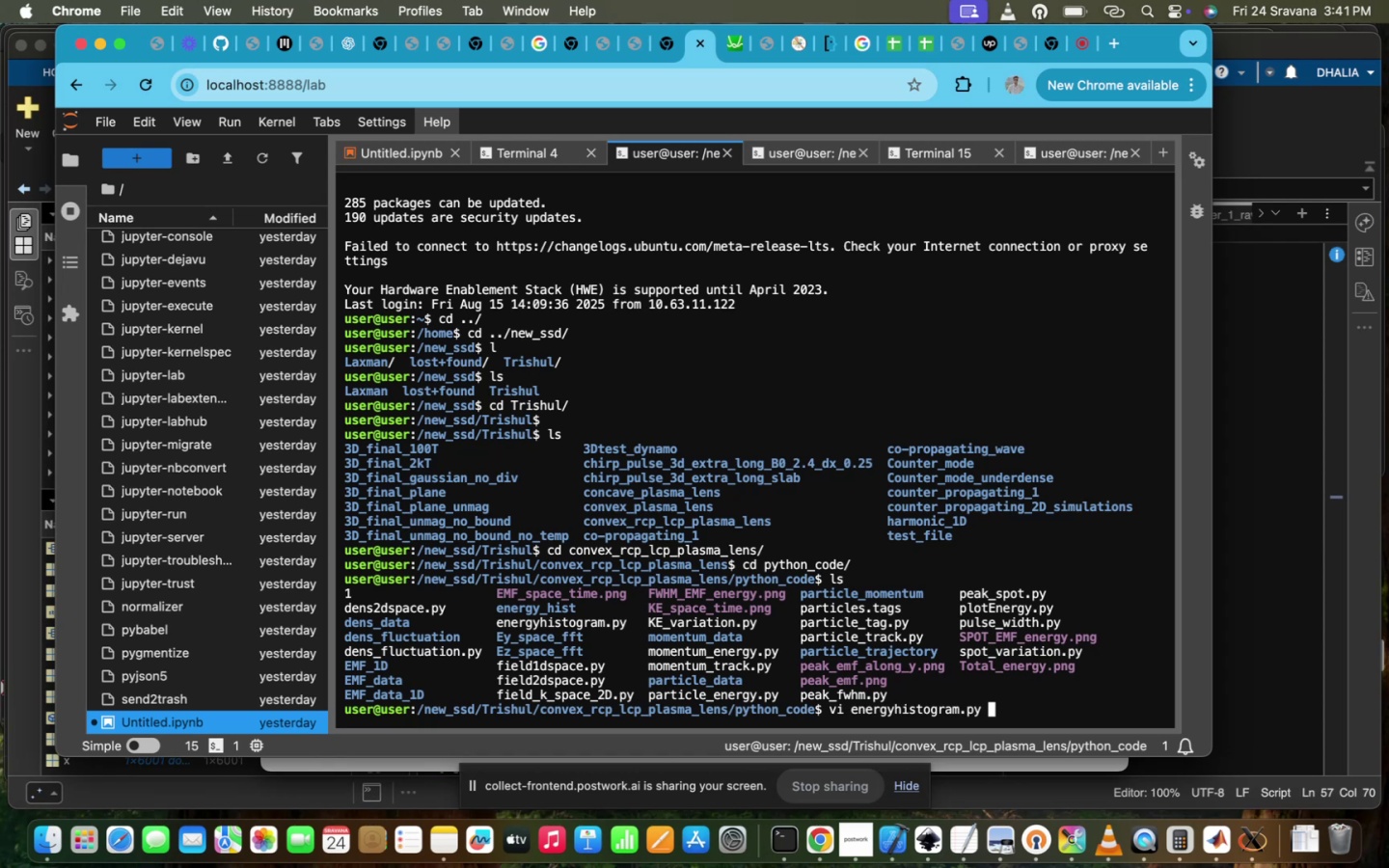 
hold_key(key=Enter, duration=0.57)
 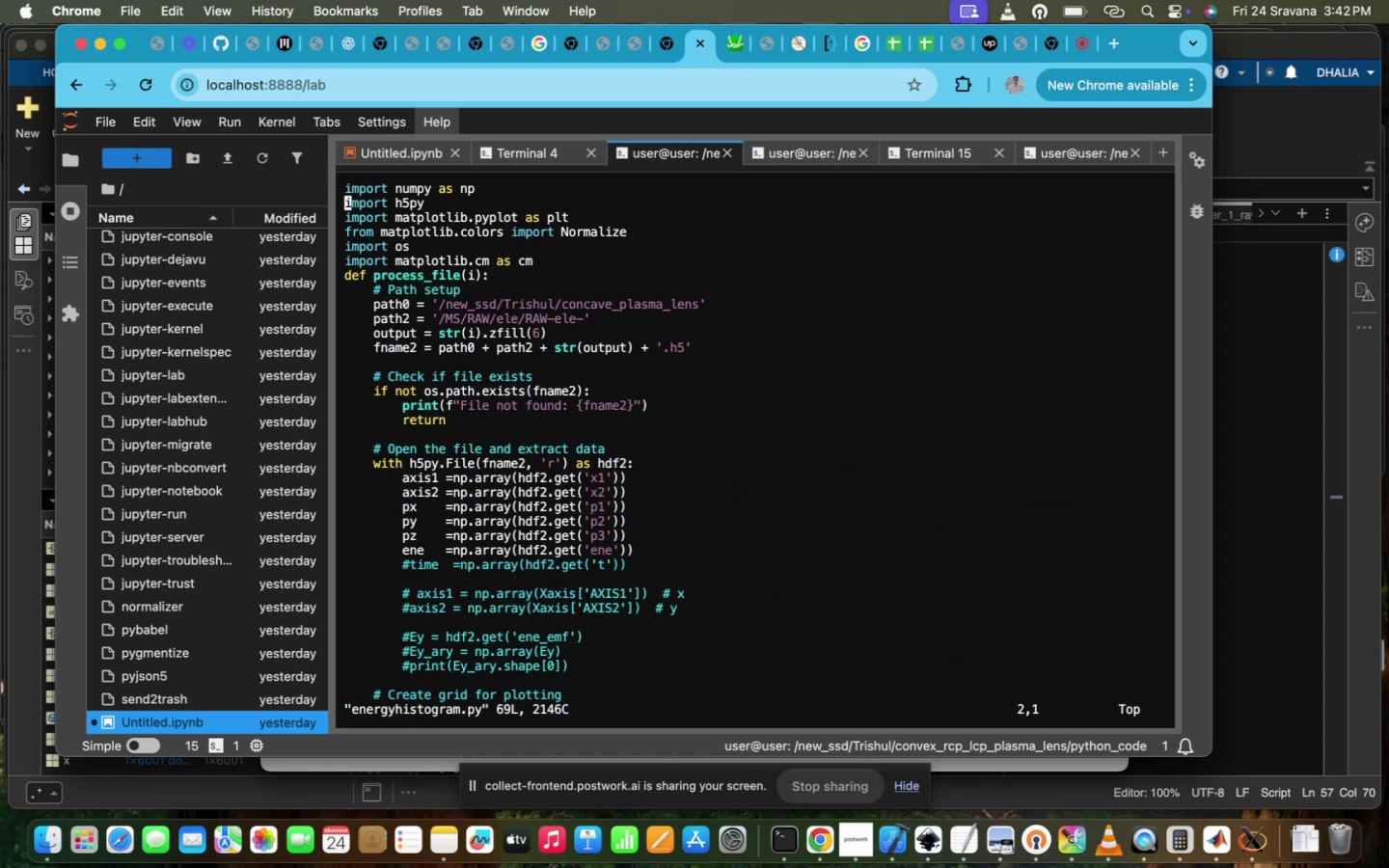 
scroll: coordinate [705, 586], scroll_direction: down, amount: 121.0
 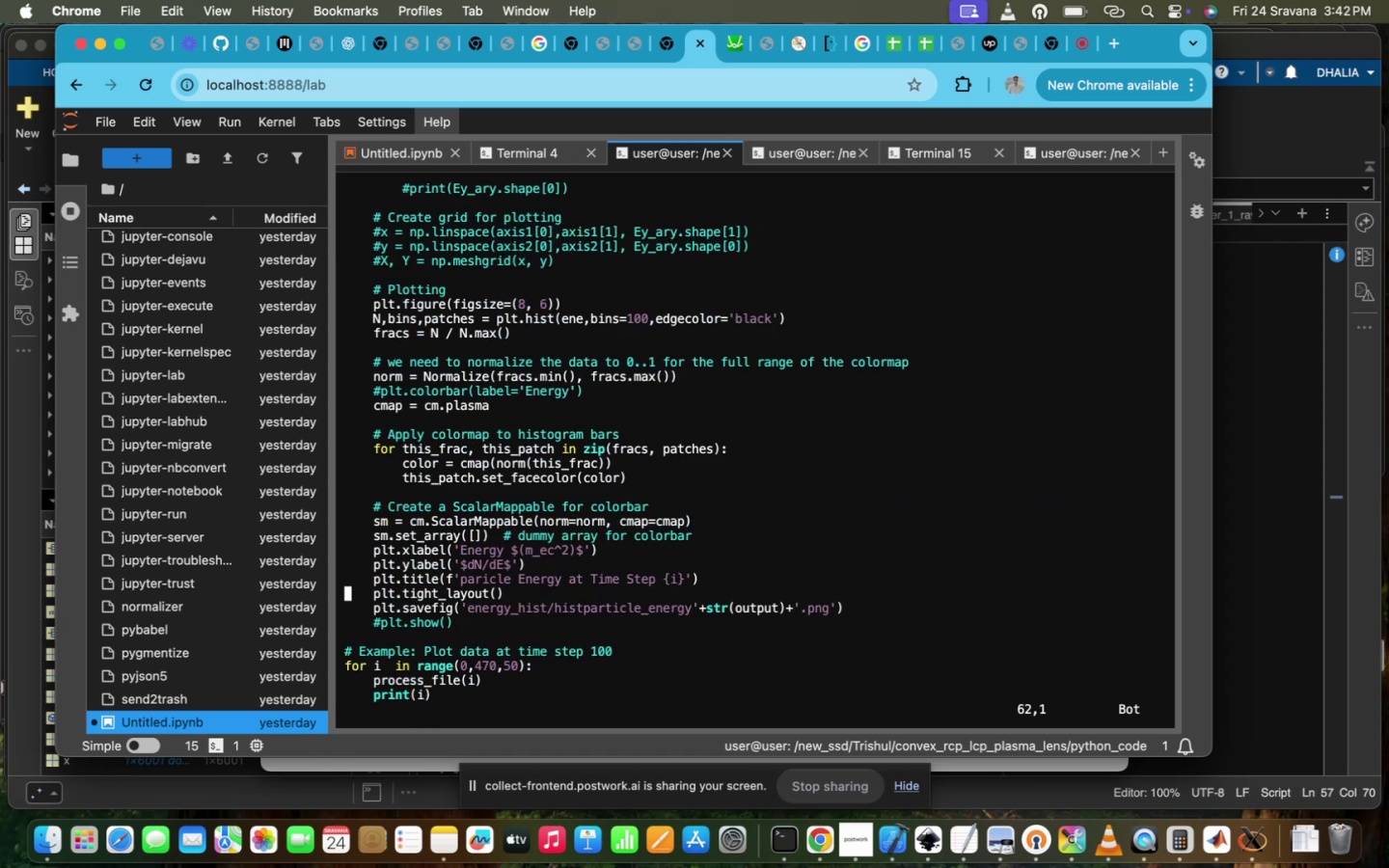 
scroll: coordinate [704, 578], scroll_direction: up, amount: 89.0
 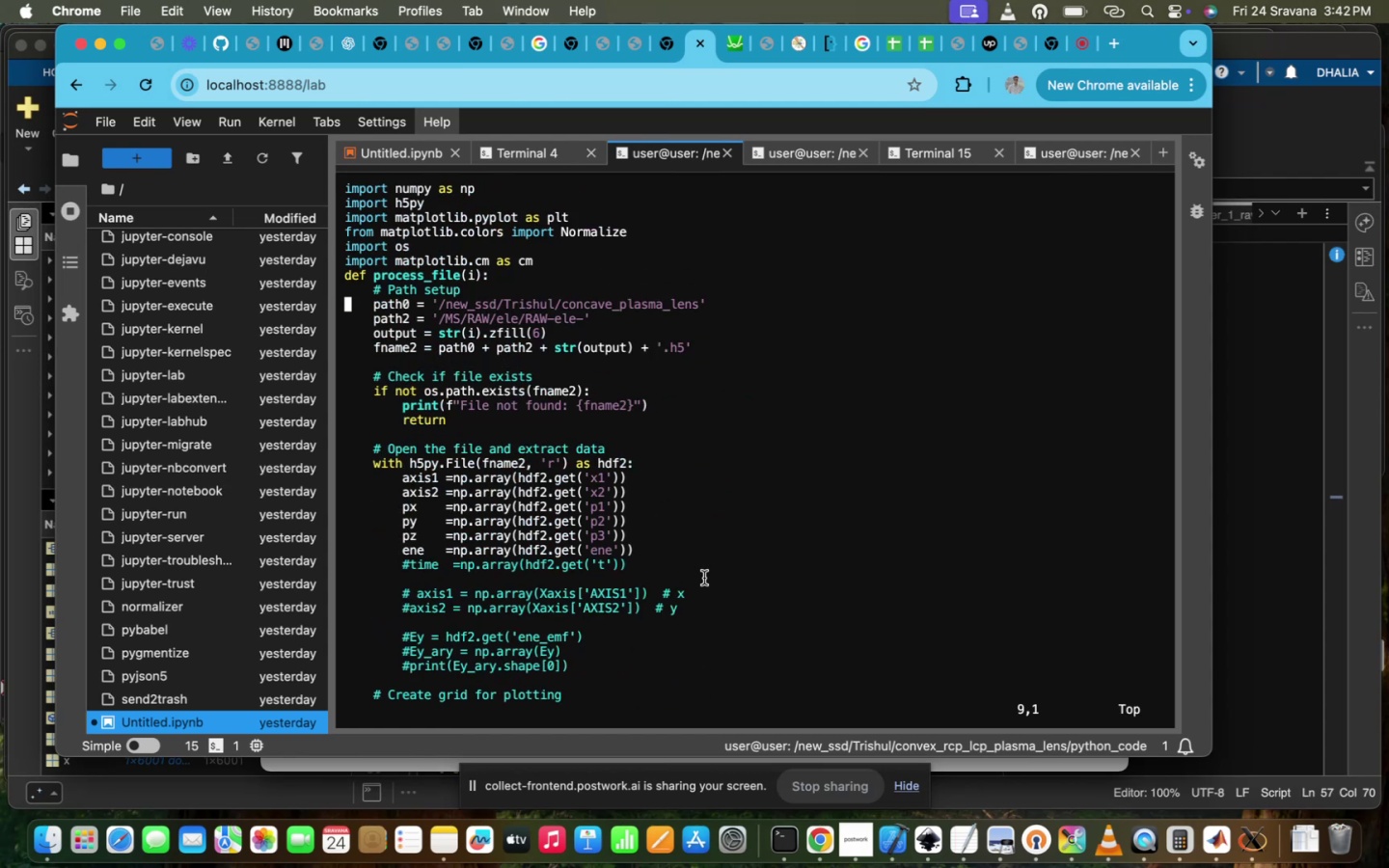 
hold_key(key=ArrowRight, duration=1.51)
 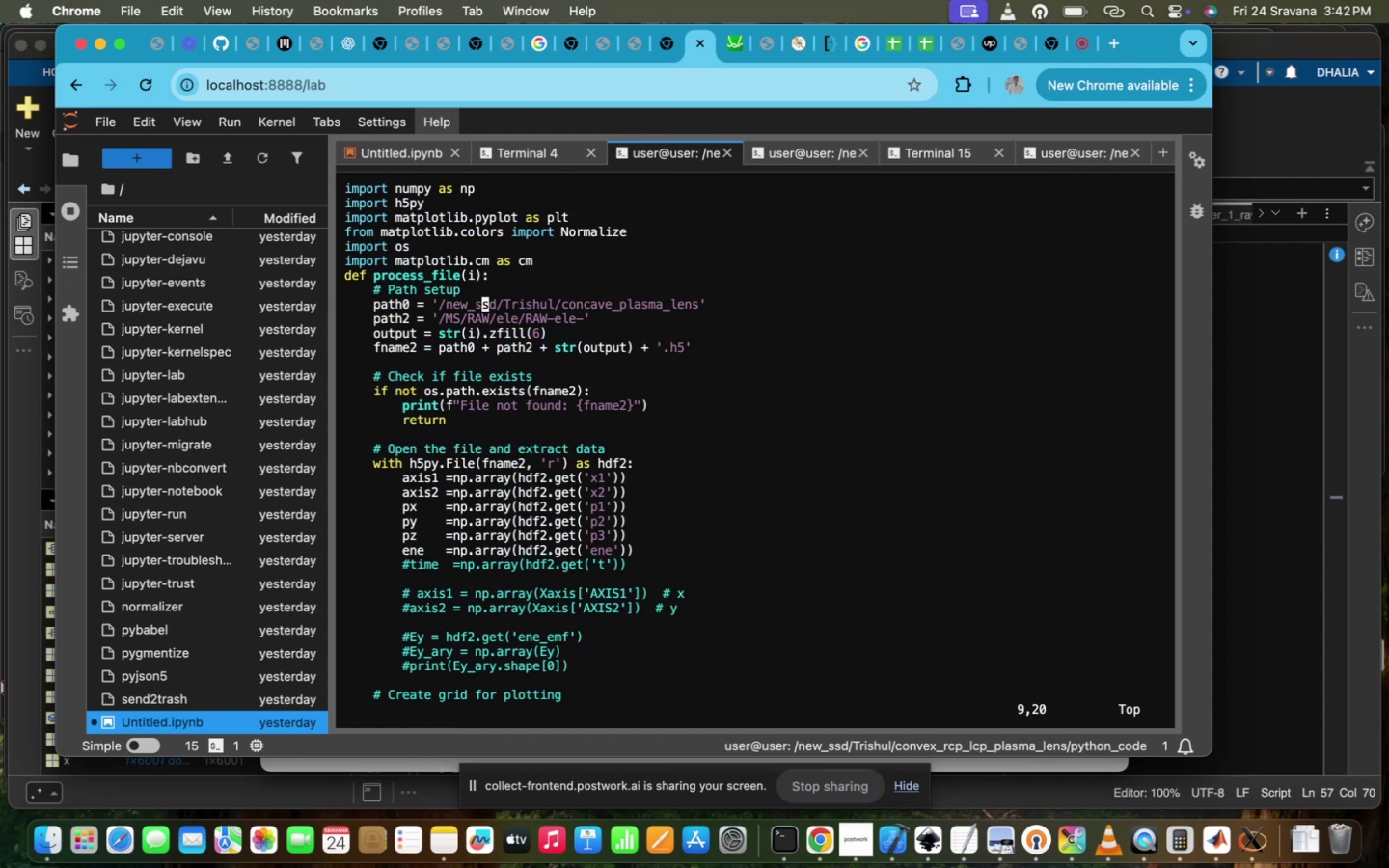 
hold_key(key=ArrowRight, duration=1.58)
 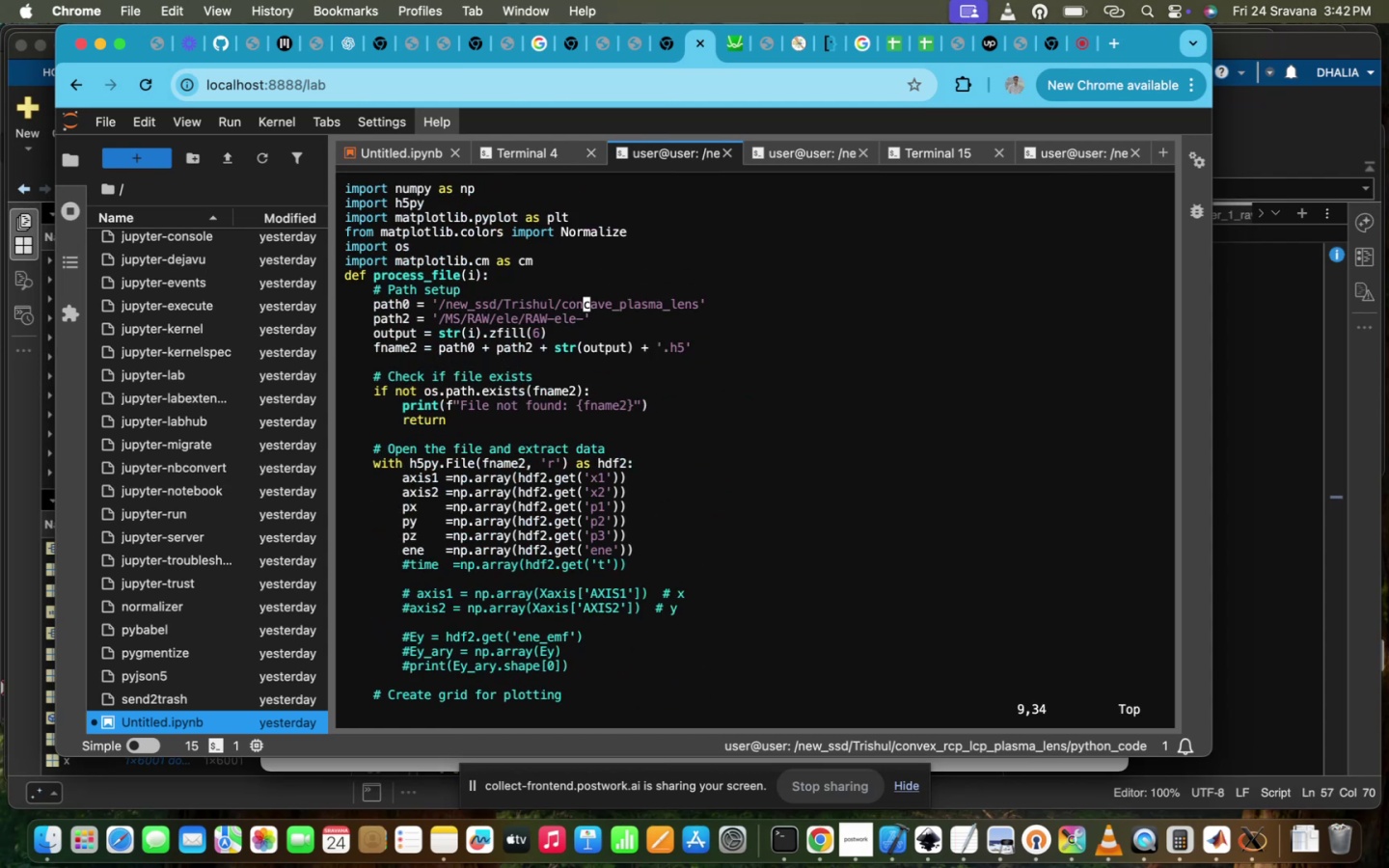 
key(ArrowRight)
 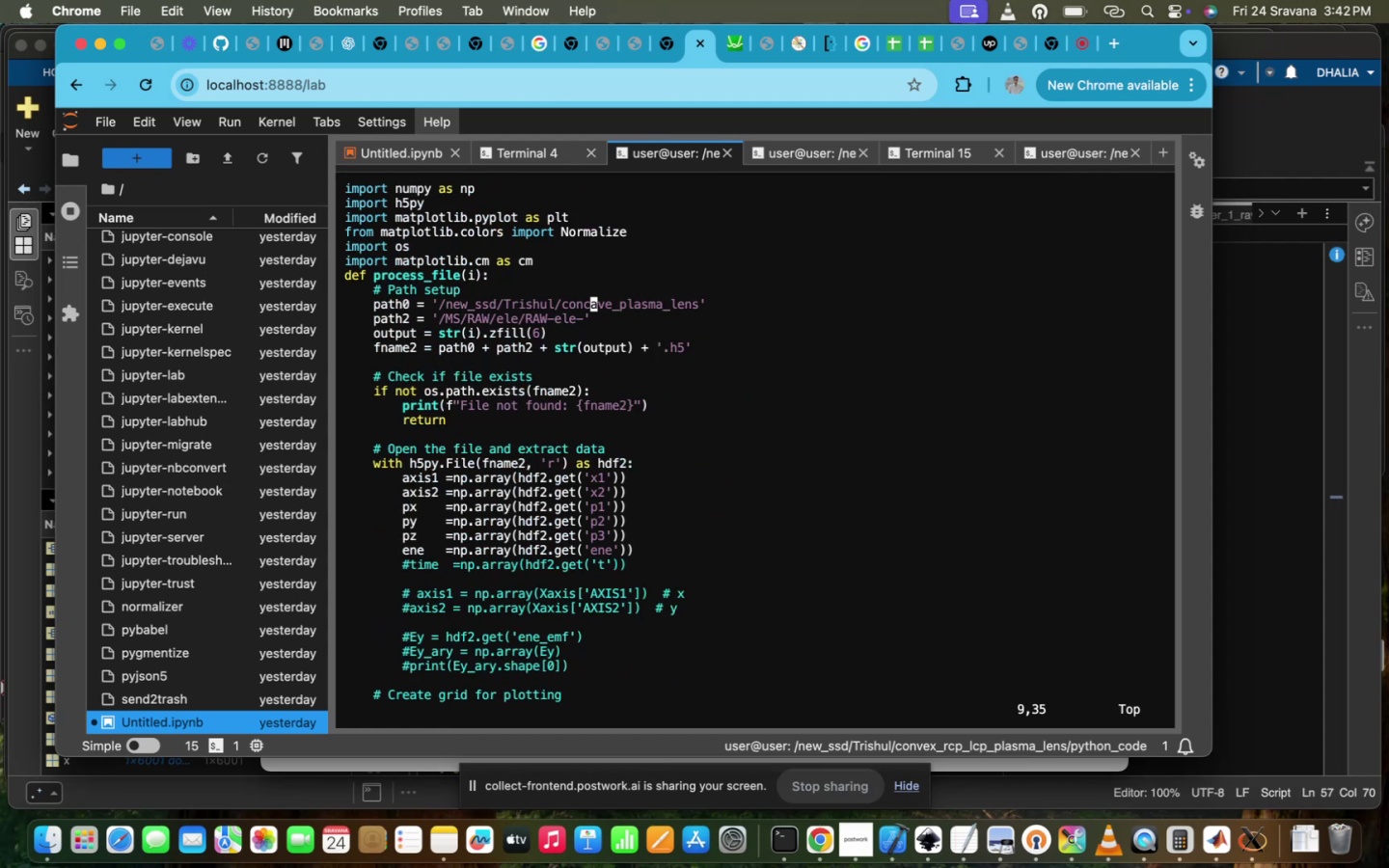 
key(ArrowRight)
 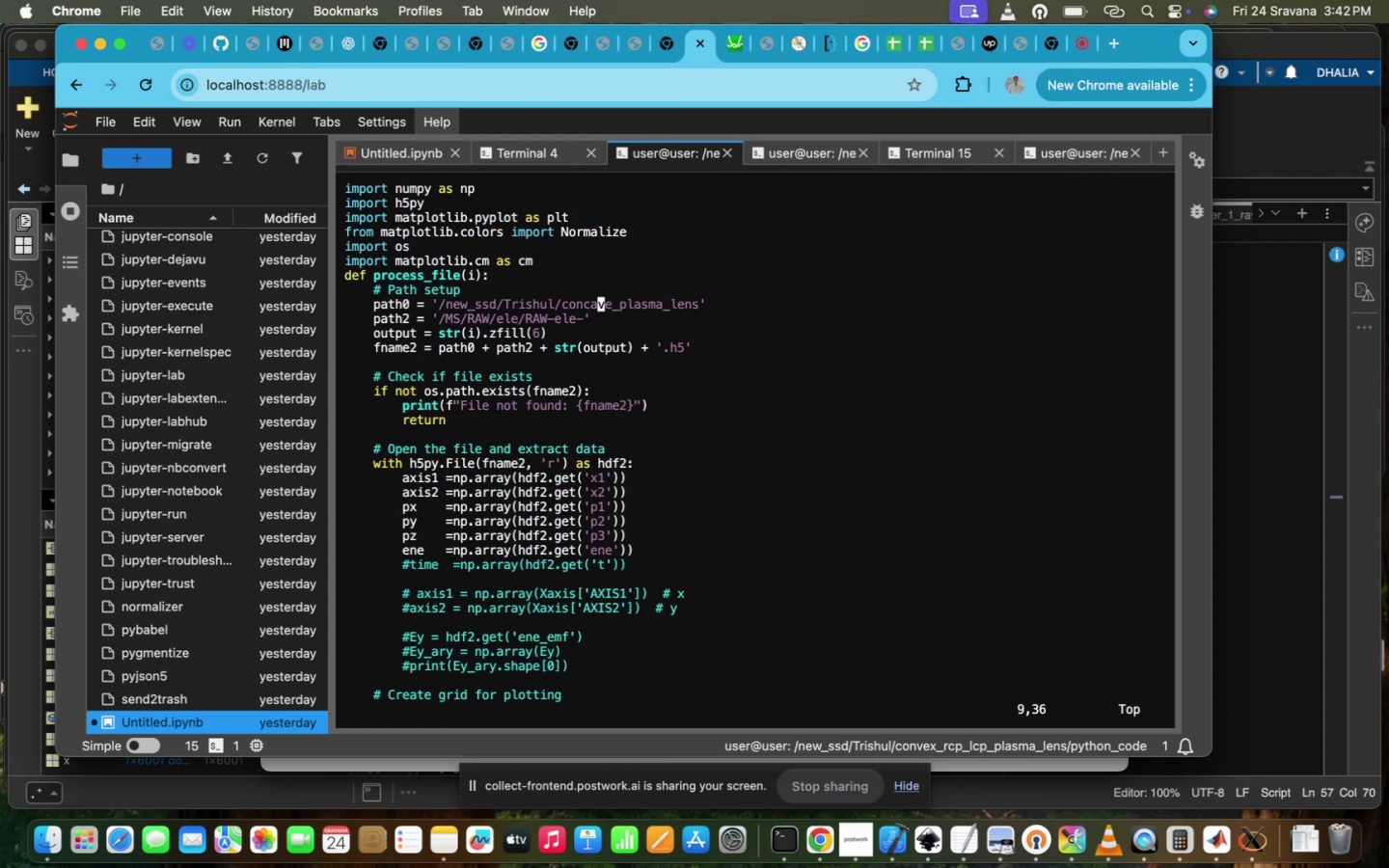 
key(ArrowRight)
 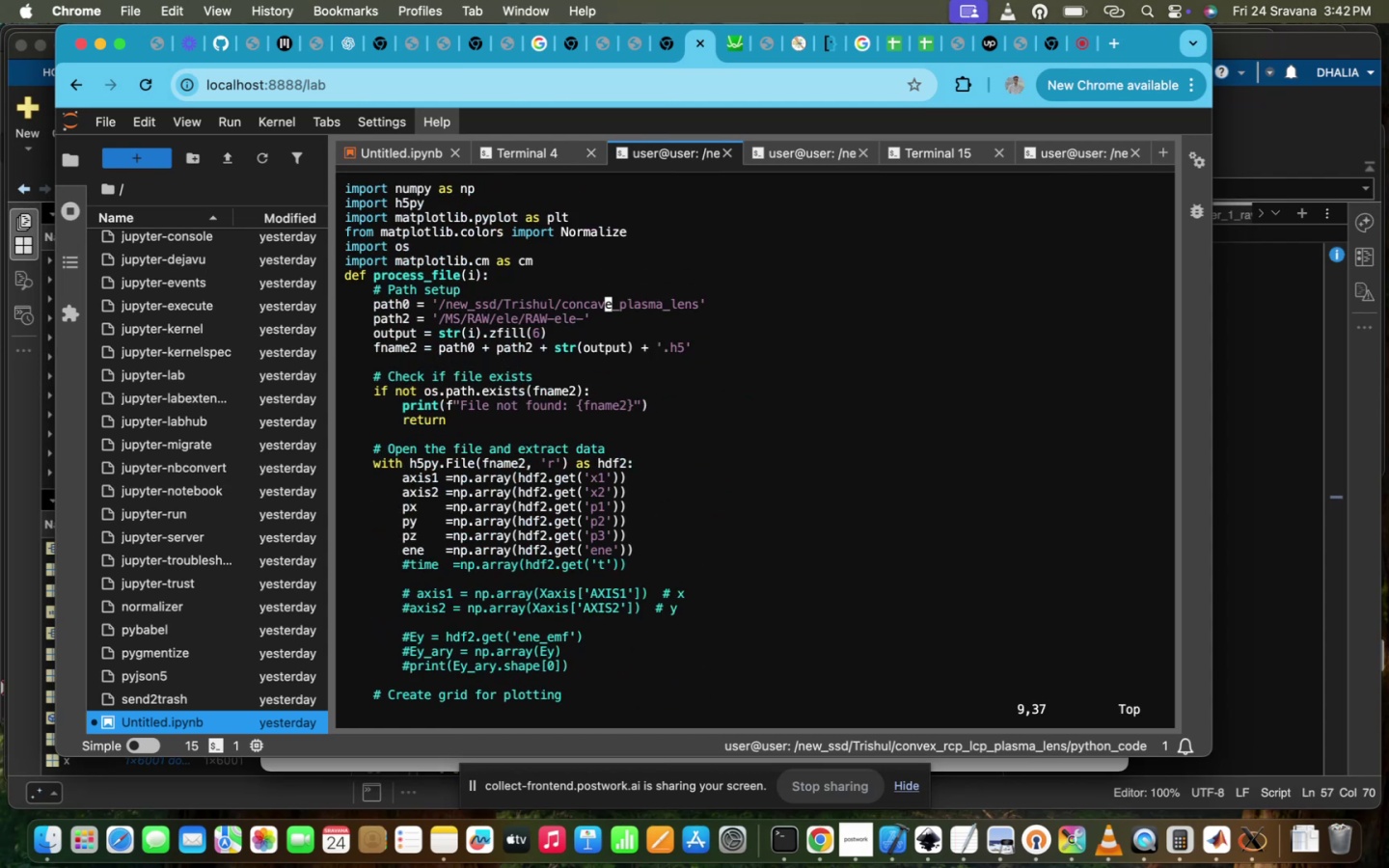 
hold_key(key=ArrowRight, duration=0.38)
 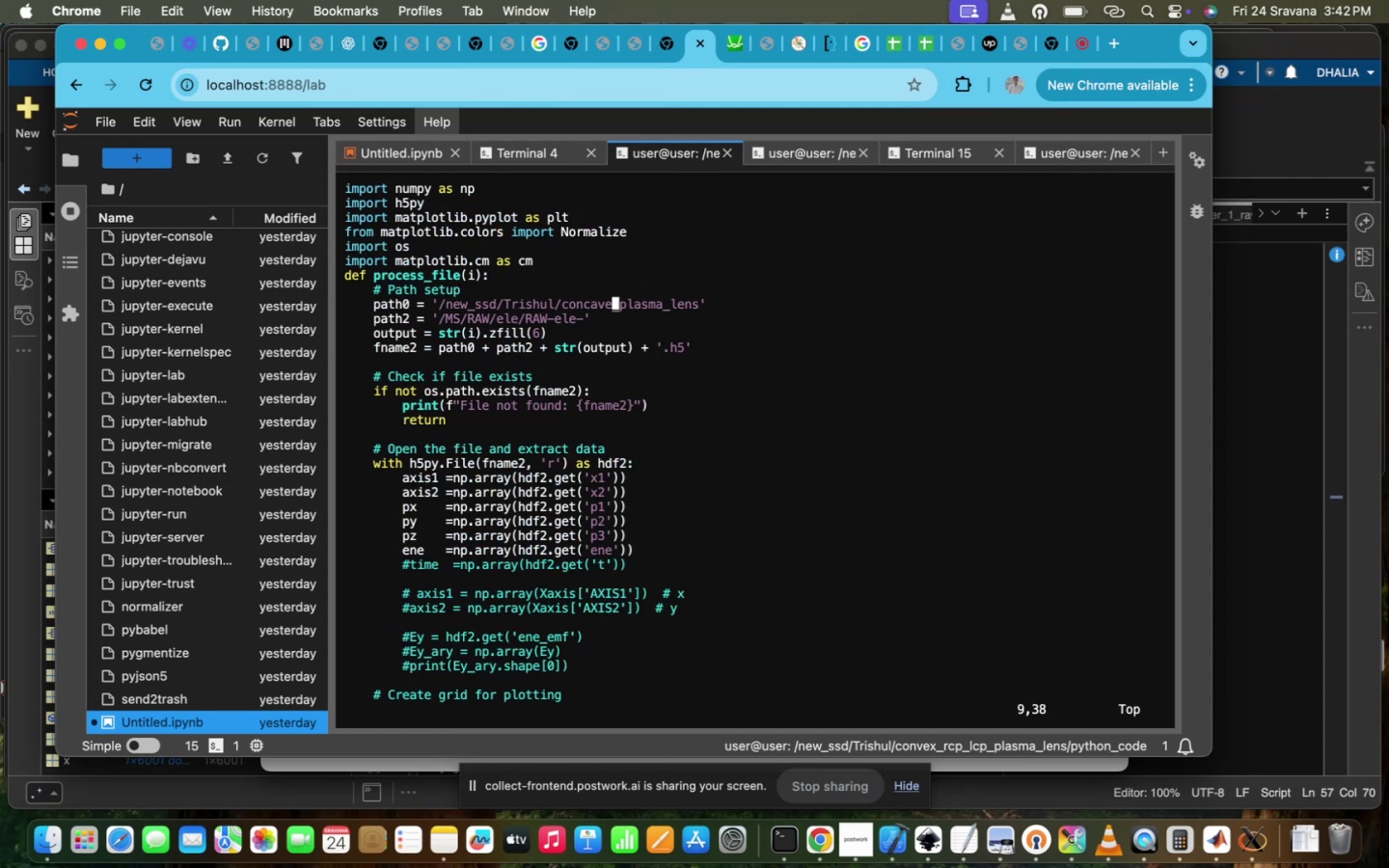 
type(i)
key(Backspace)
key(Backspace)
key(Backspace)
key(Backspace)
type(vec)
key(Backspace)
type(x_rcp_lcp)
key(Escape)
type(:wq!)
 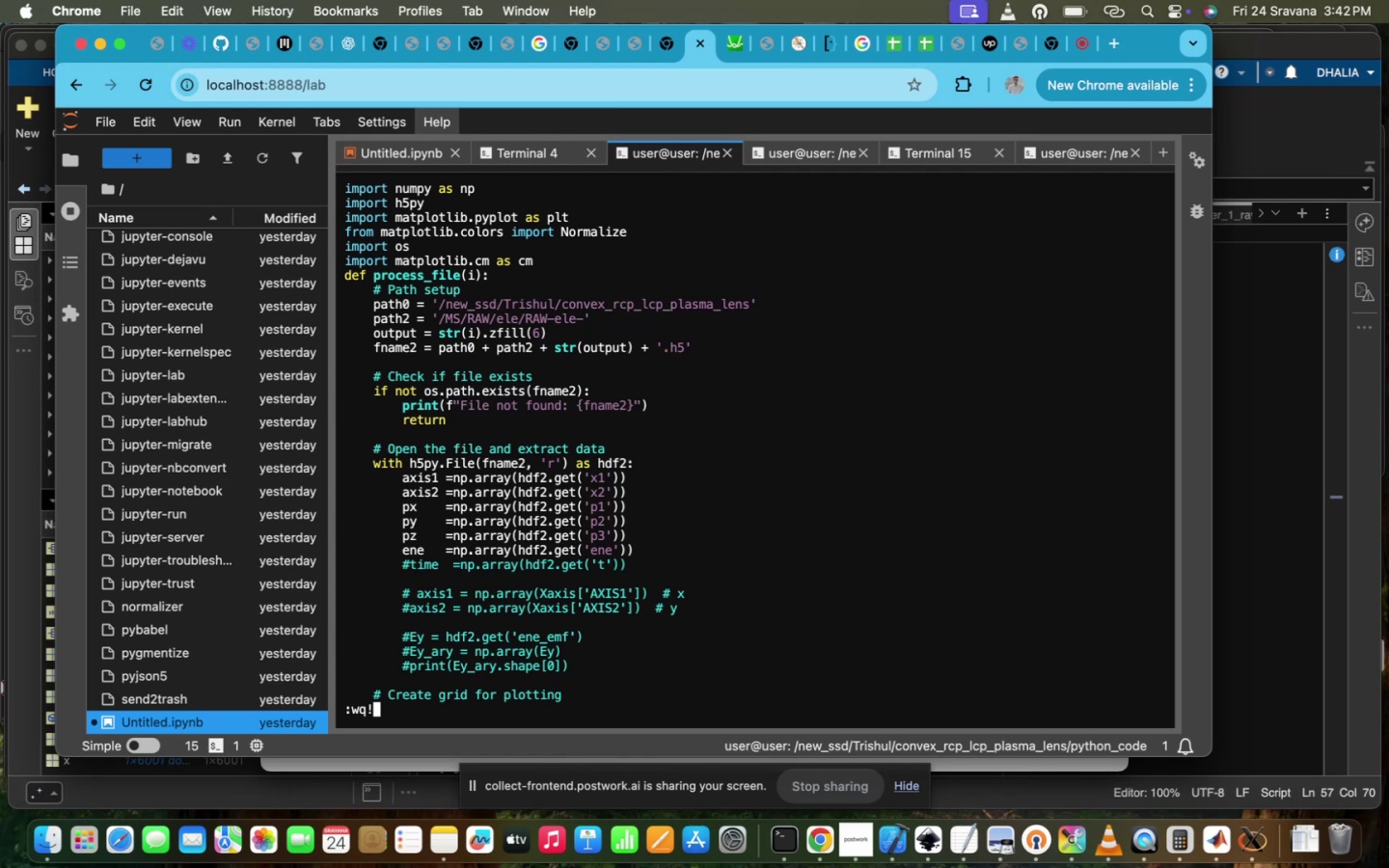 
key(Enter)
 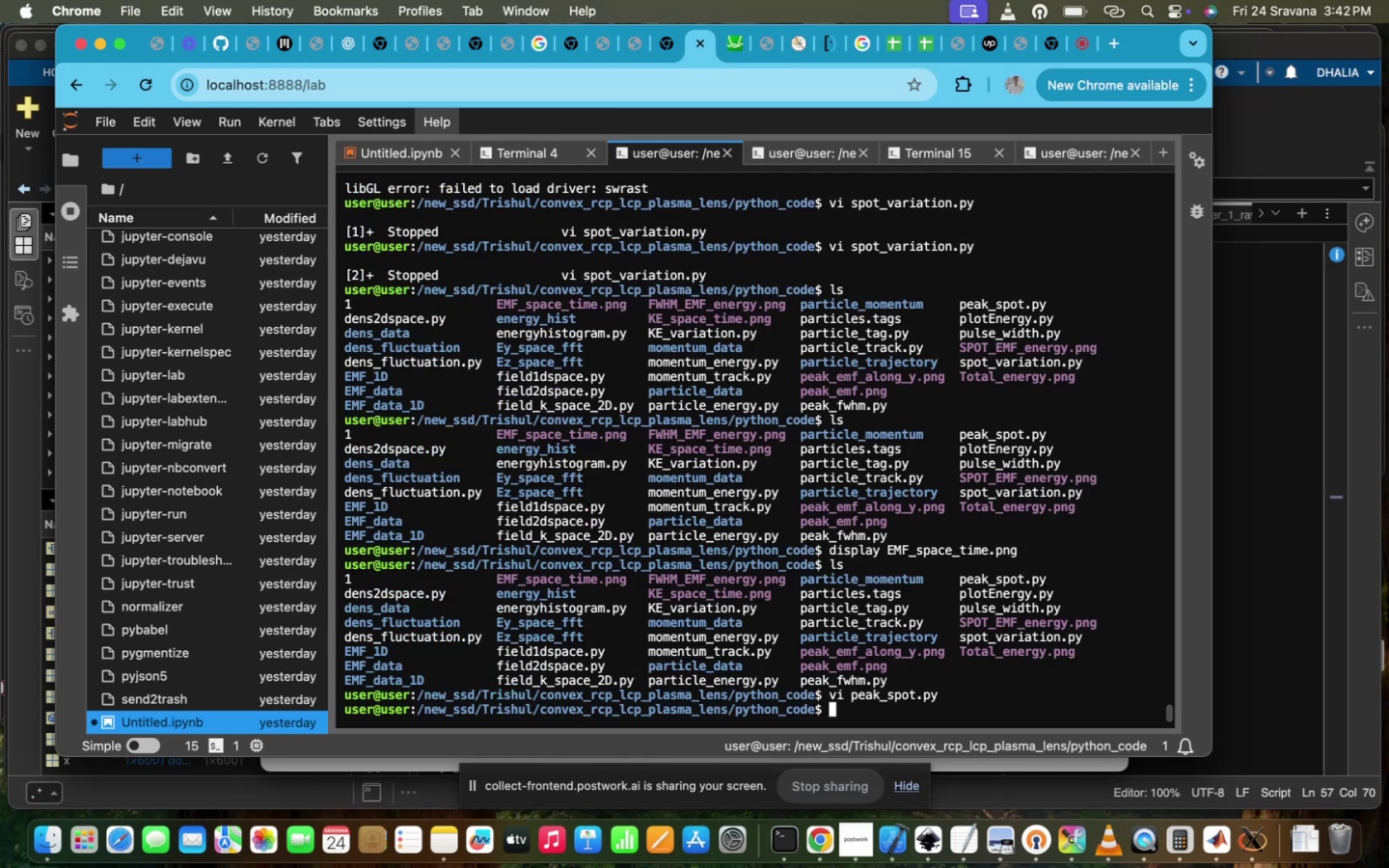 
type(pyth)
key(Tab)
type(3)
key(Backspace)
 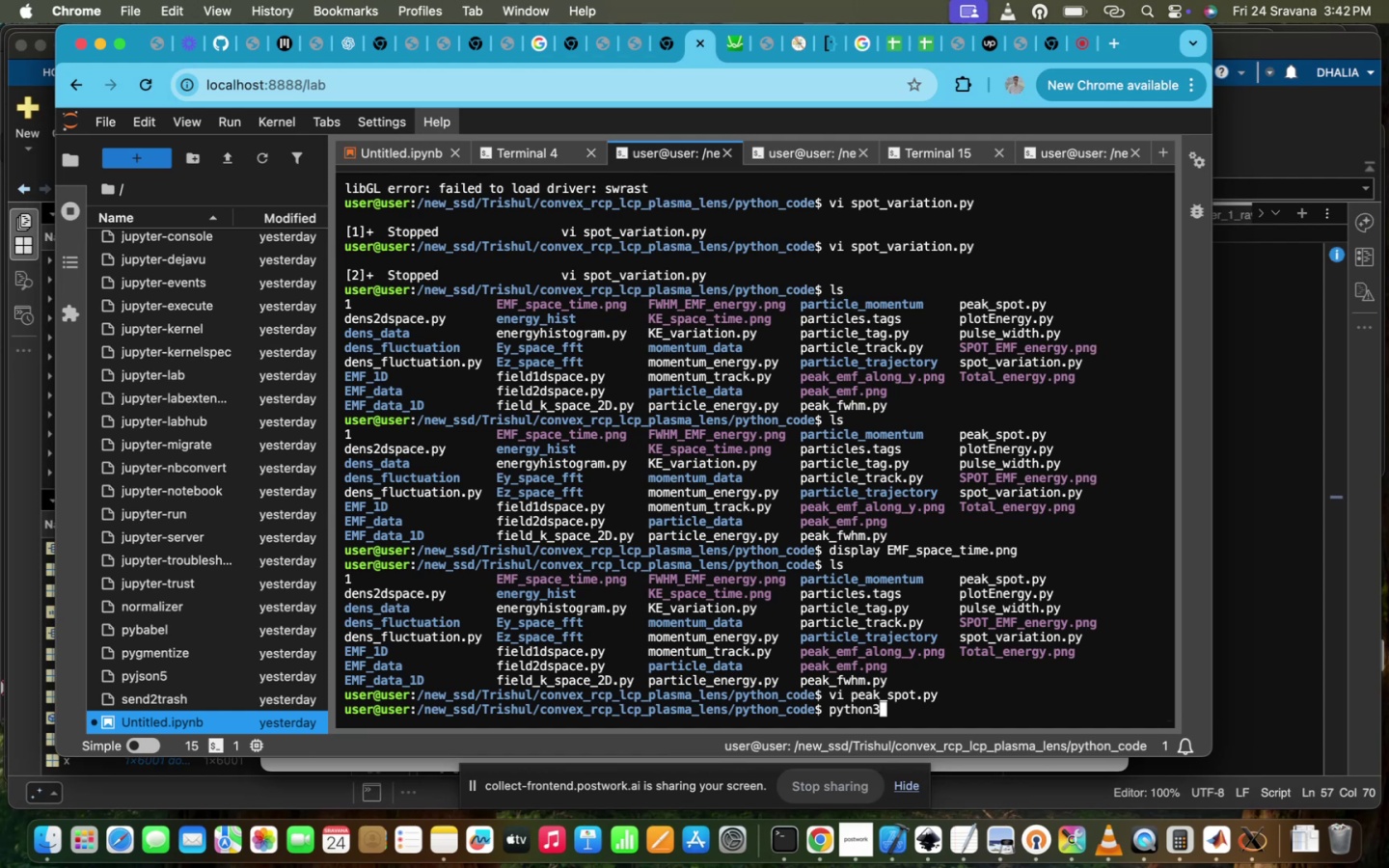 
key(ArrowUp)
 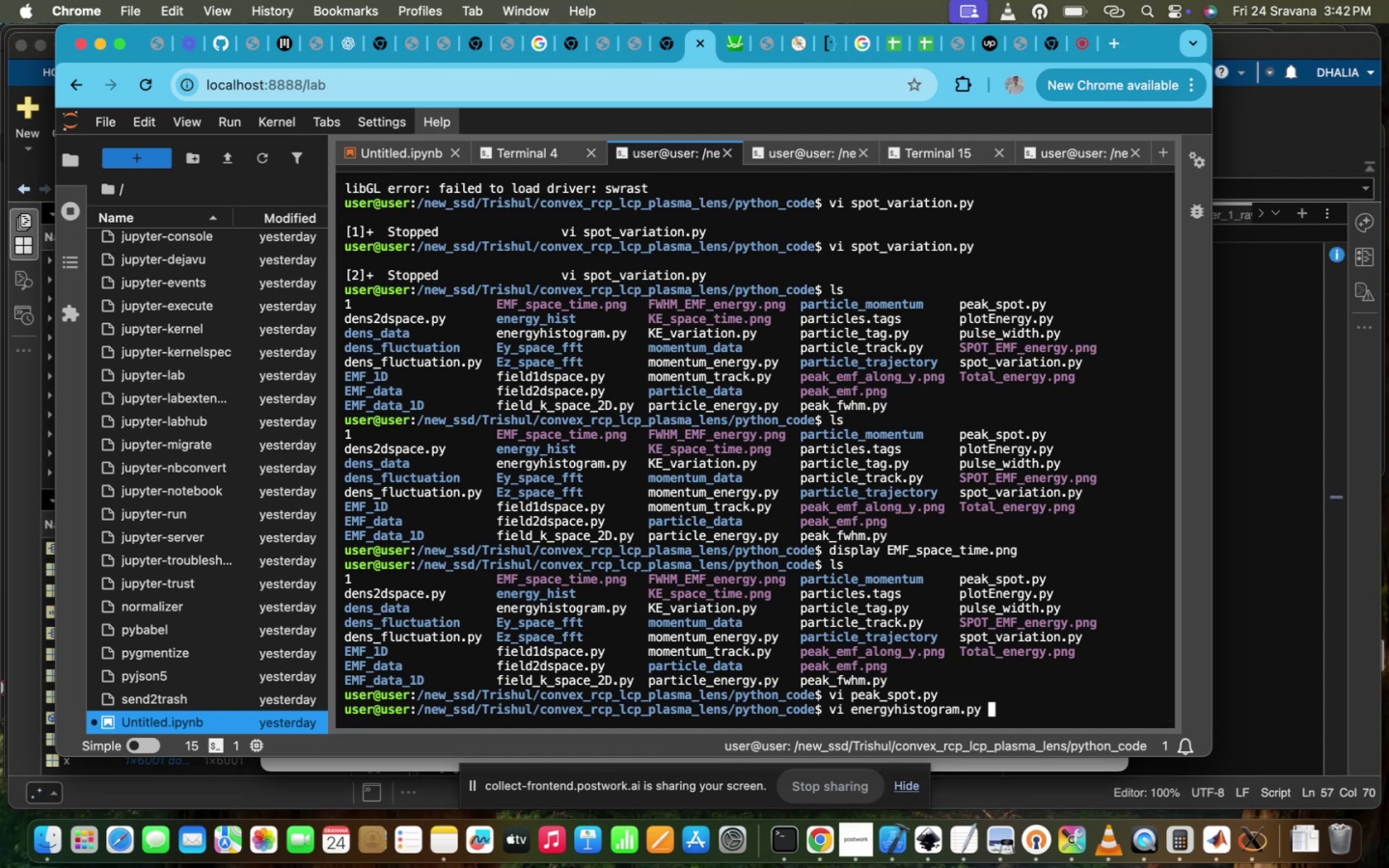 
key(ArrowDown)
 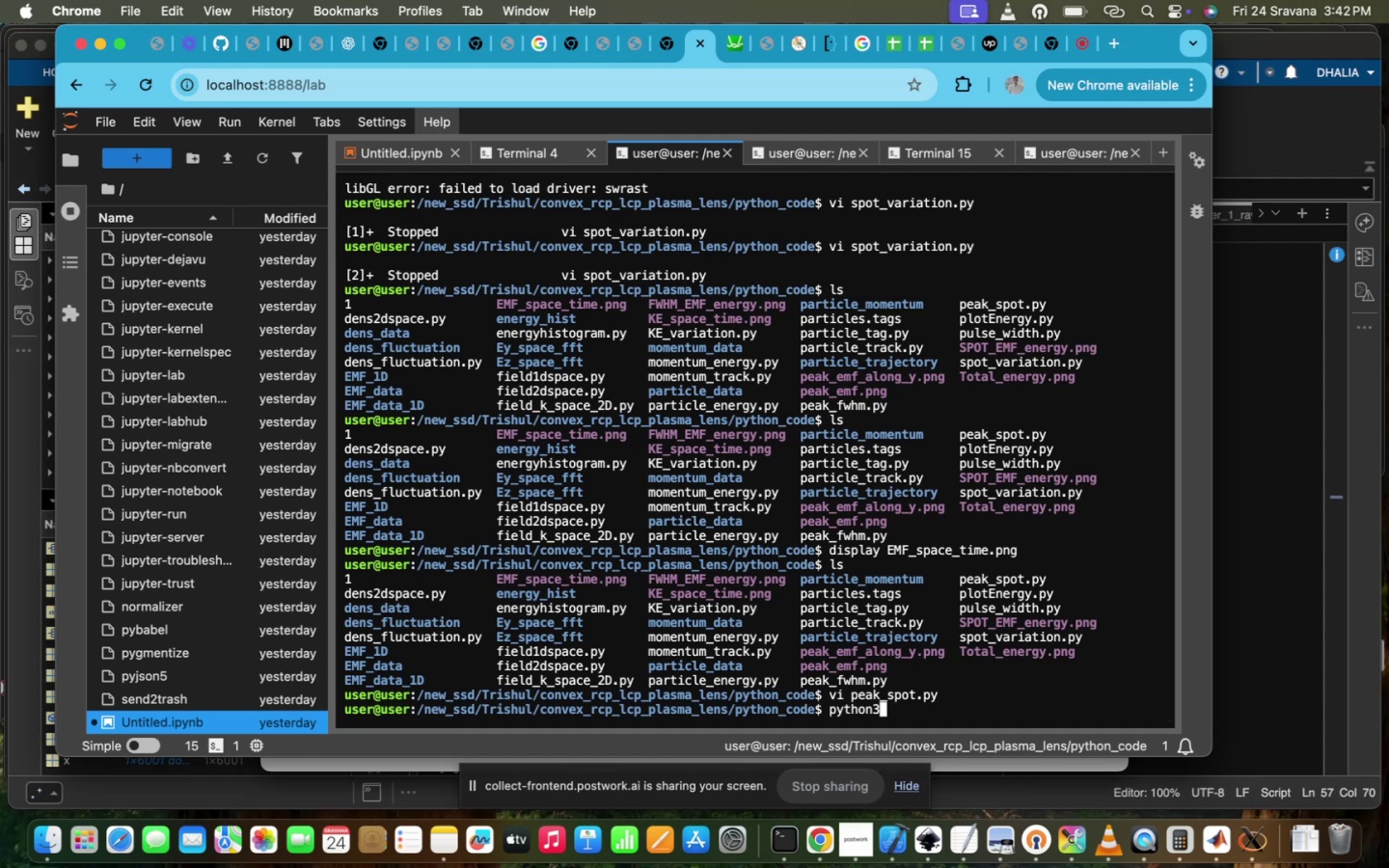 
type( en)
key(Tab)
type(h)
key(Tab)
 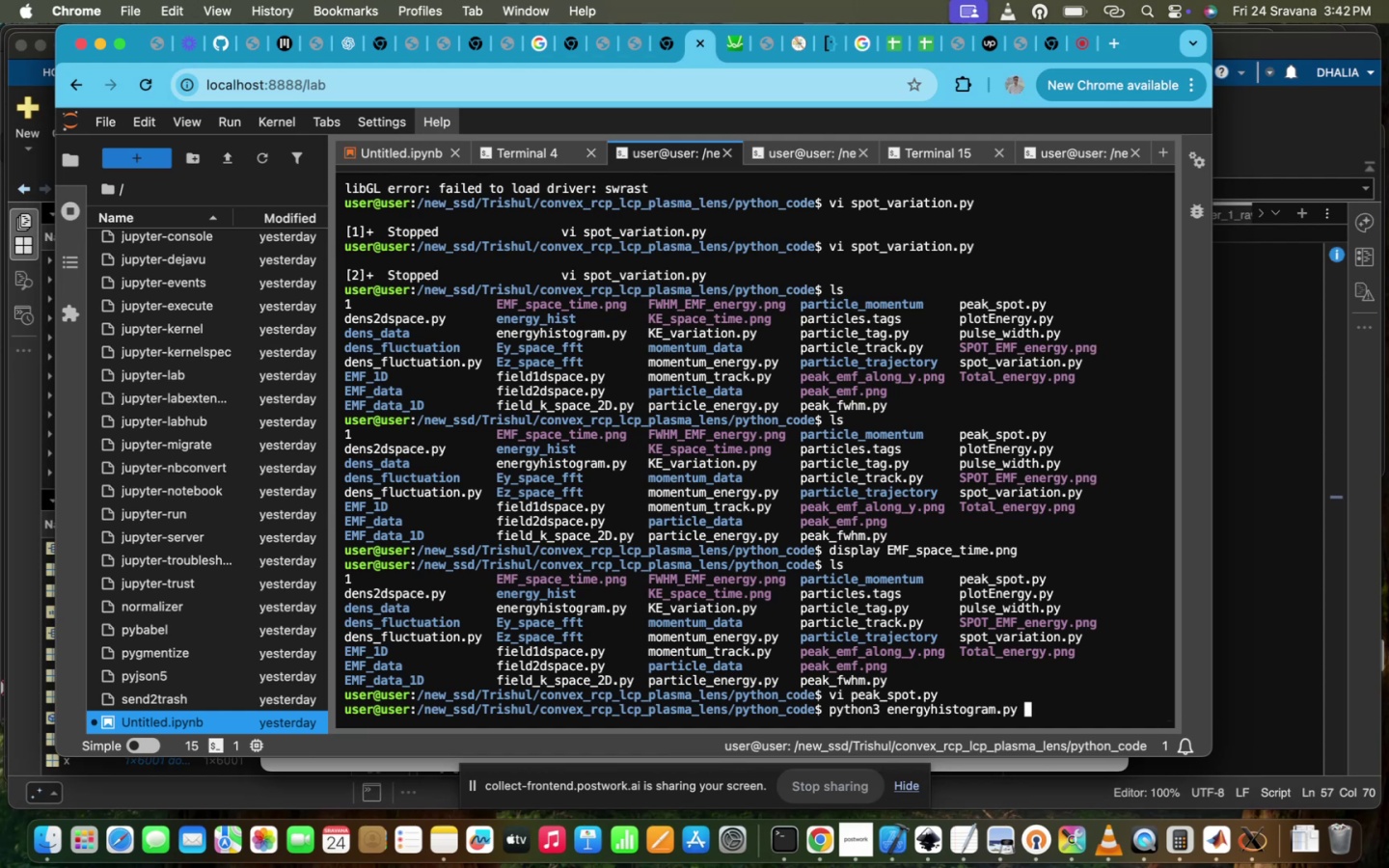 
key(Enter)
 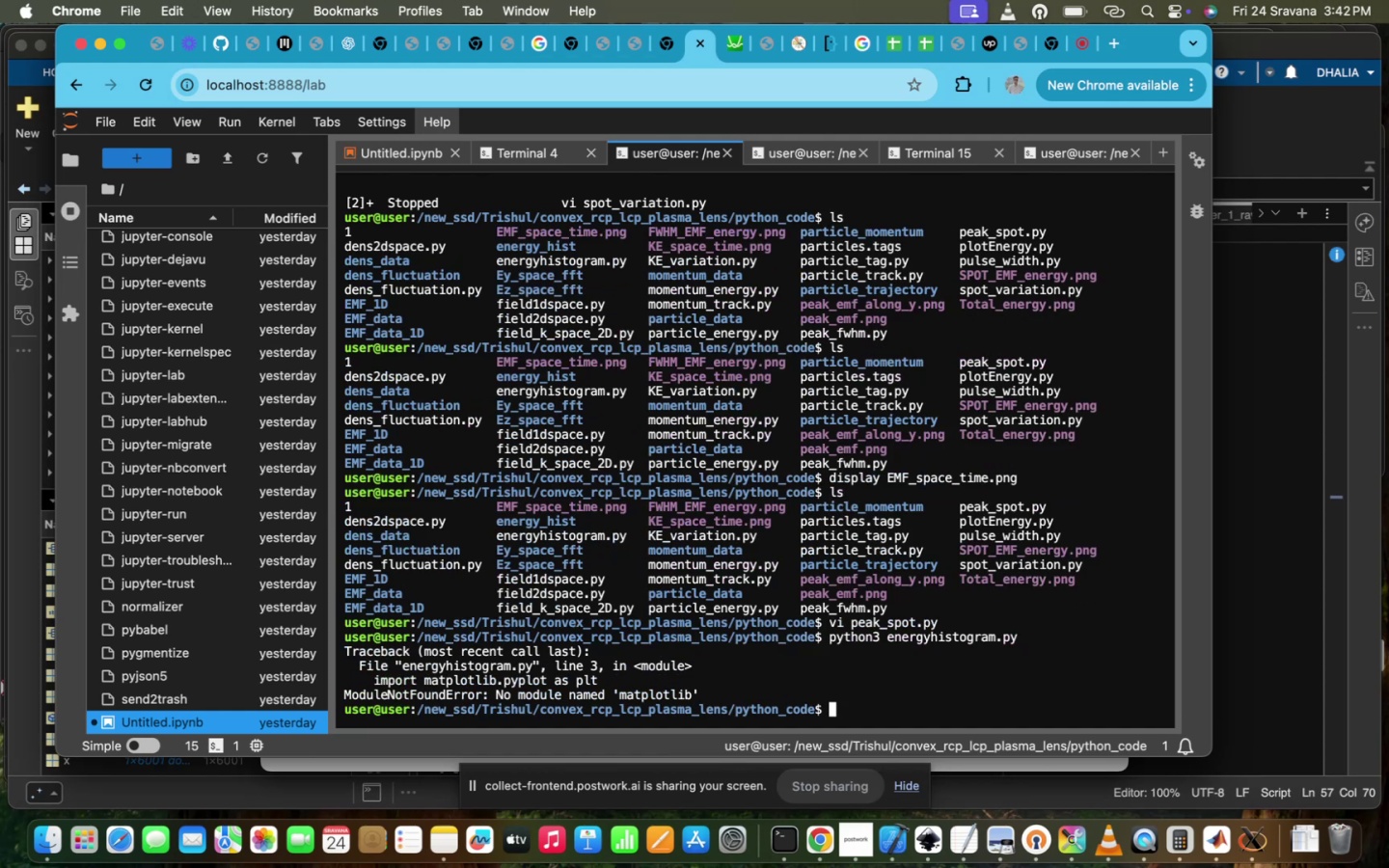 
type(modu)
key(Tab)
type( loa)
key(Tab)
type(a)
key(Tab)
 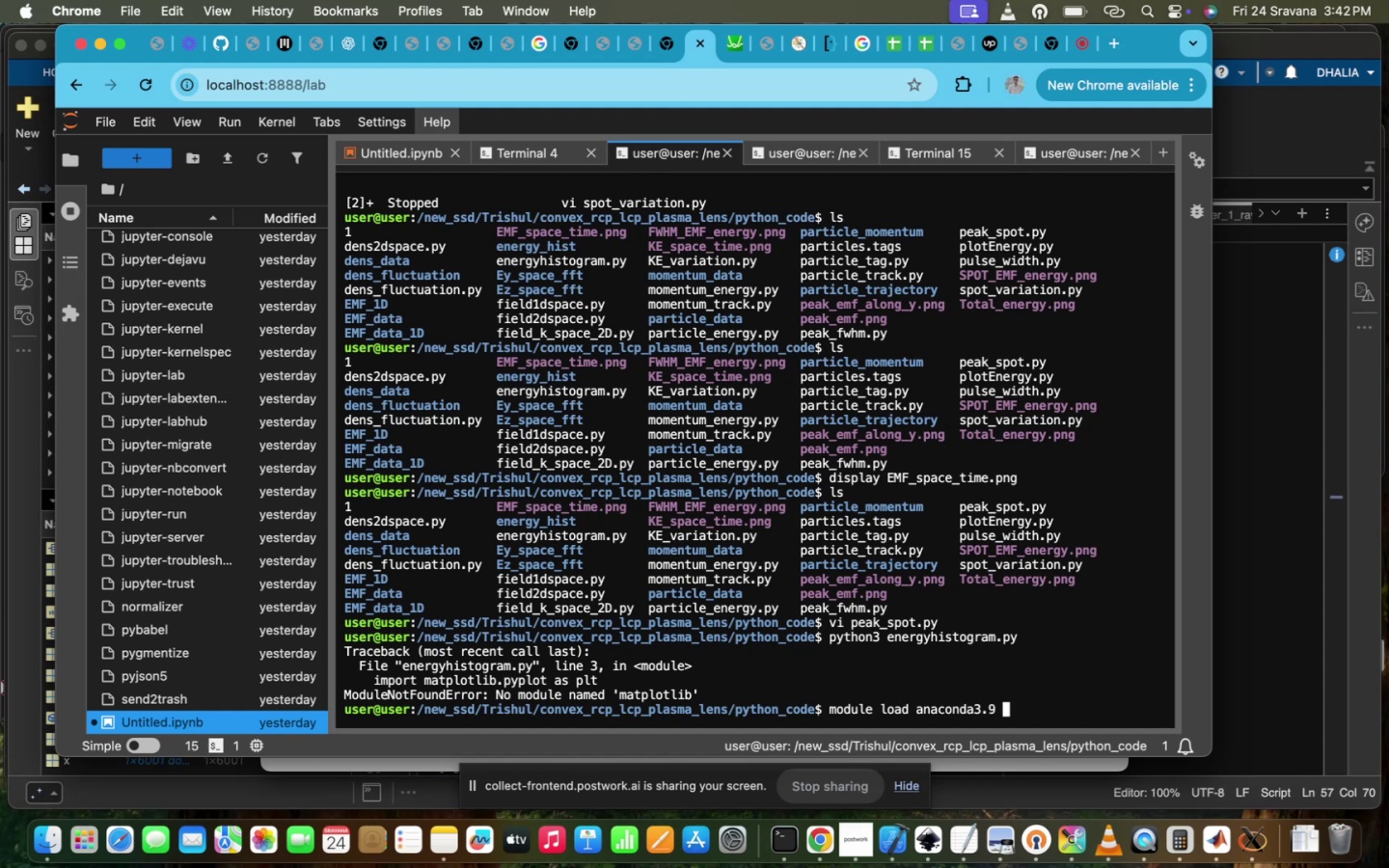 
key(Enter)
 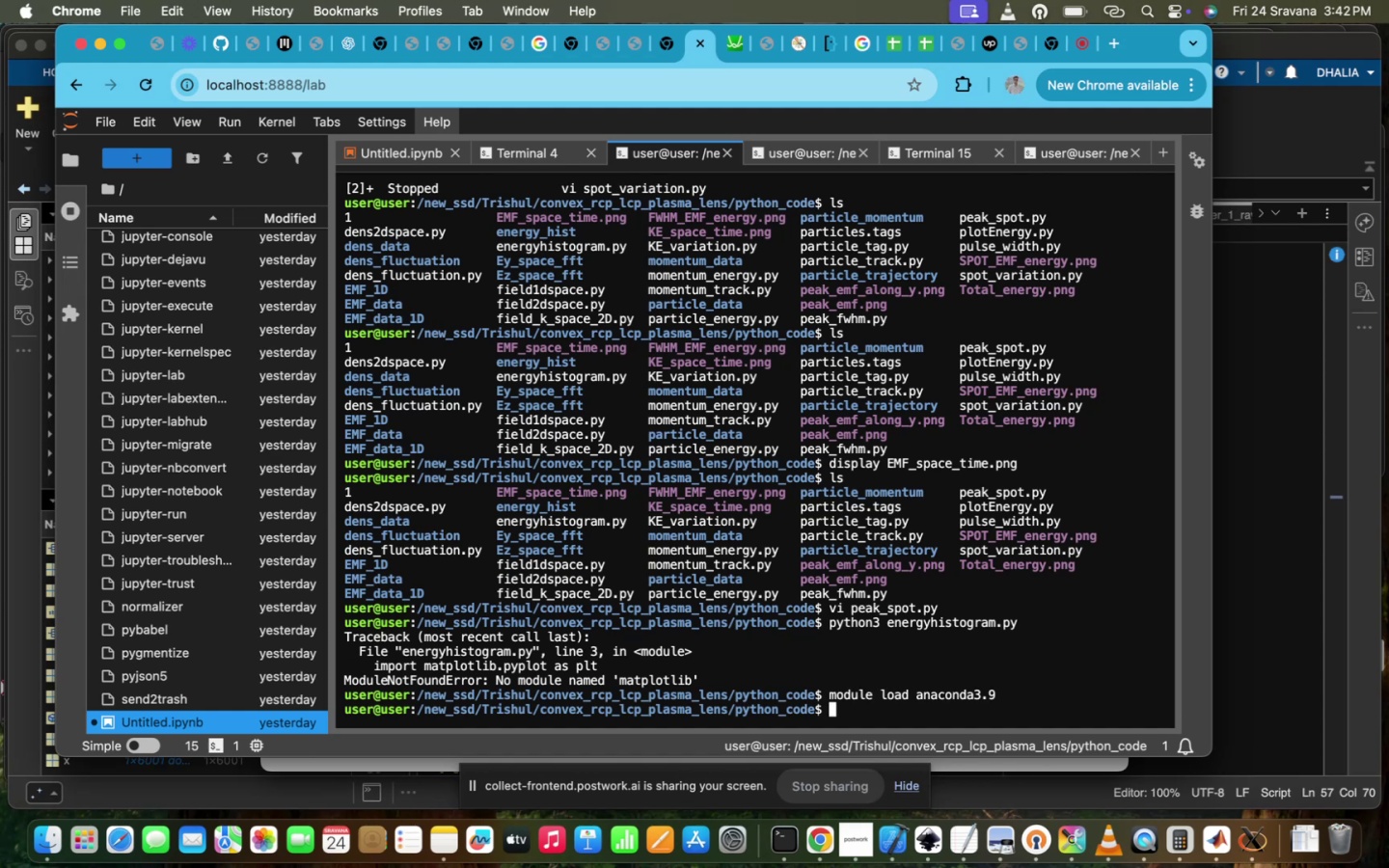 
key(ArrowUp)
 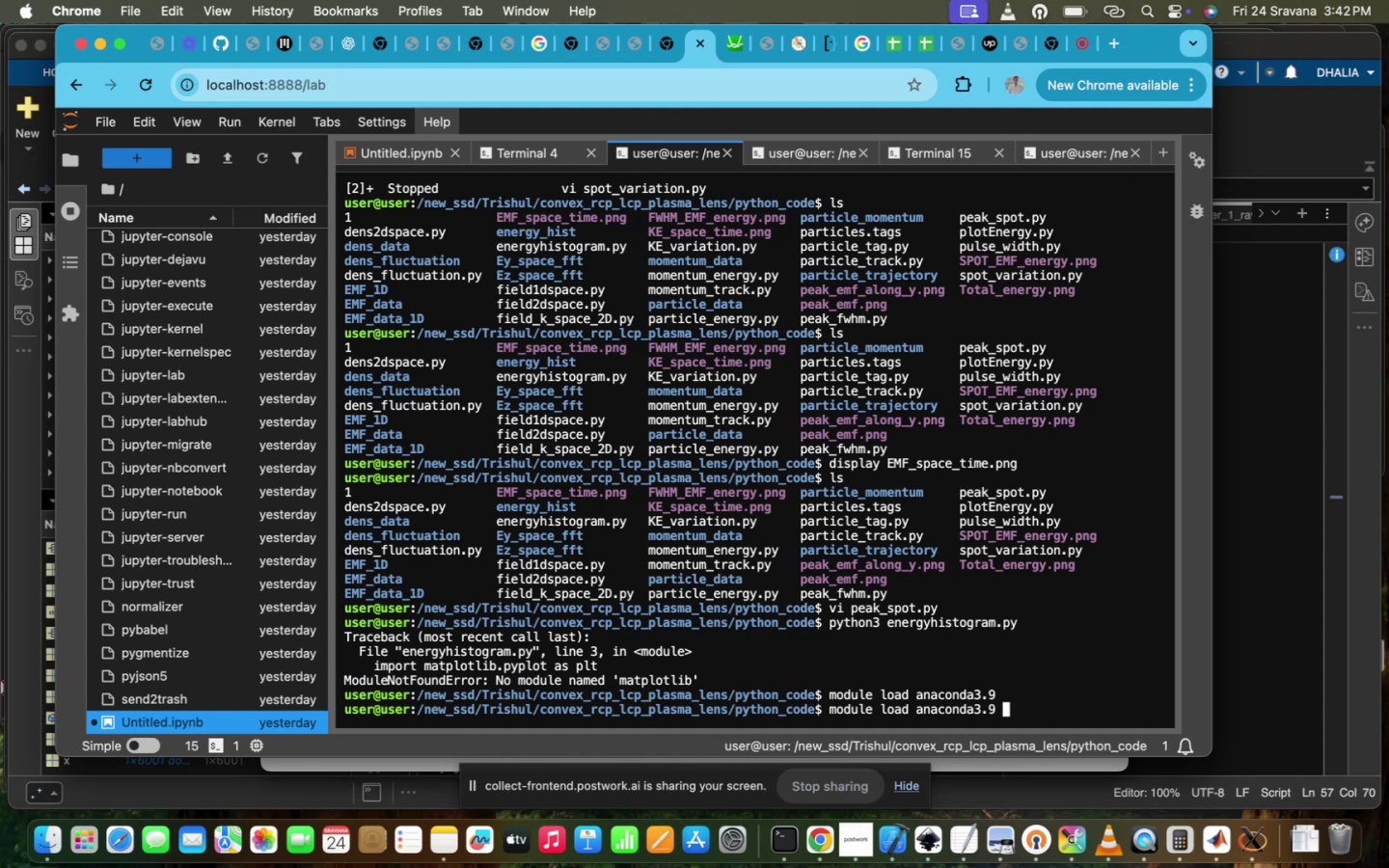 
key(ArrowUp)
 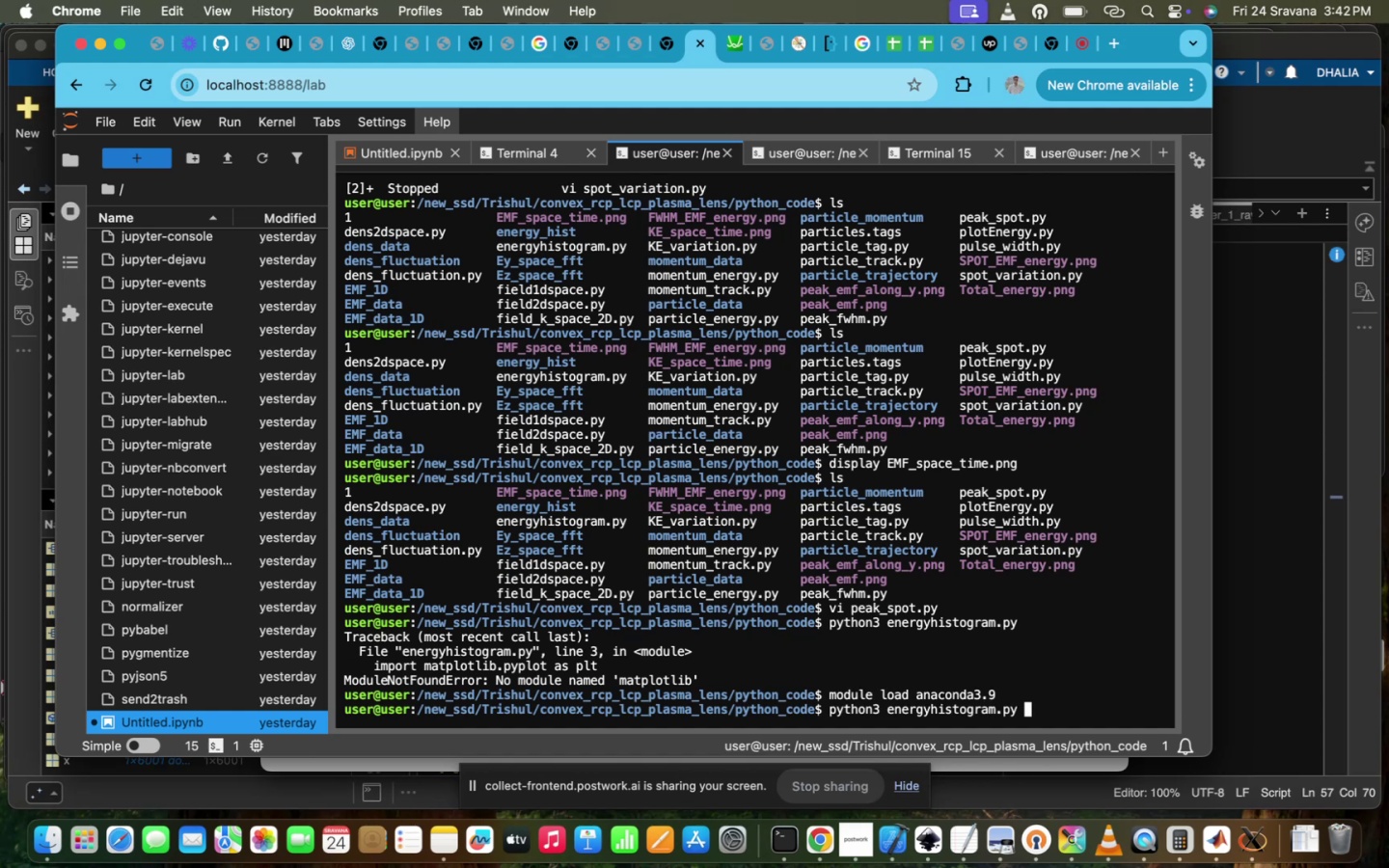 
key(Enter)
 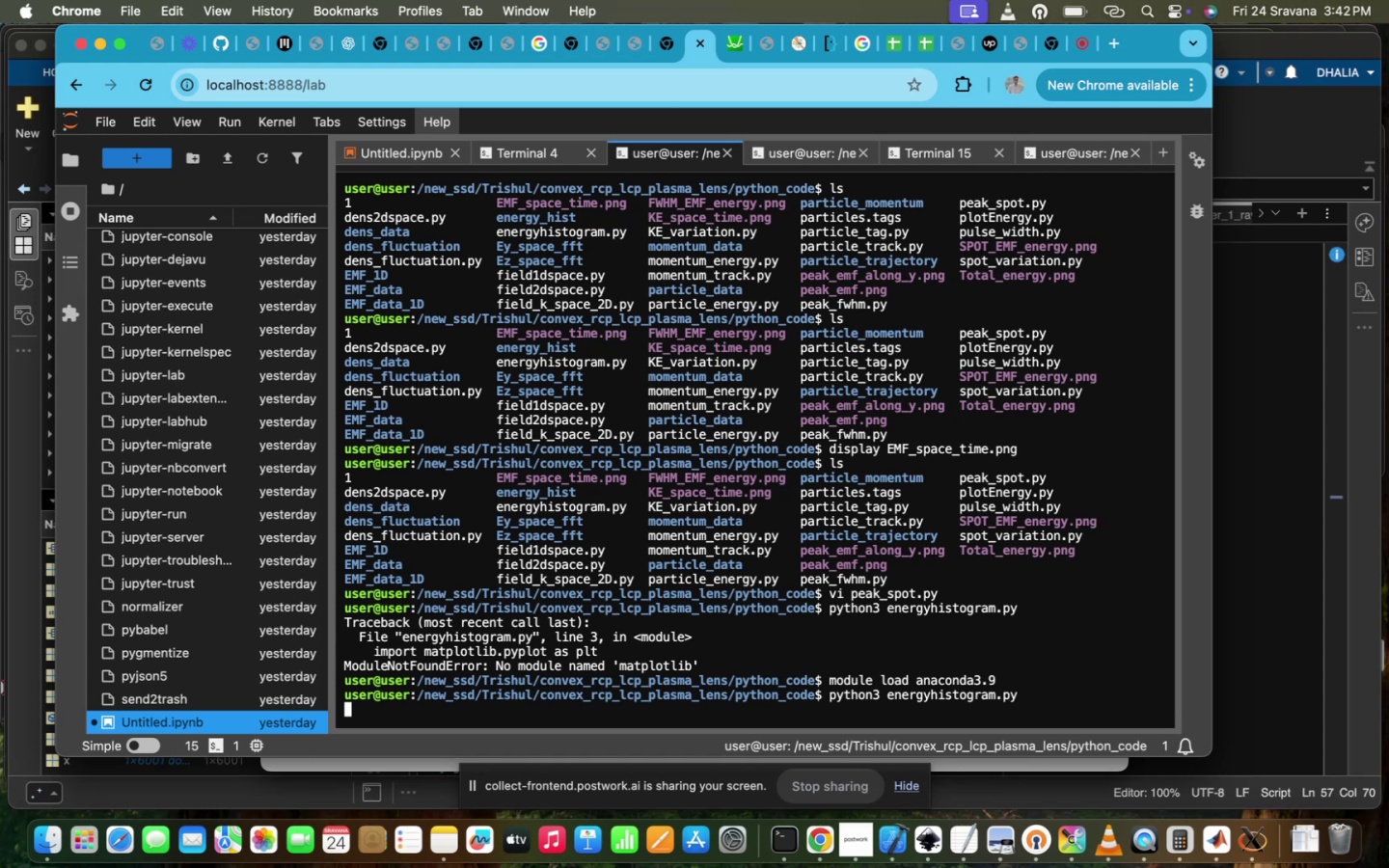 
wait(16.65)
 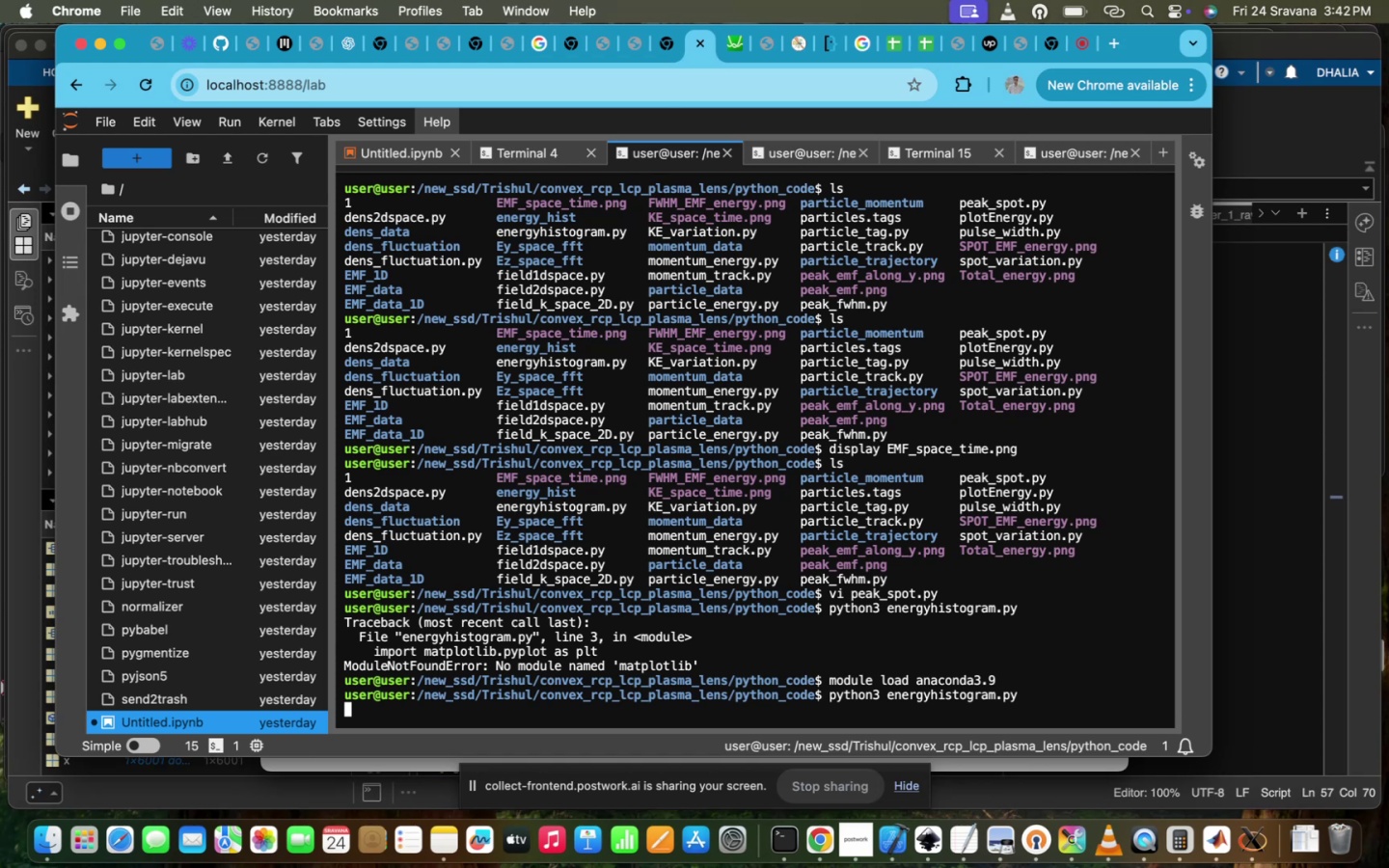 
left_click([533, 162])
 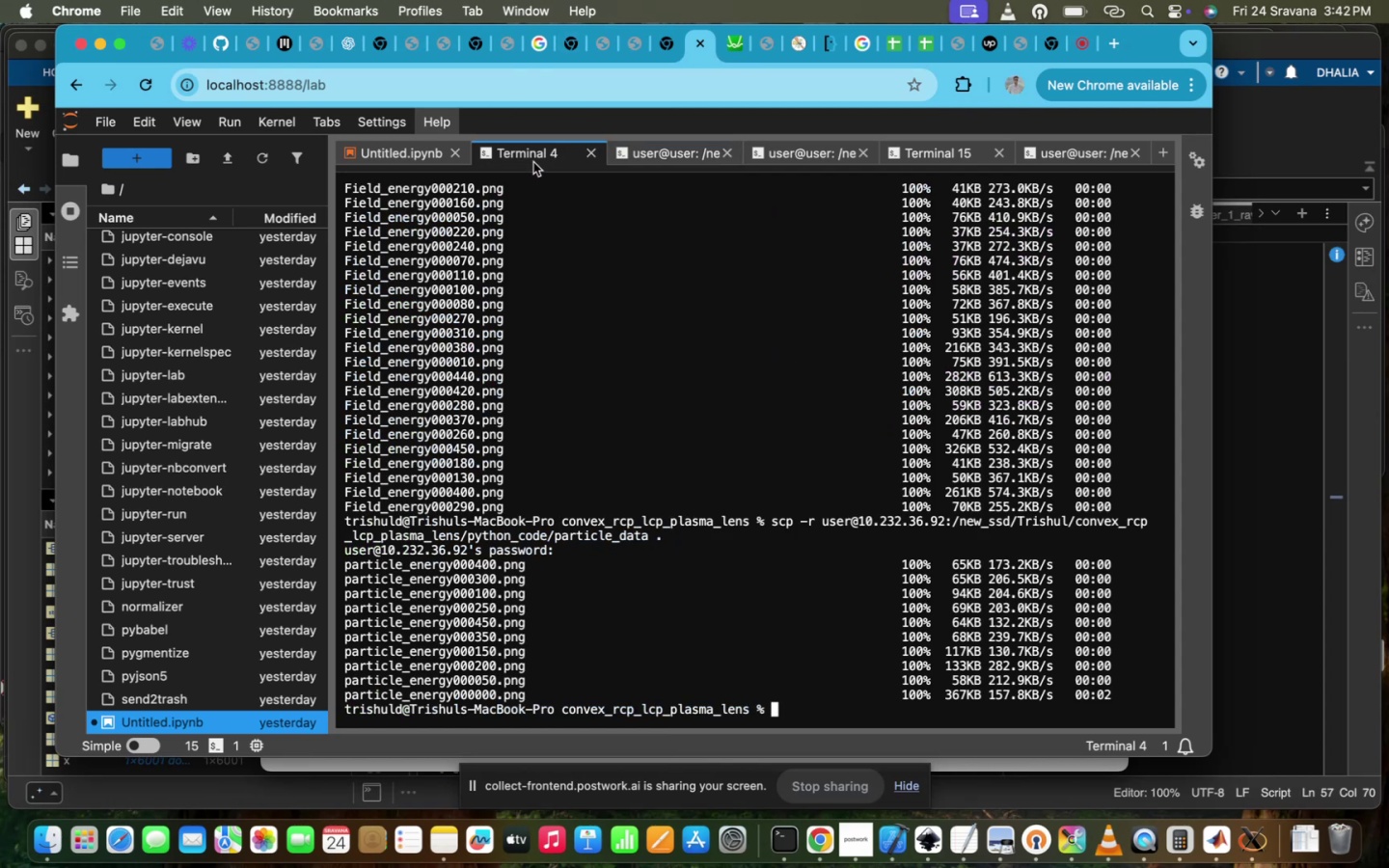 
key(ArrowUp)
 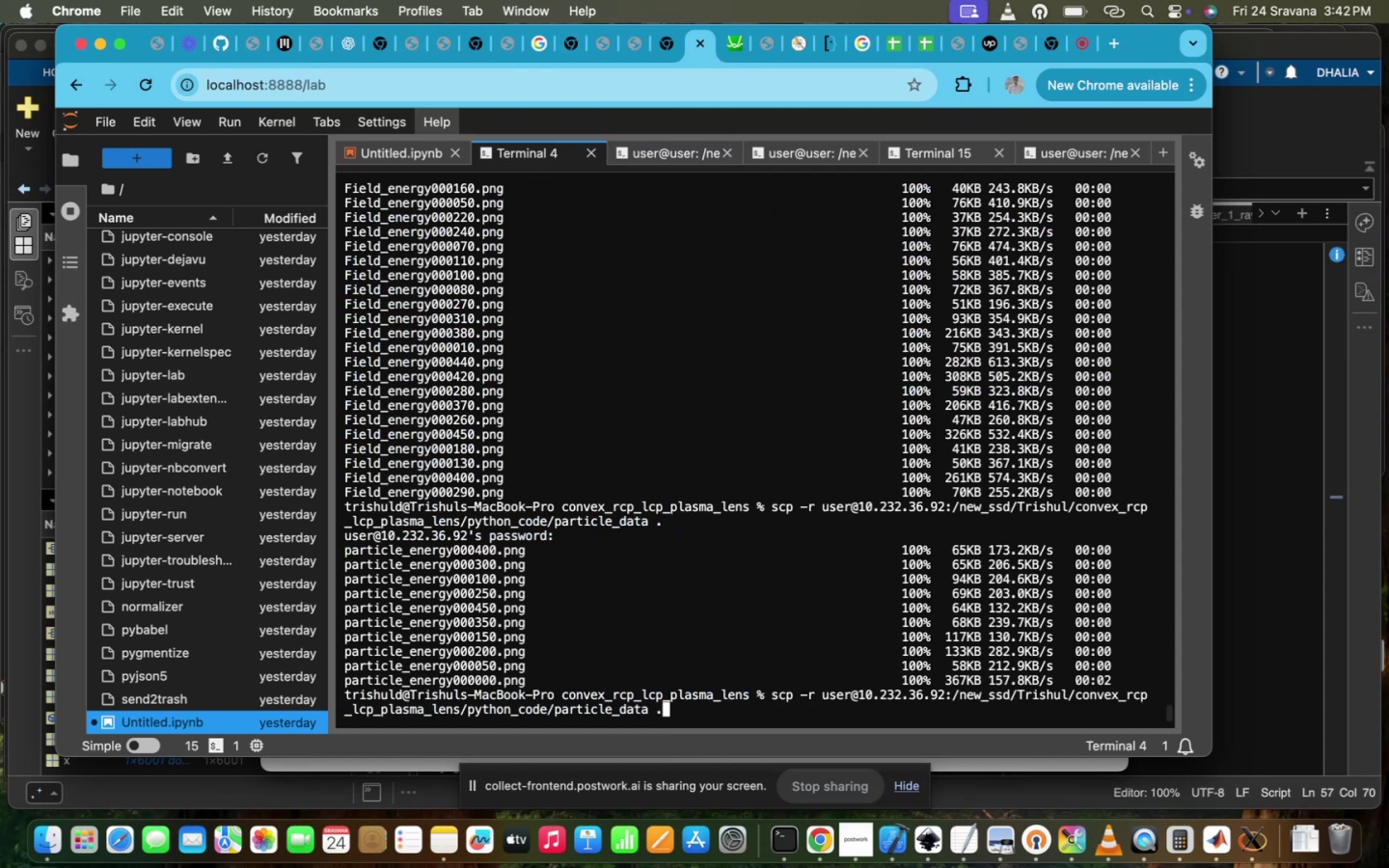 
key(ArrowLeft)
 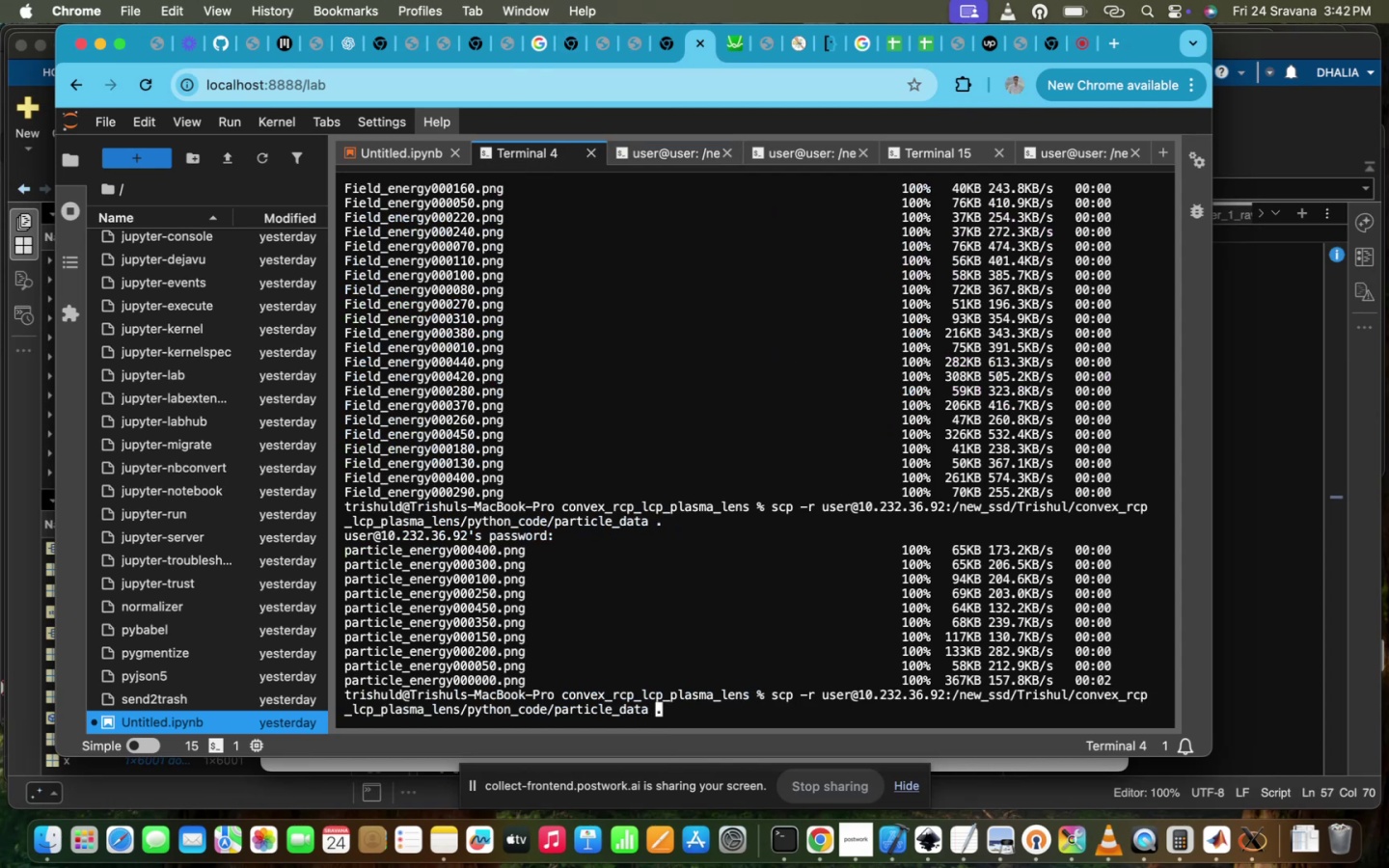 
key(ArrowLeft)
 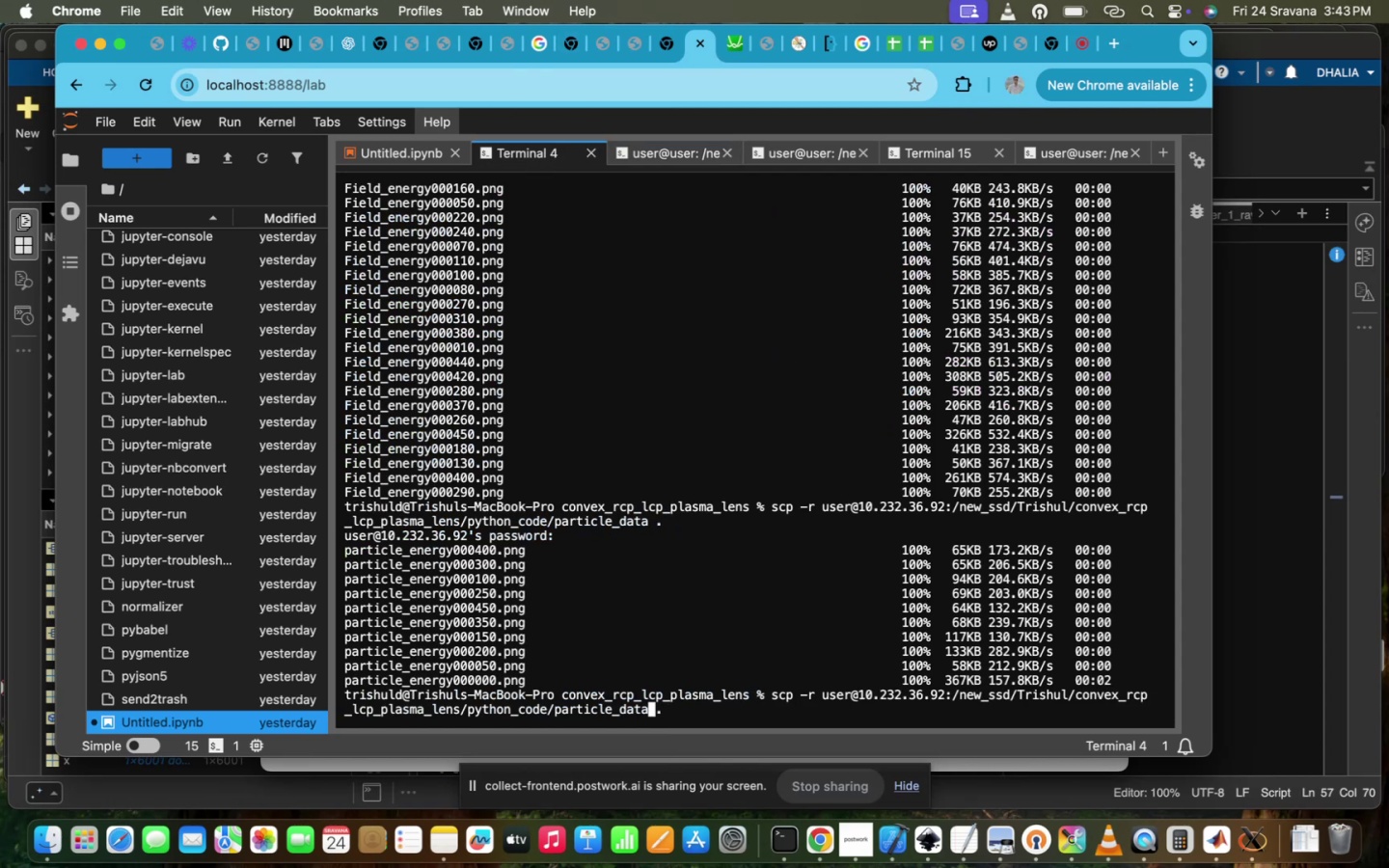 
key(Backspace)
 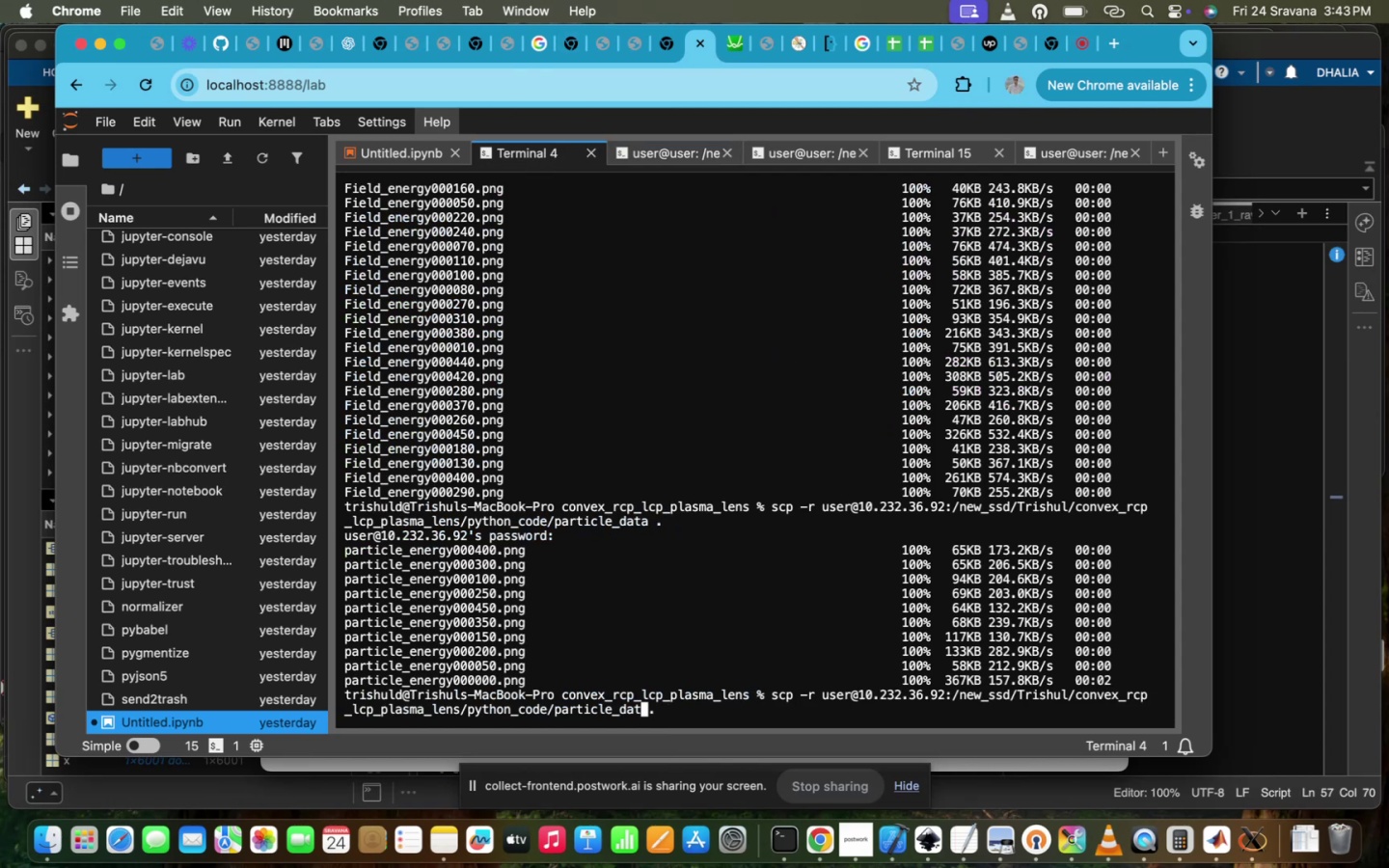 
key(Backspace)
 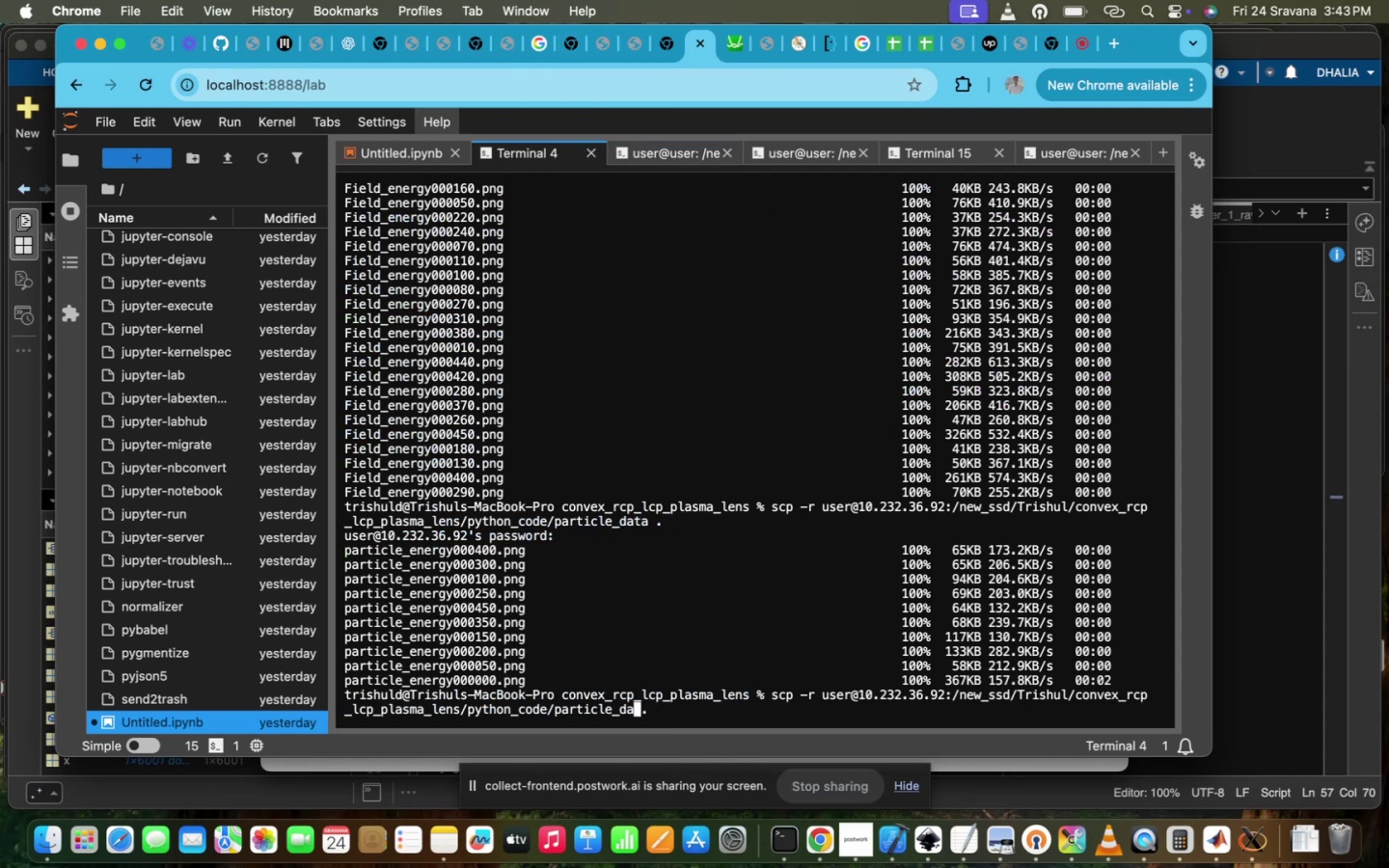 
key(Backspace)
 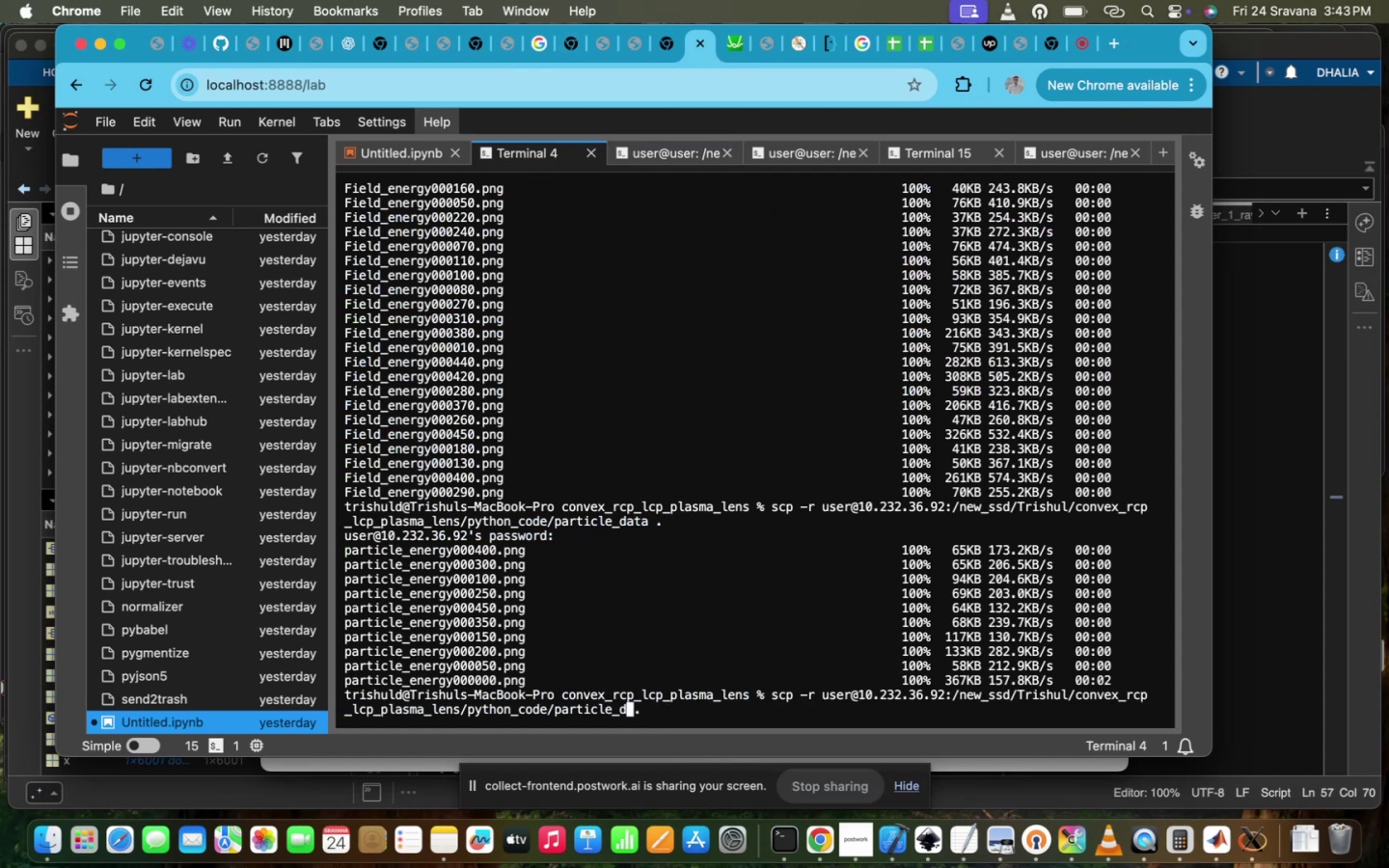 
key(Backspace)
 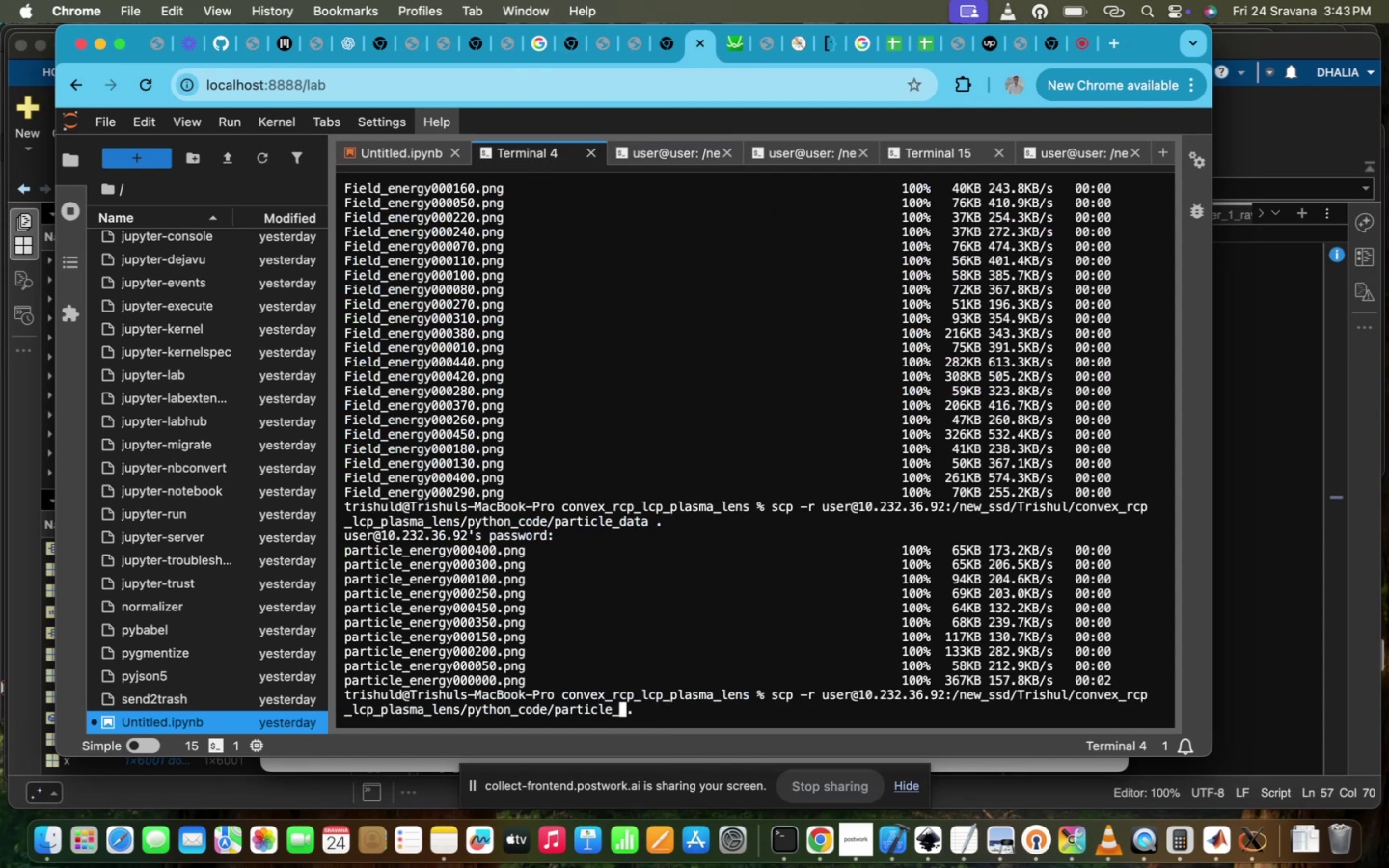 
key(Backspace)
 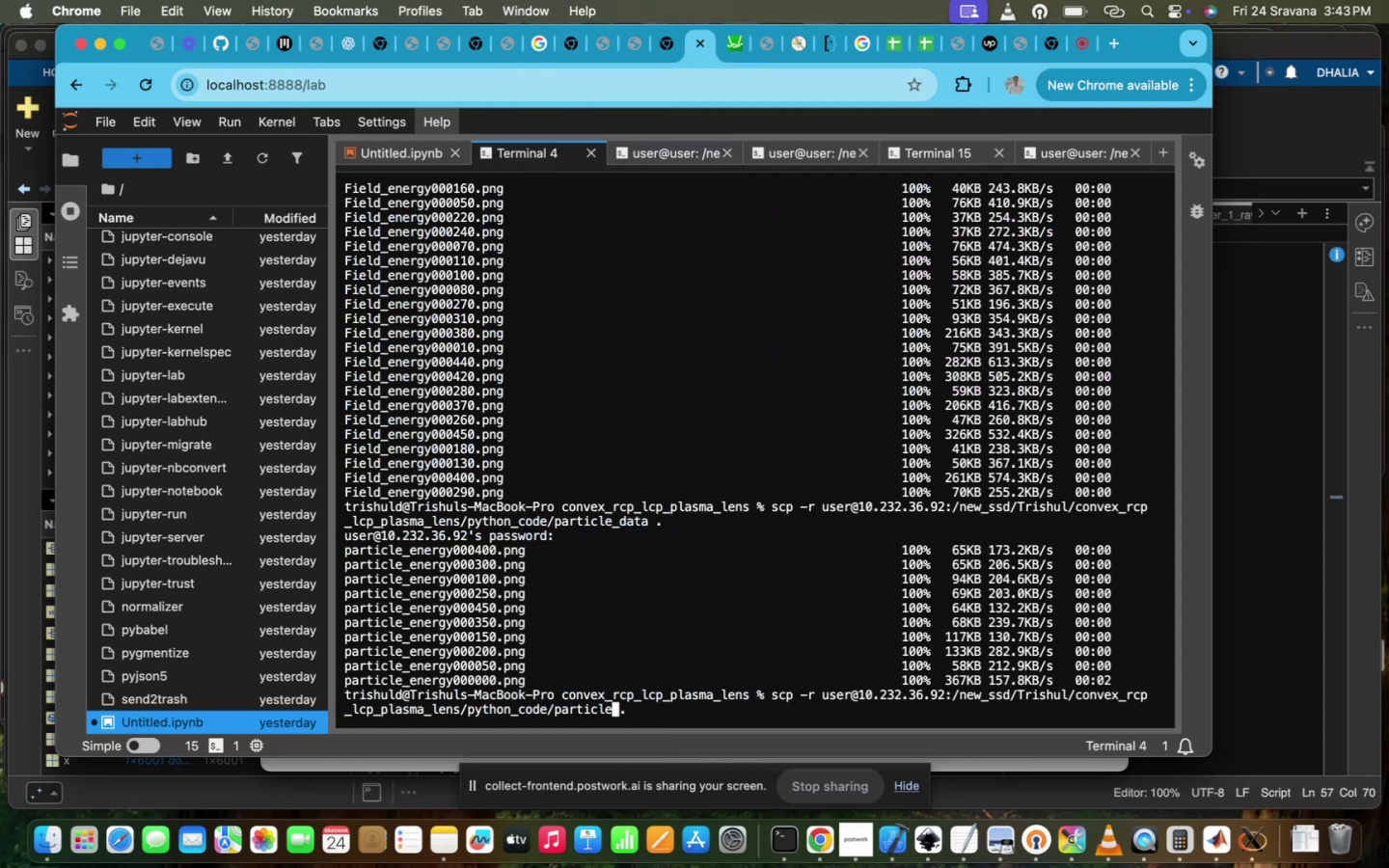 
key(Backspace)
 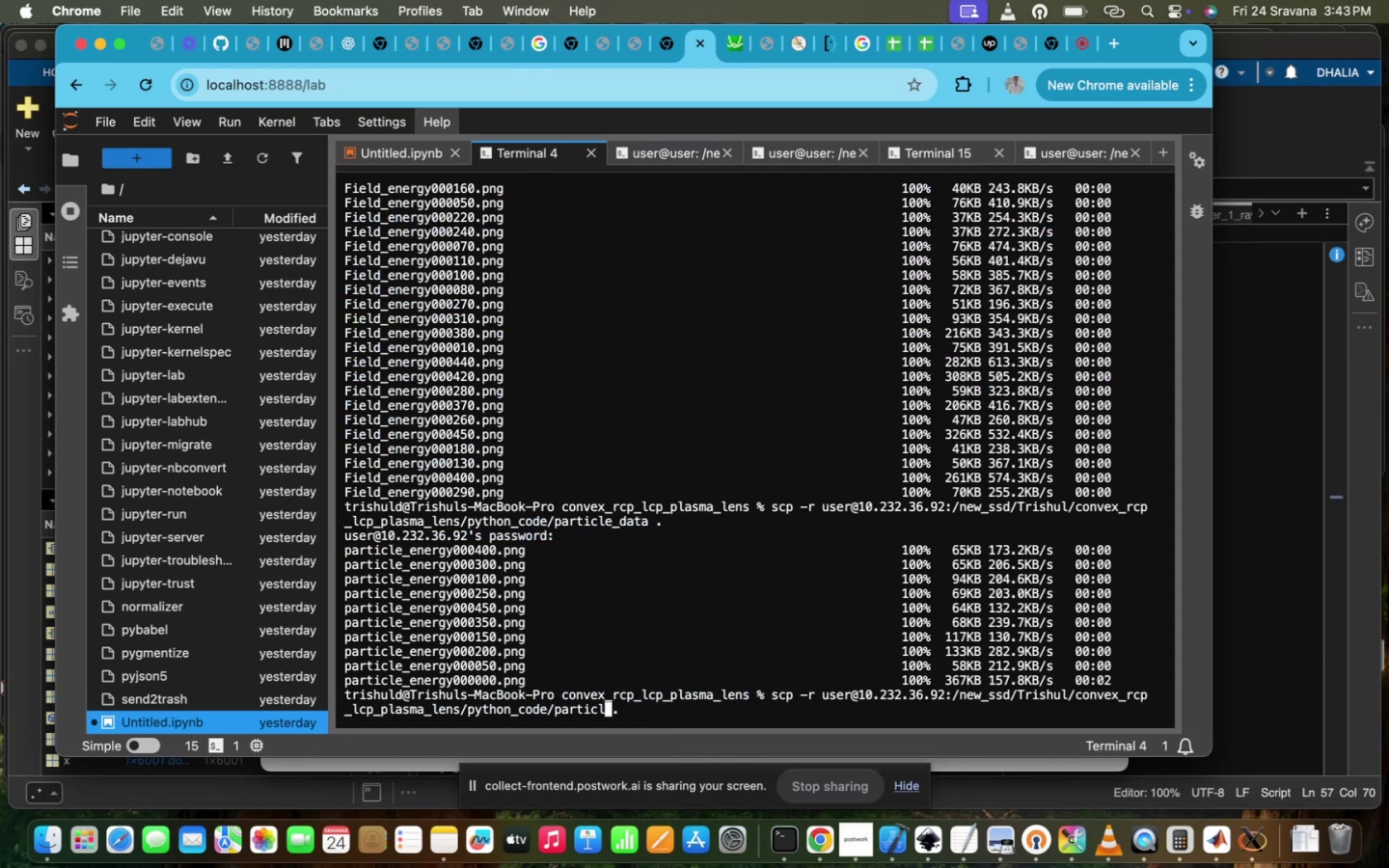 
key(Backspace)
 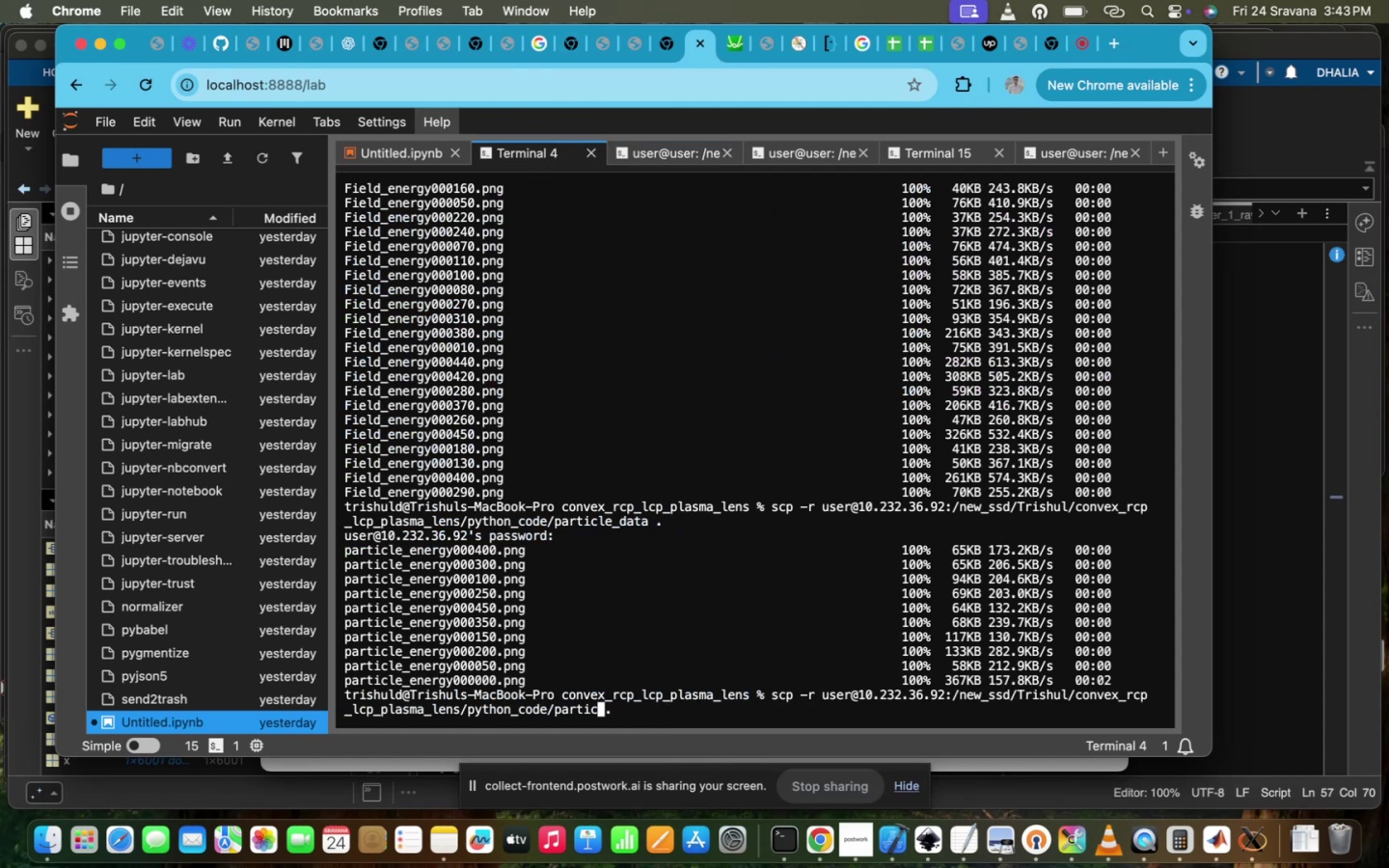 
key(Backspace)
 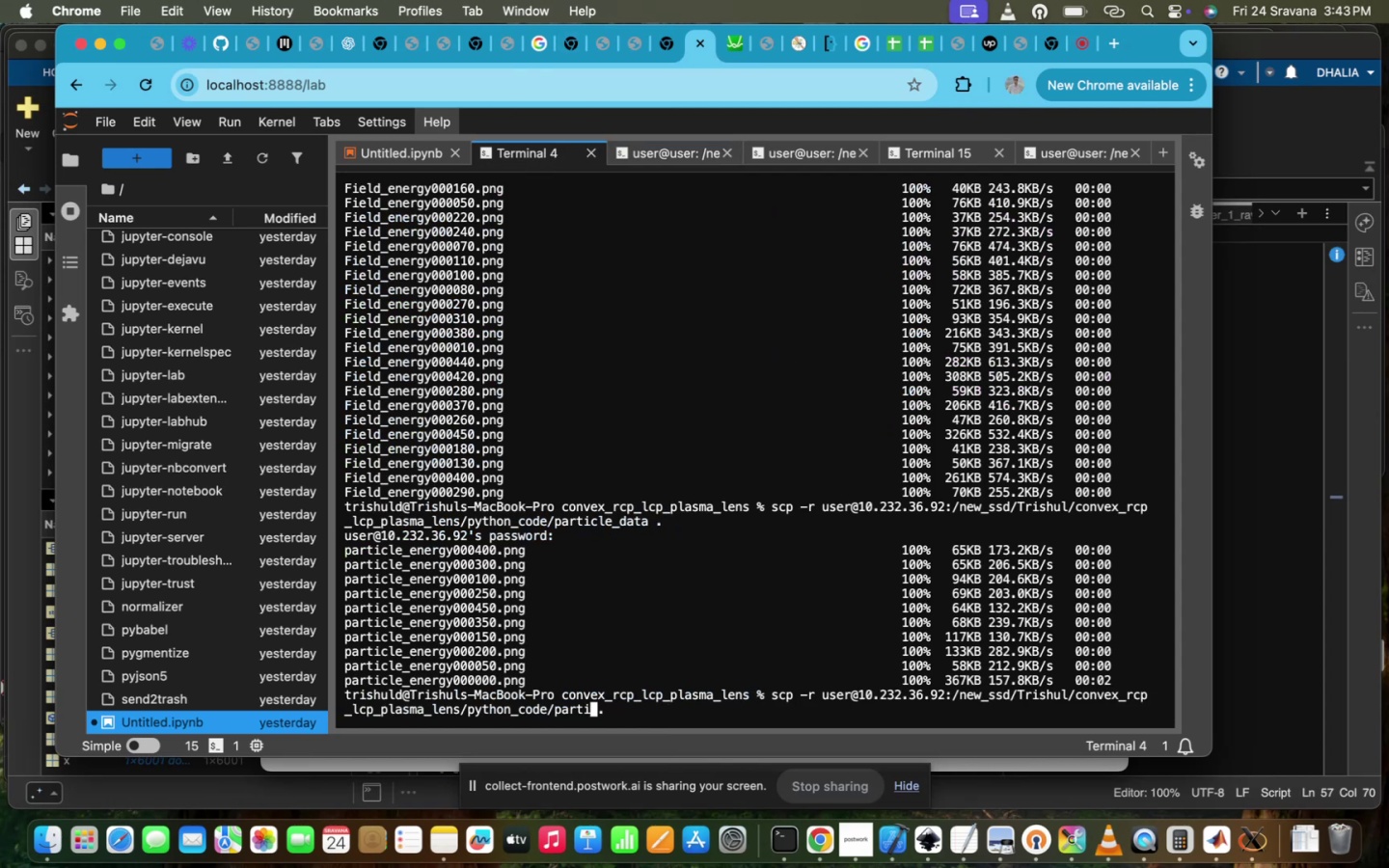 
key(Backspace)
 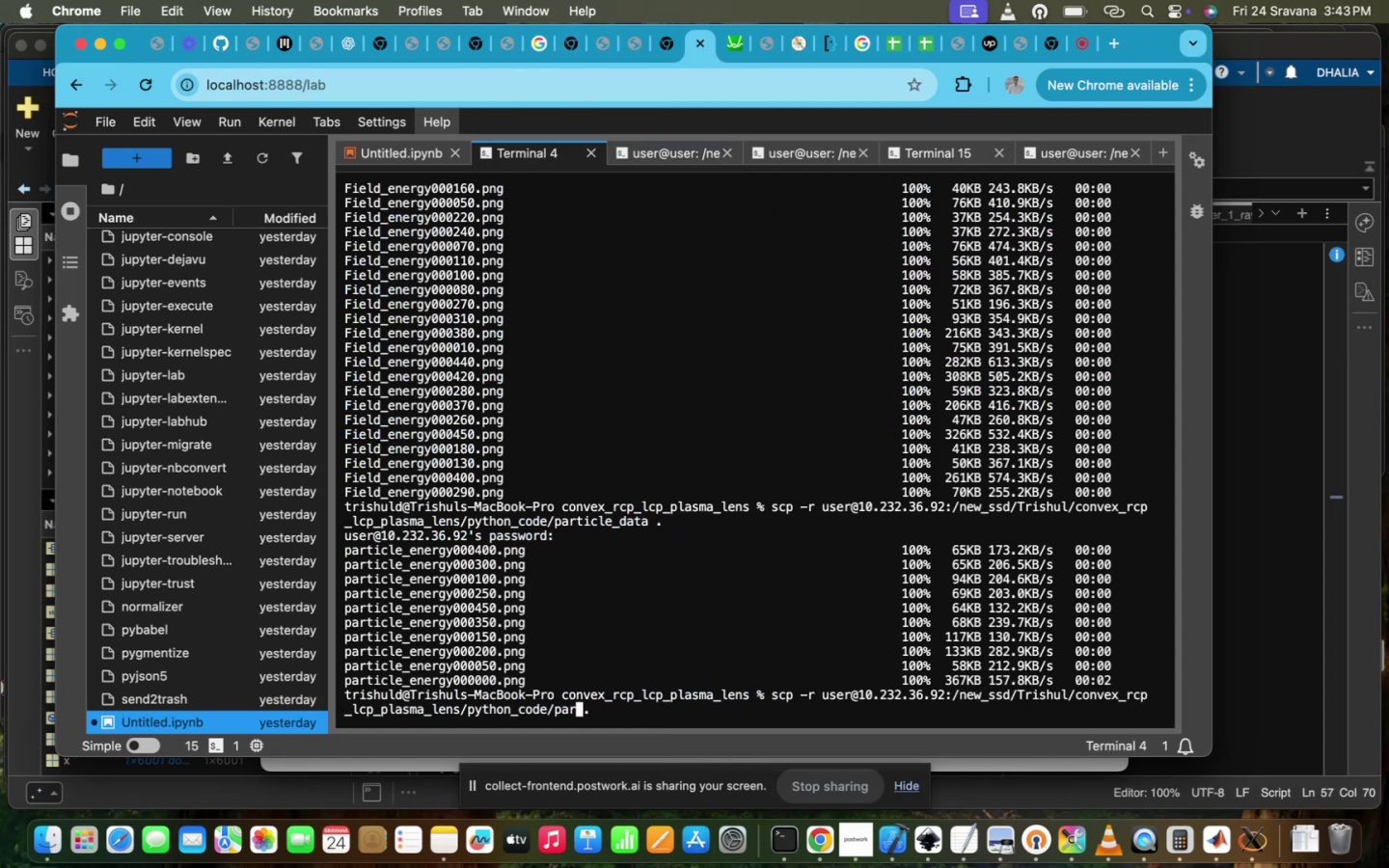 
key(Backspace)
 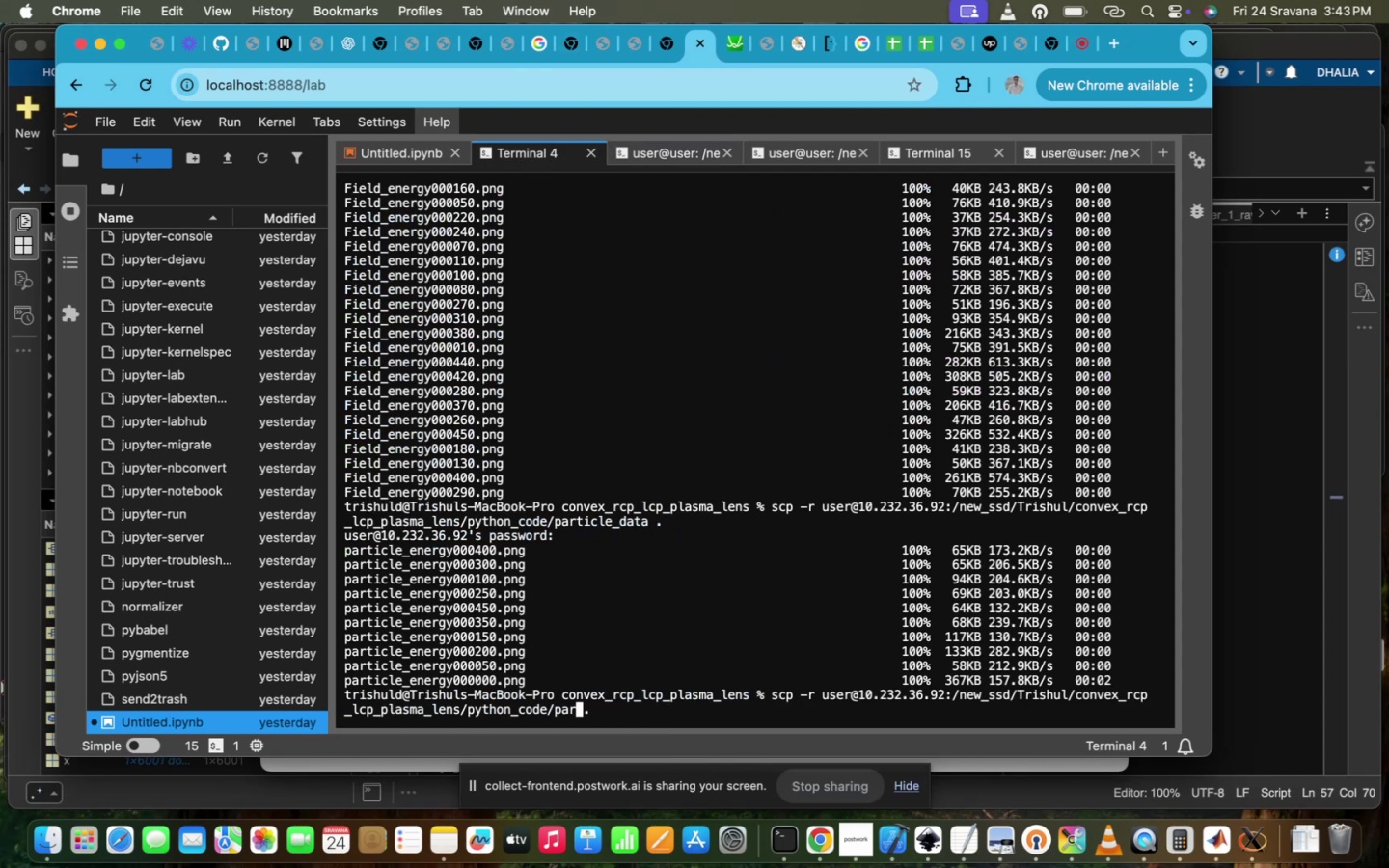 
key(Backspace)
 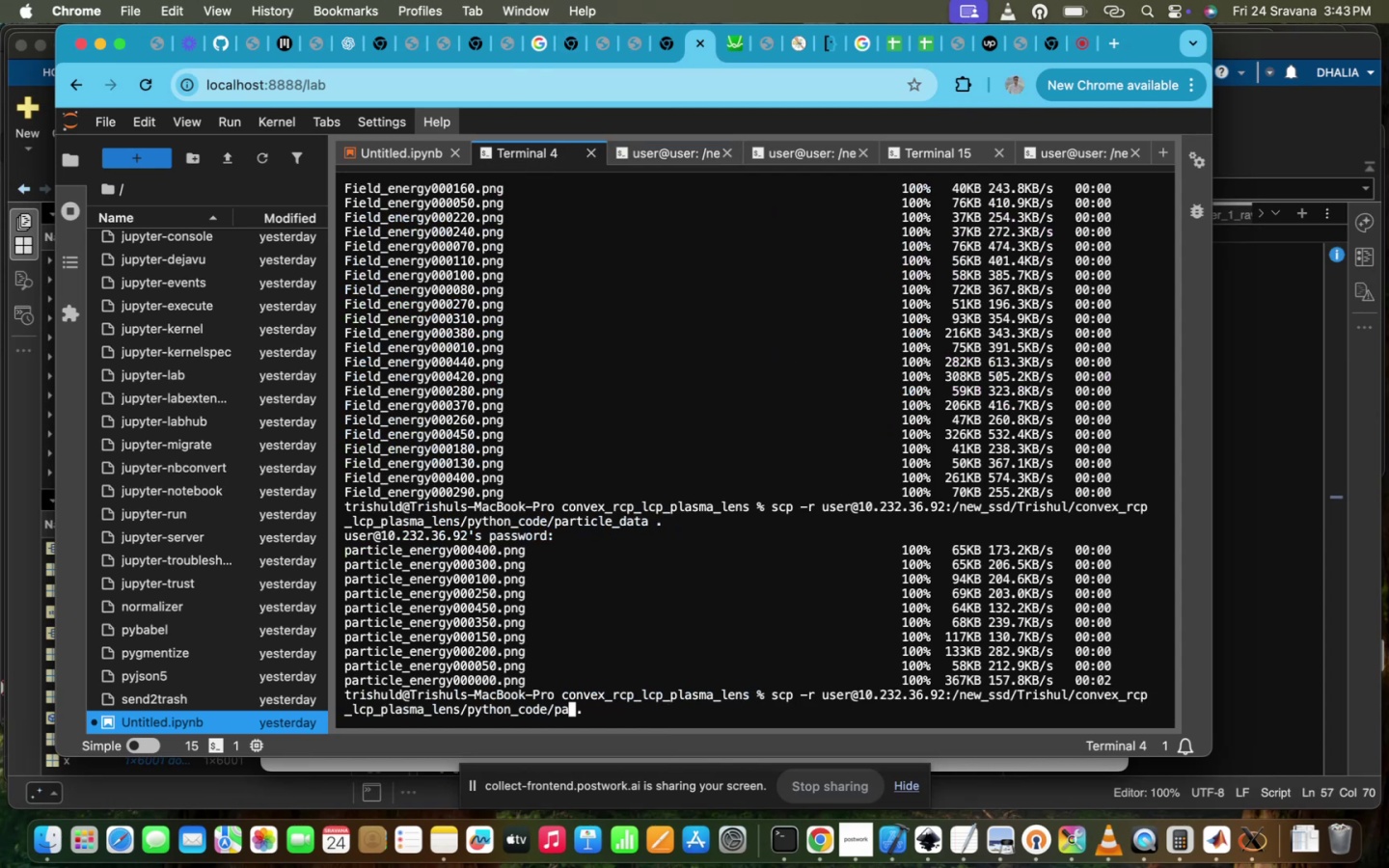 
key(Backspace)
 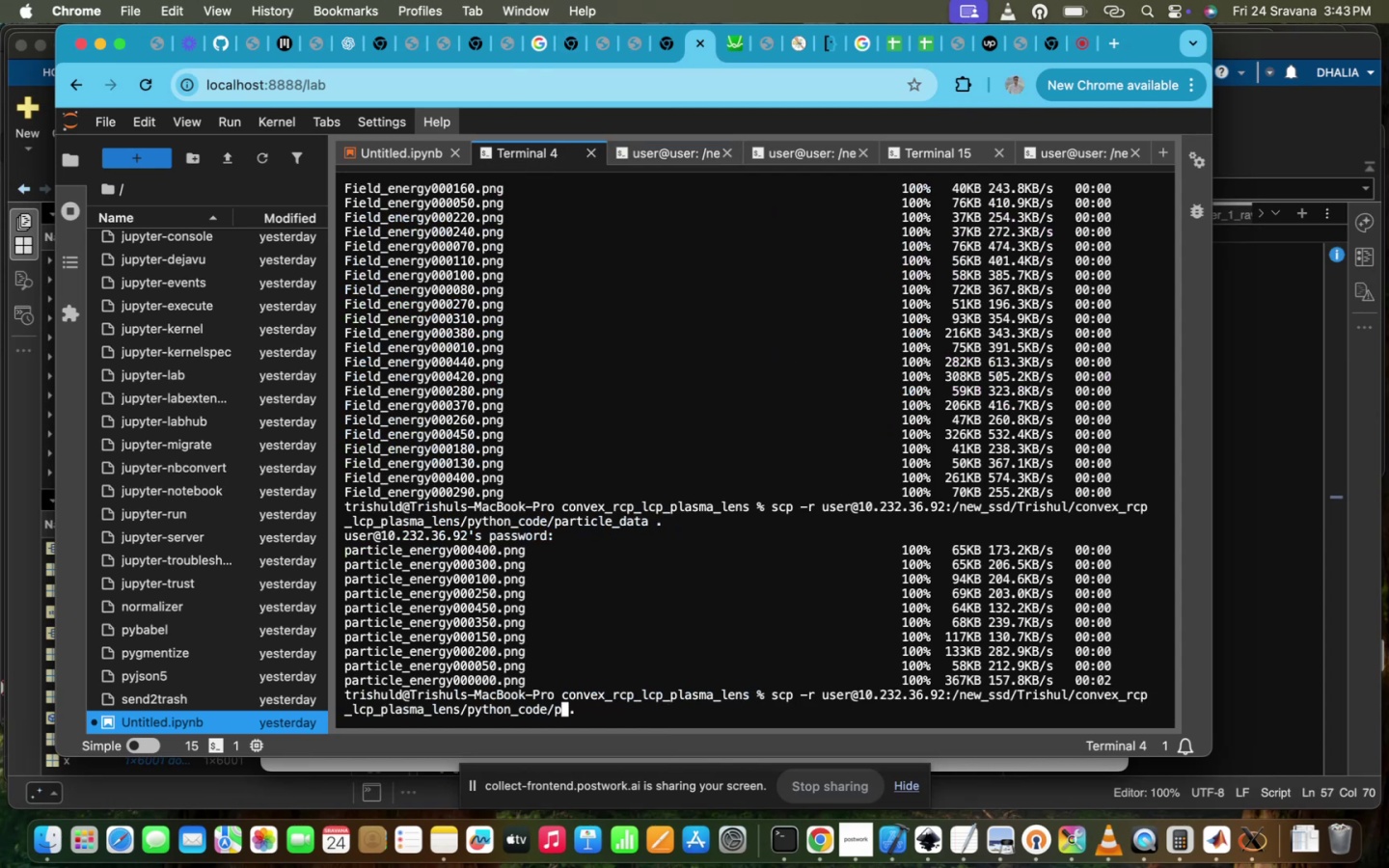 
key(Backspace)
 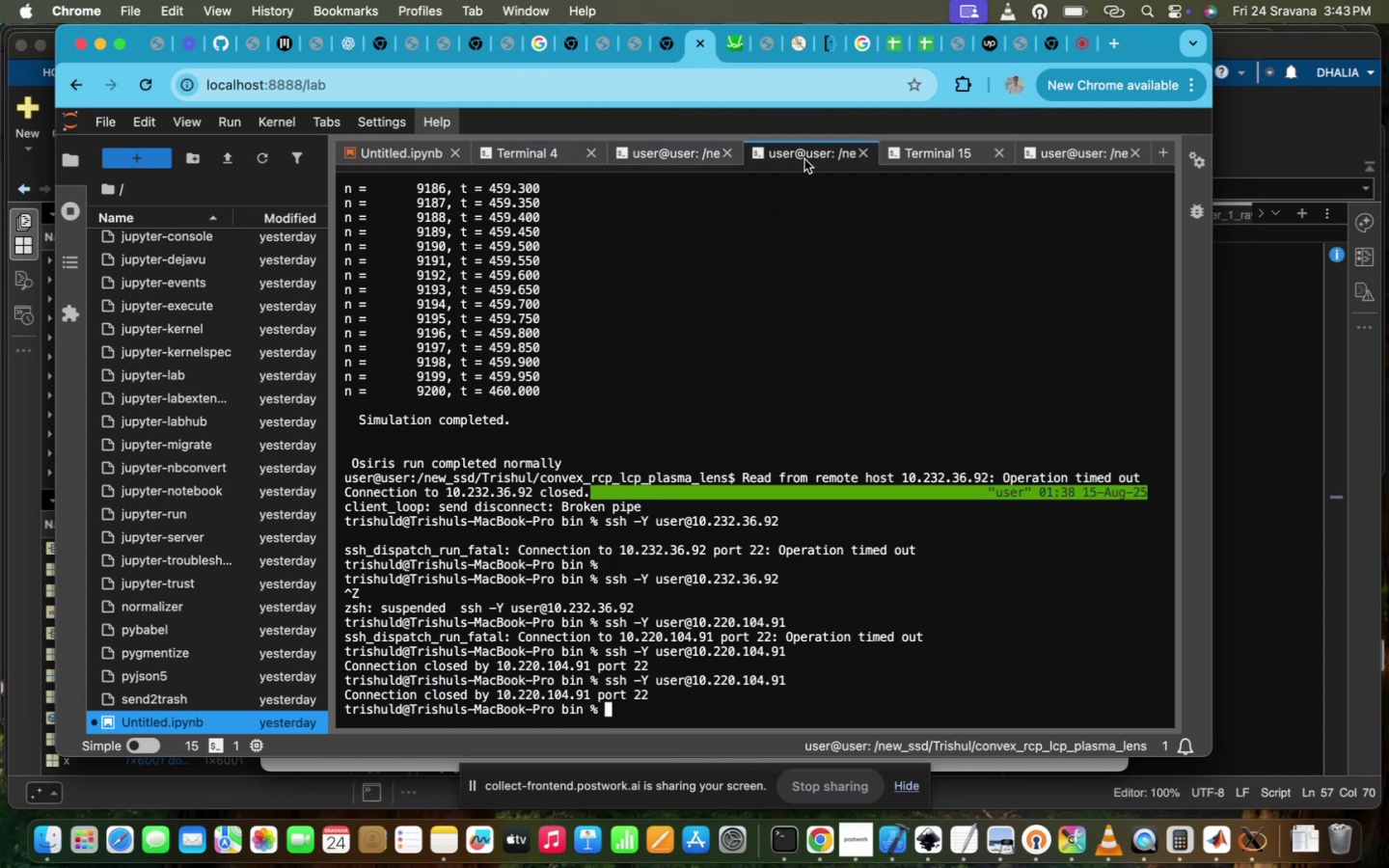 
left_click([692, 149])
 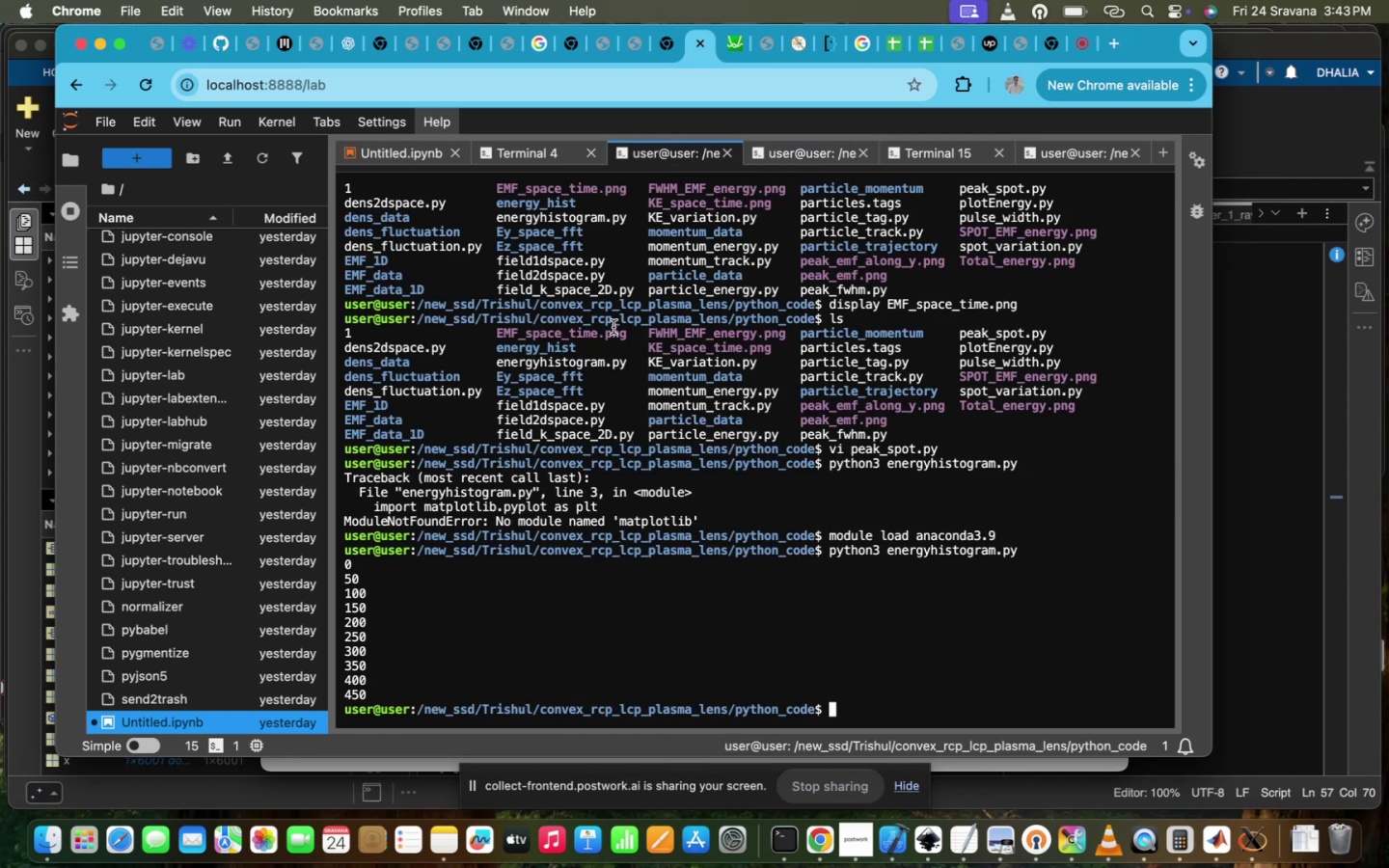 
left_click_drag(start_coordinate=[498, 349], to_coordinate=[579, 348])
 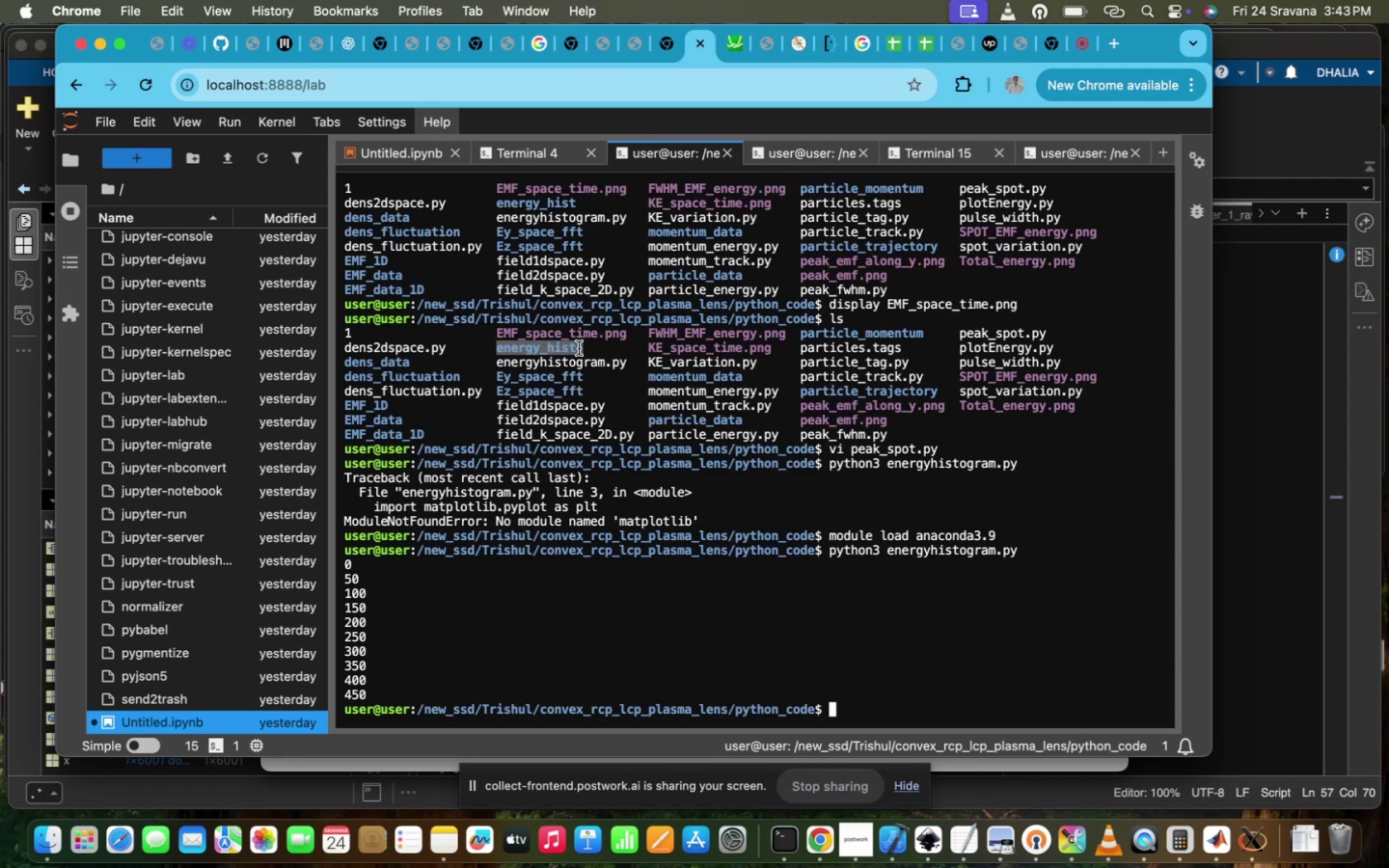 
key(Meta+C)
 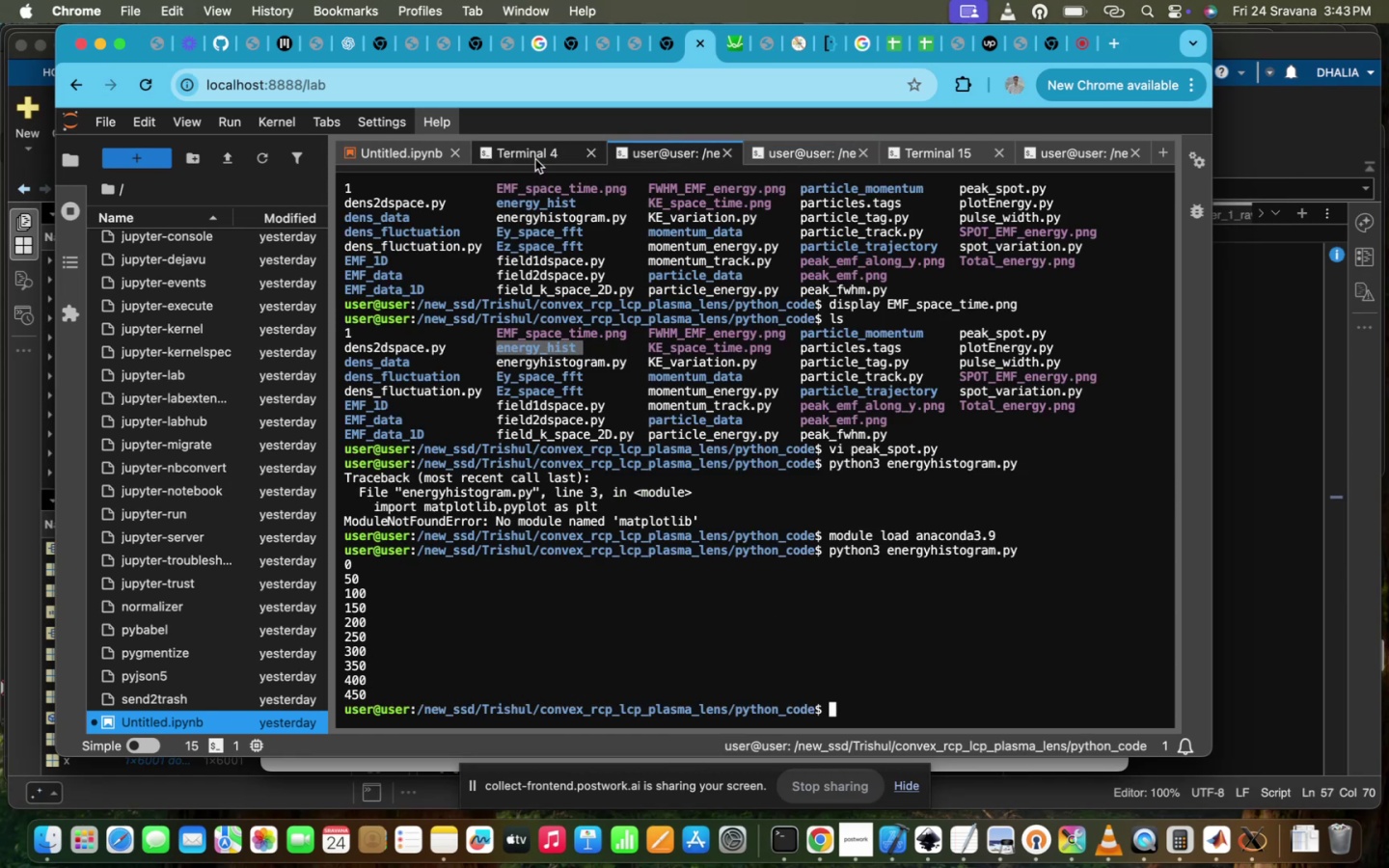 
left_click([535, 159])
 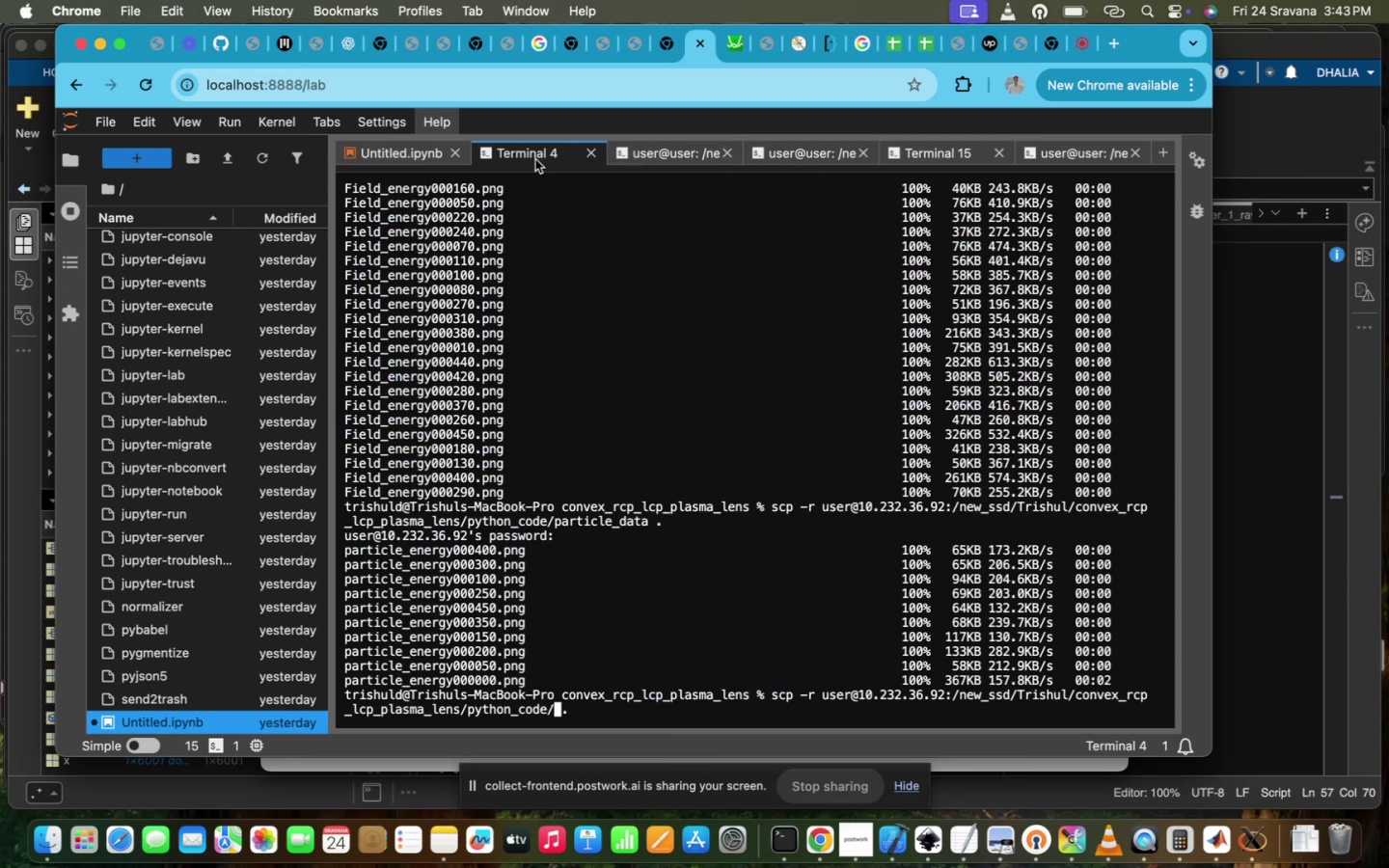 
key(Meta+V)
 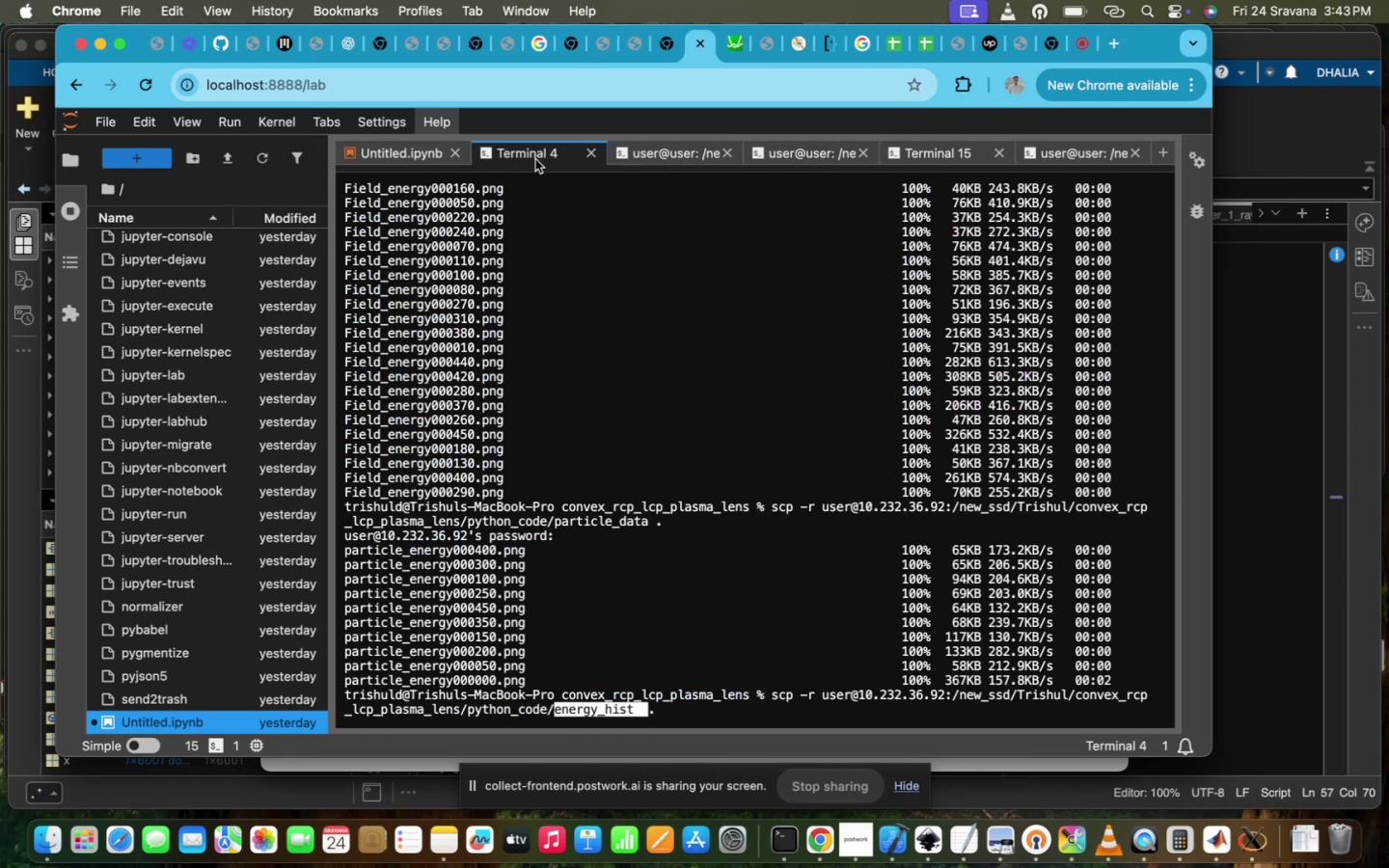 
key(Enter)
 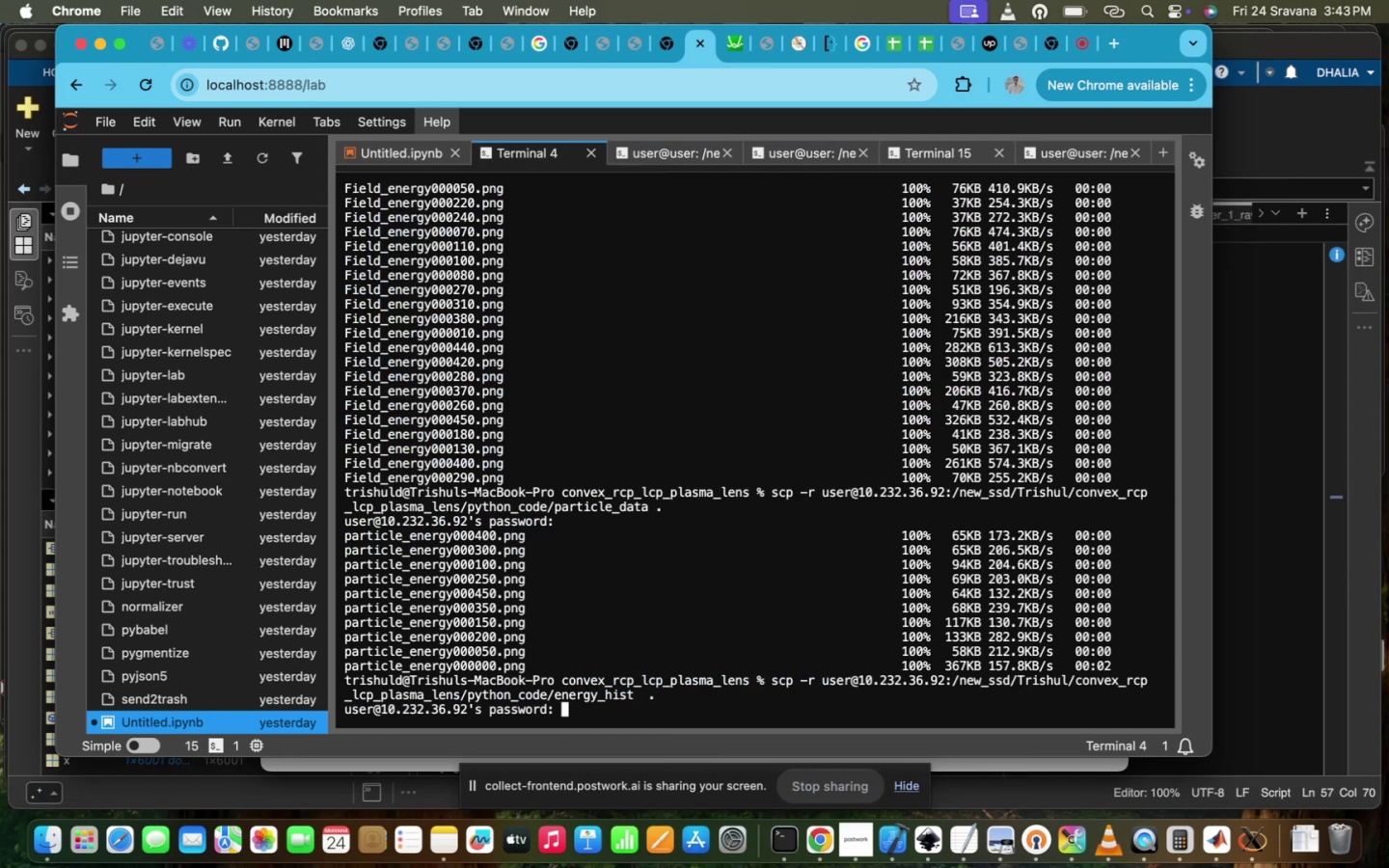 
type(pppl@iitd)
 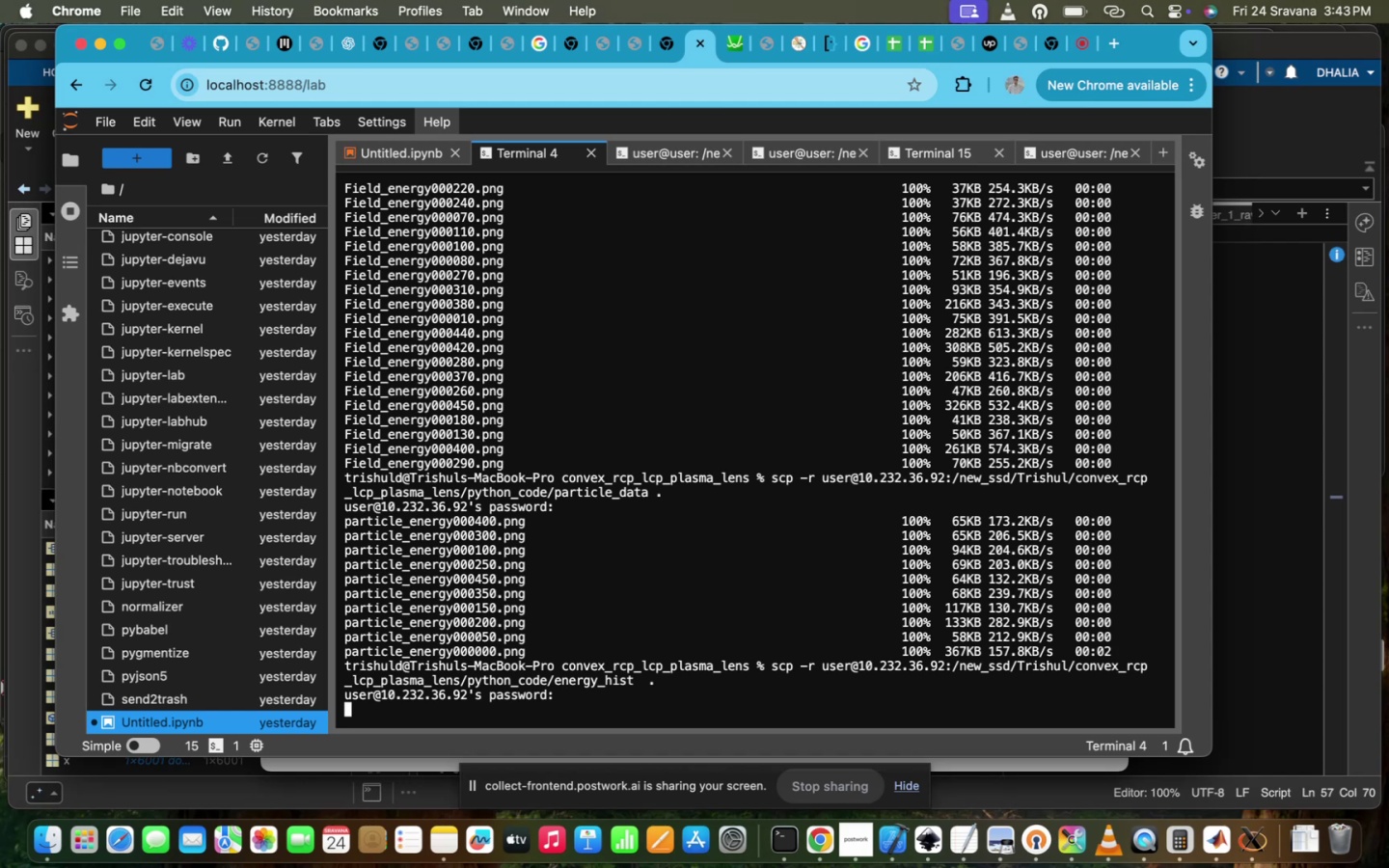 
 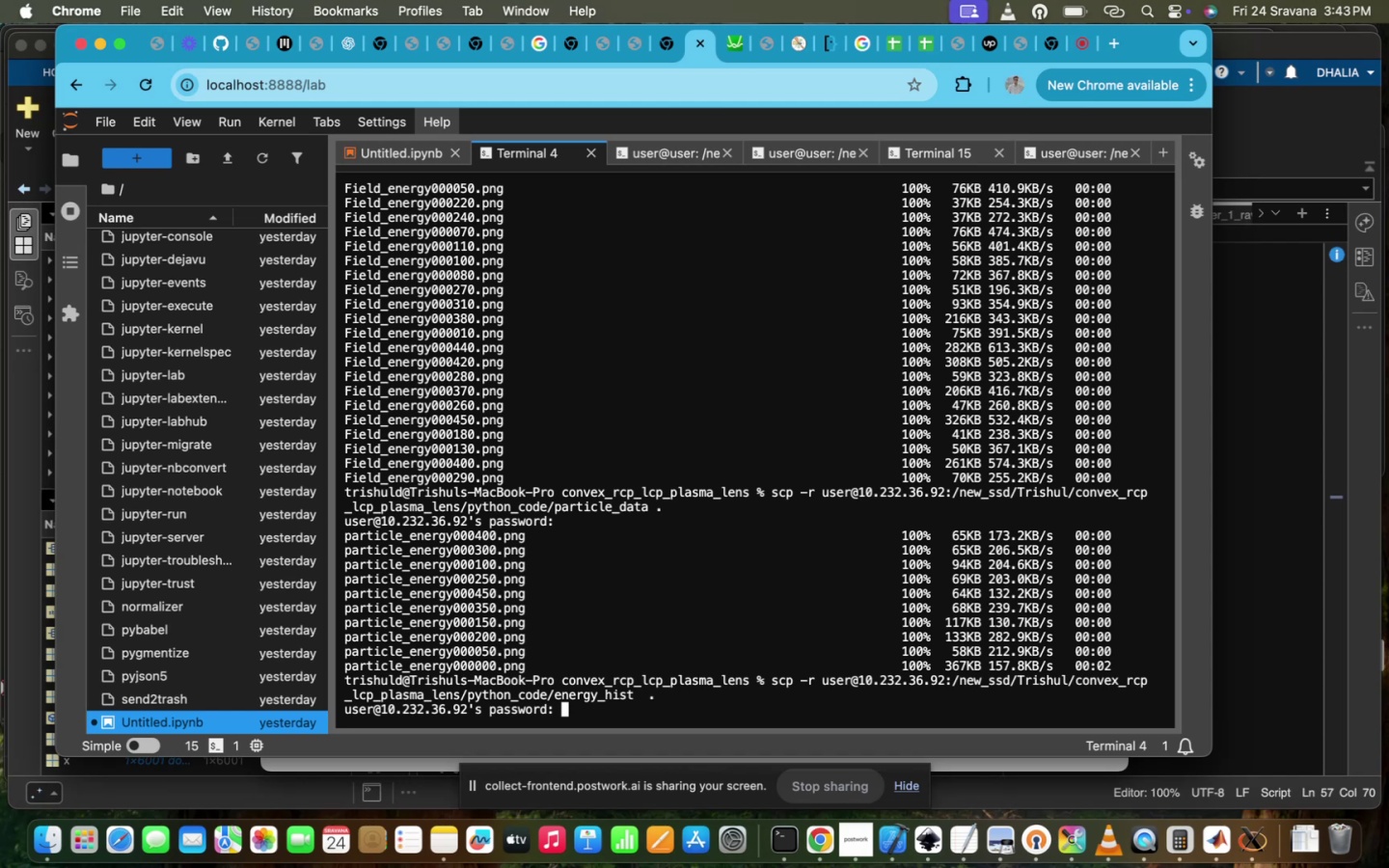 
key(Enter)
 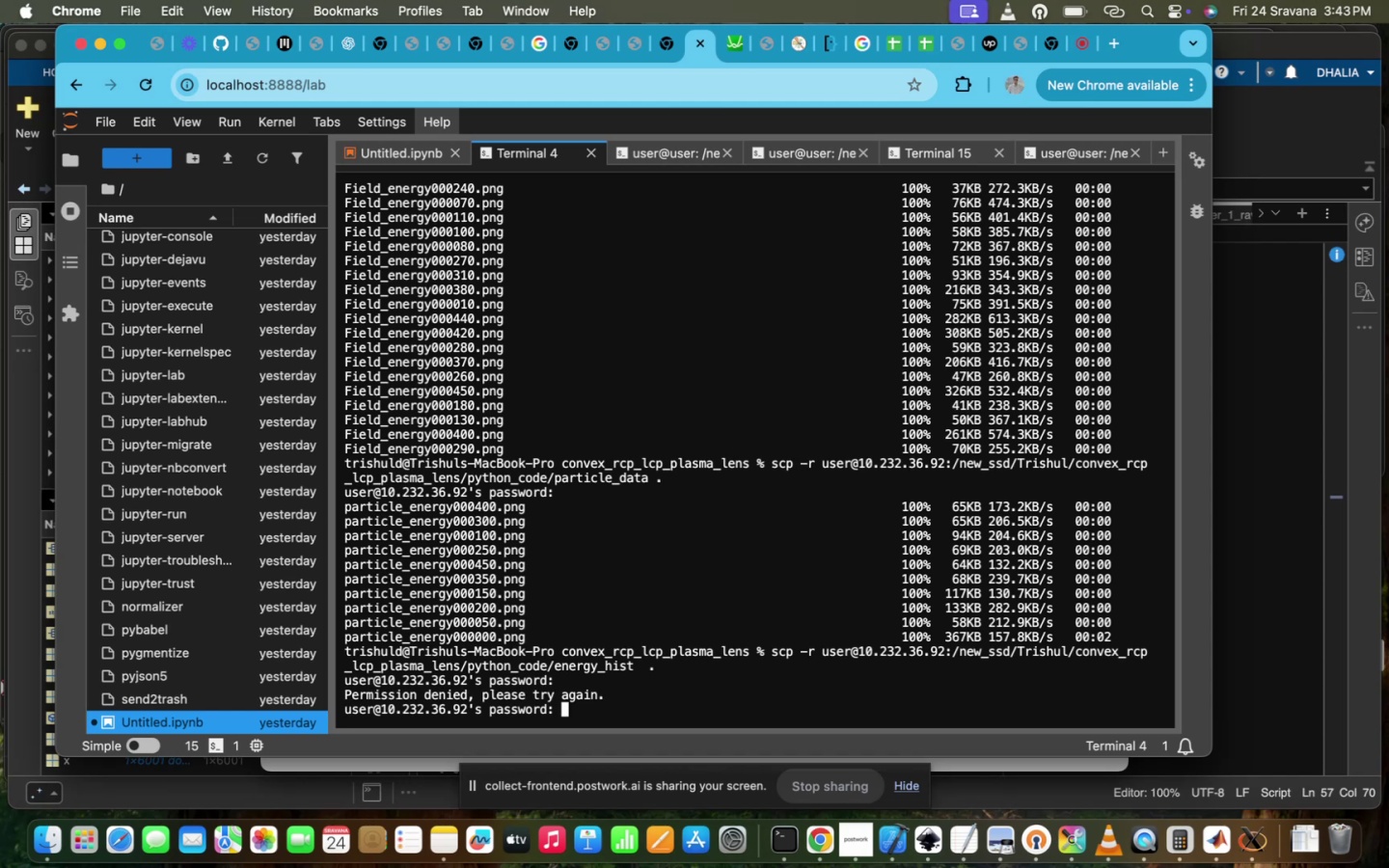 
type(ppl@iitd)
 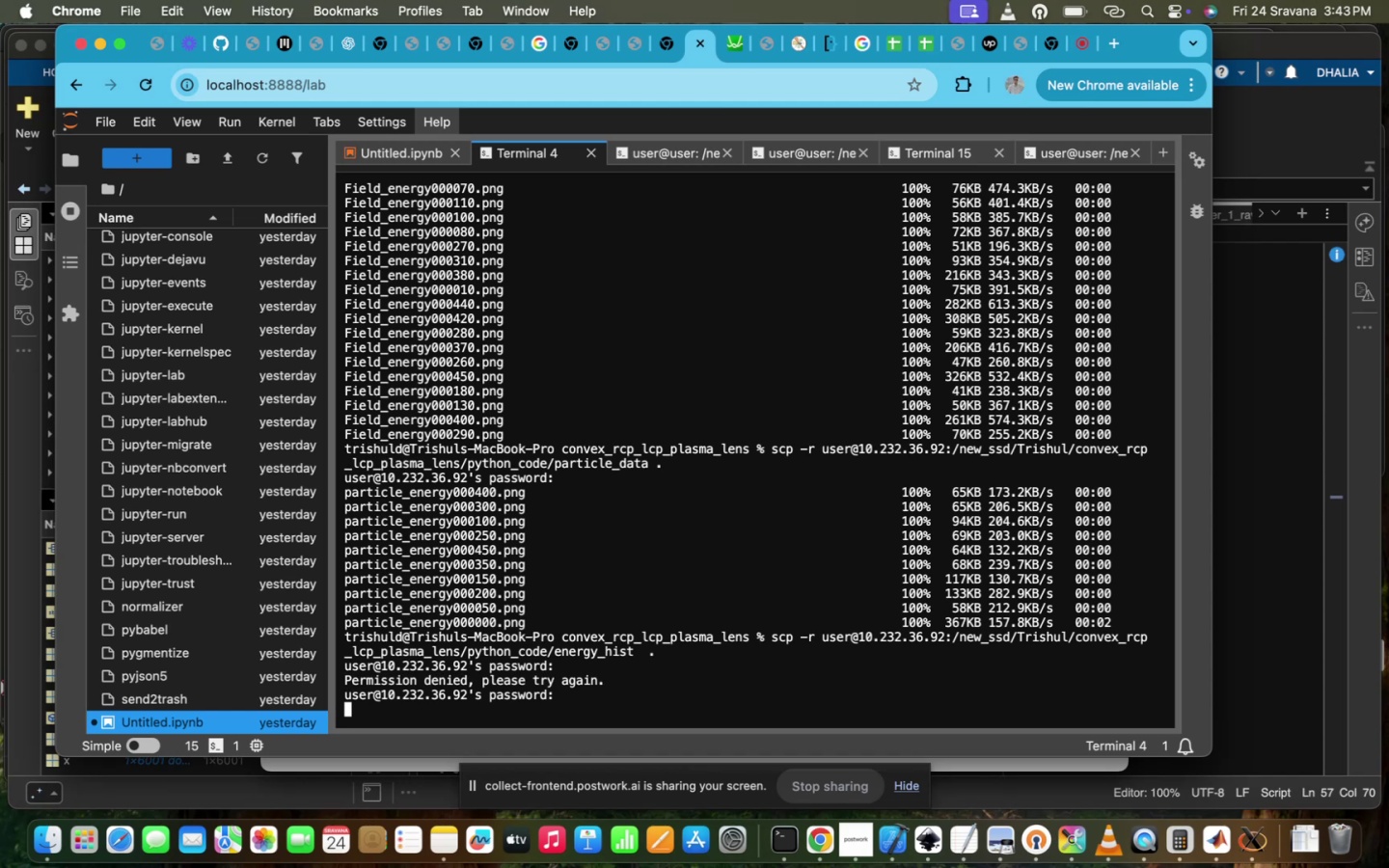 
 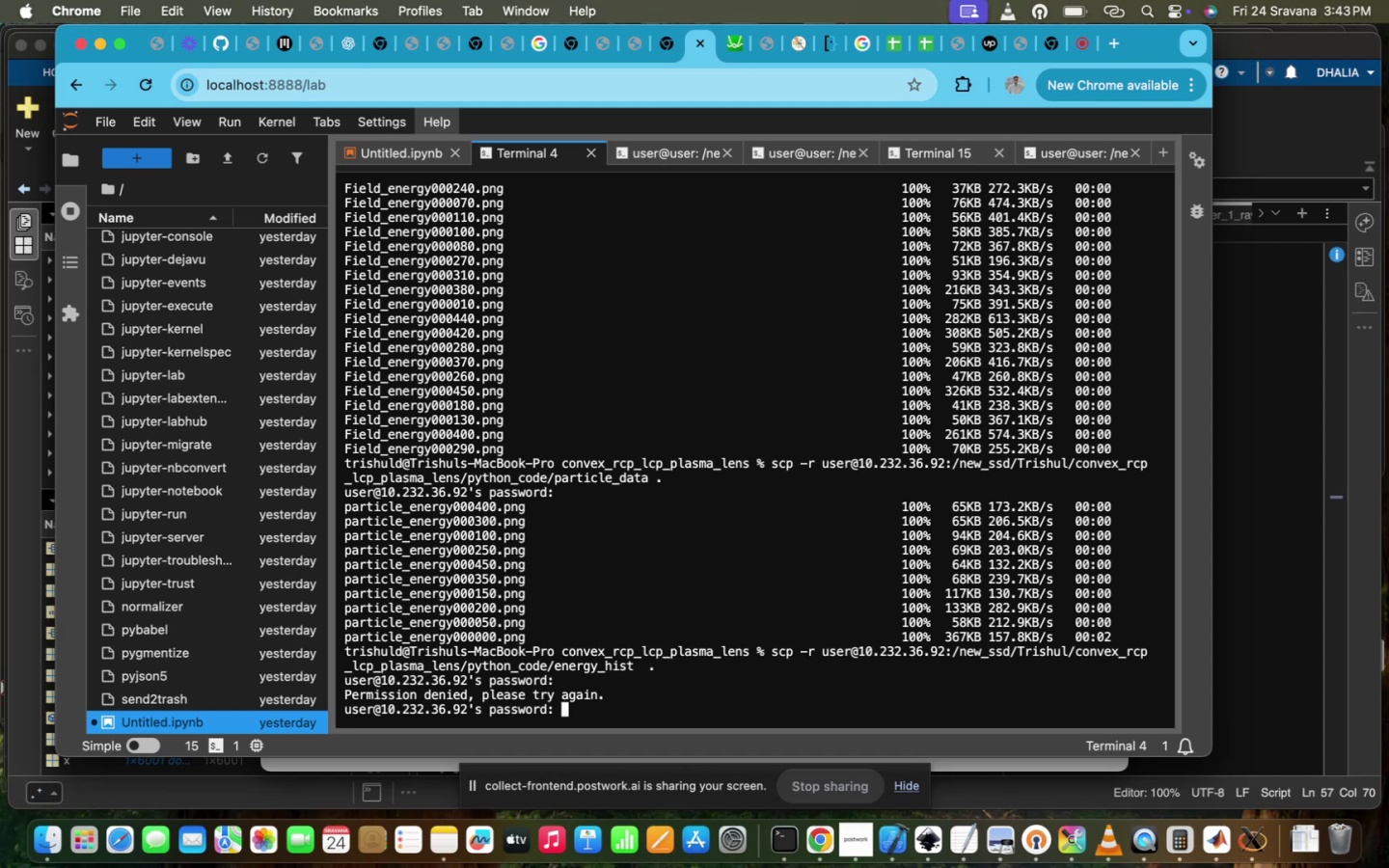 
key(Enter)
 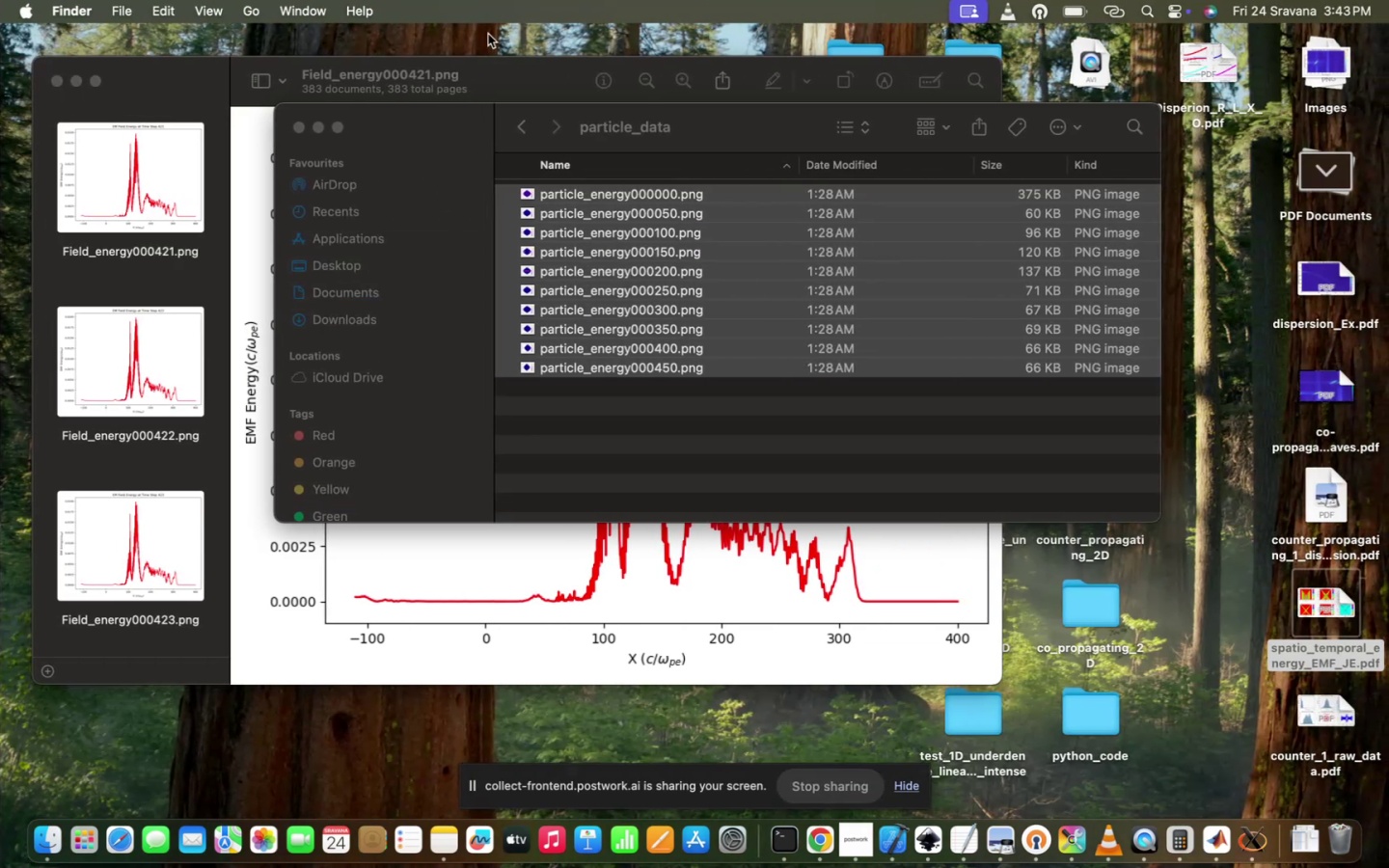 
wait(8.89)
 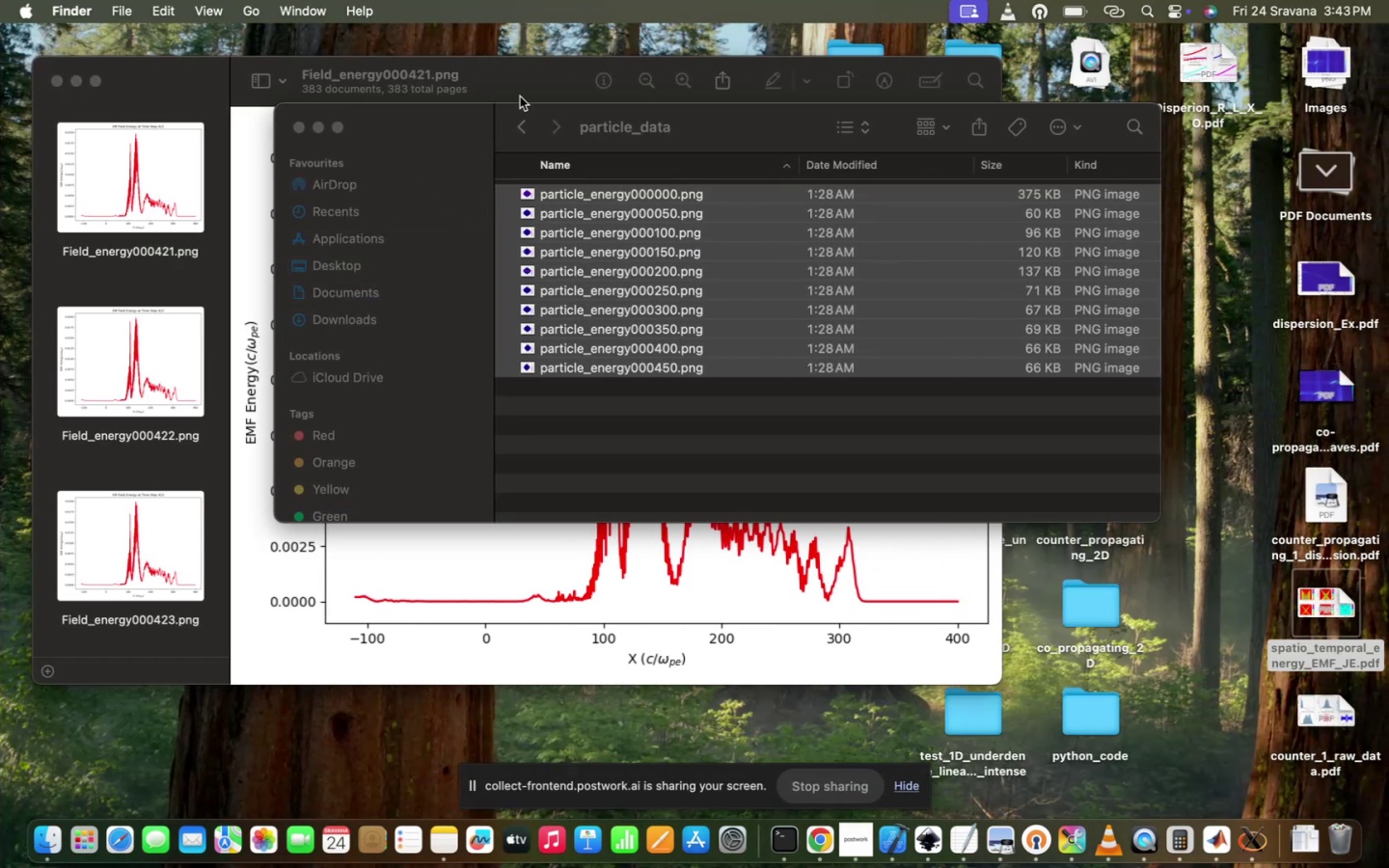 
key(Meta+A)
 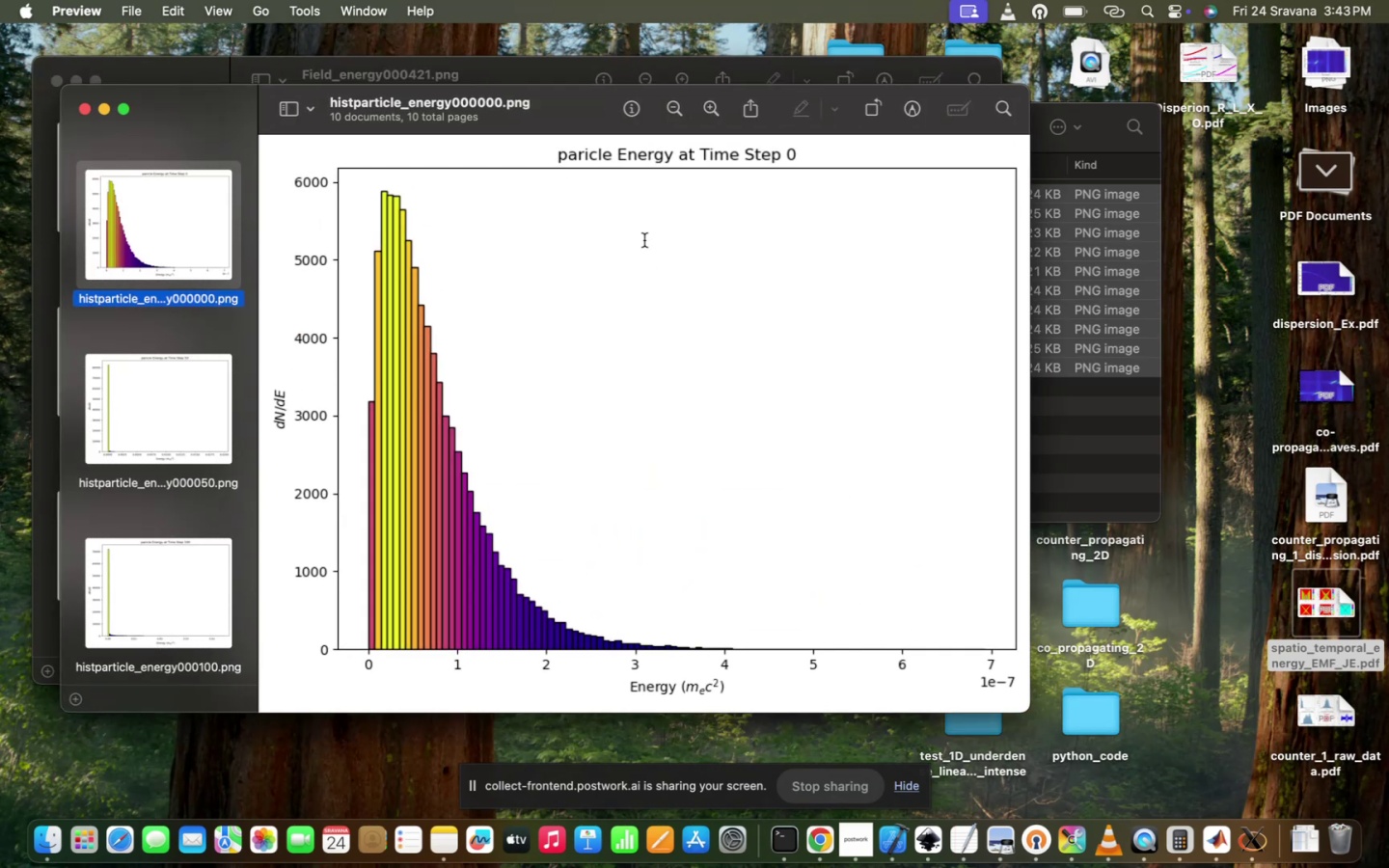 
wait(6.04)
 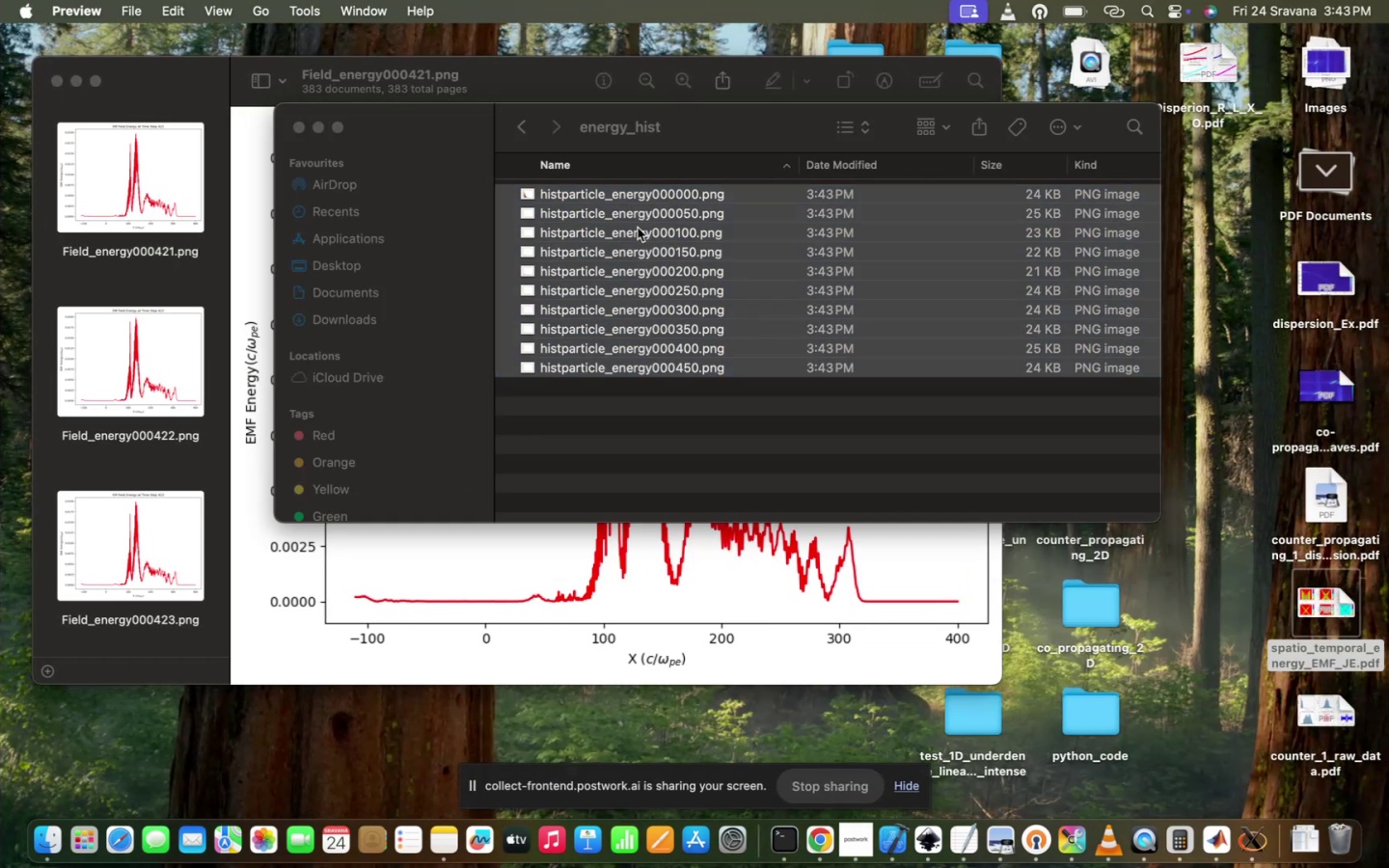 
key(ArrowDown)
 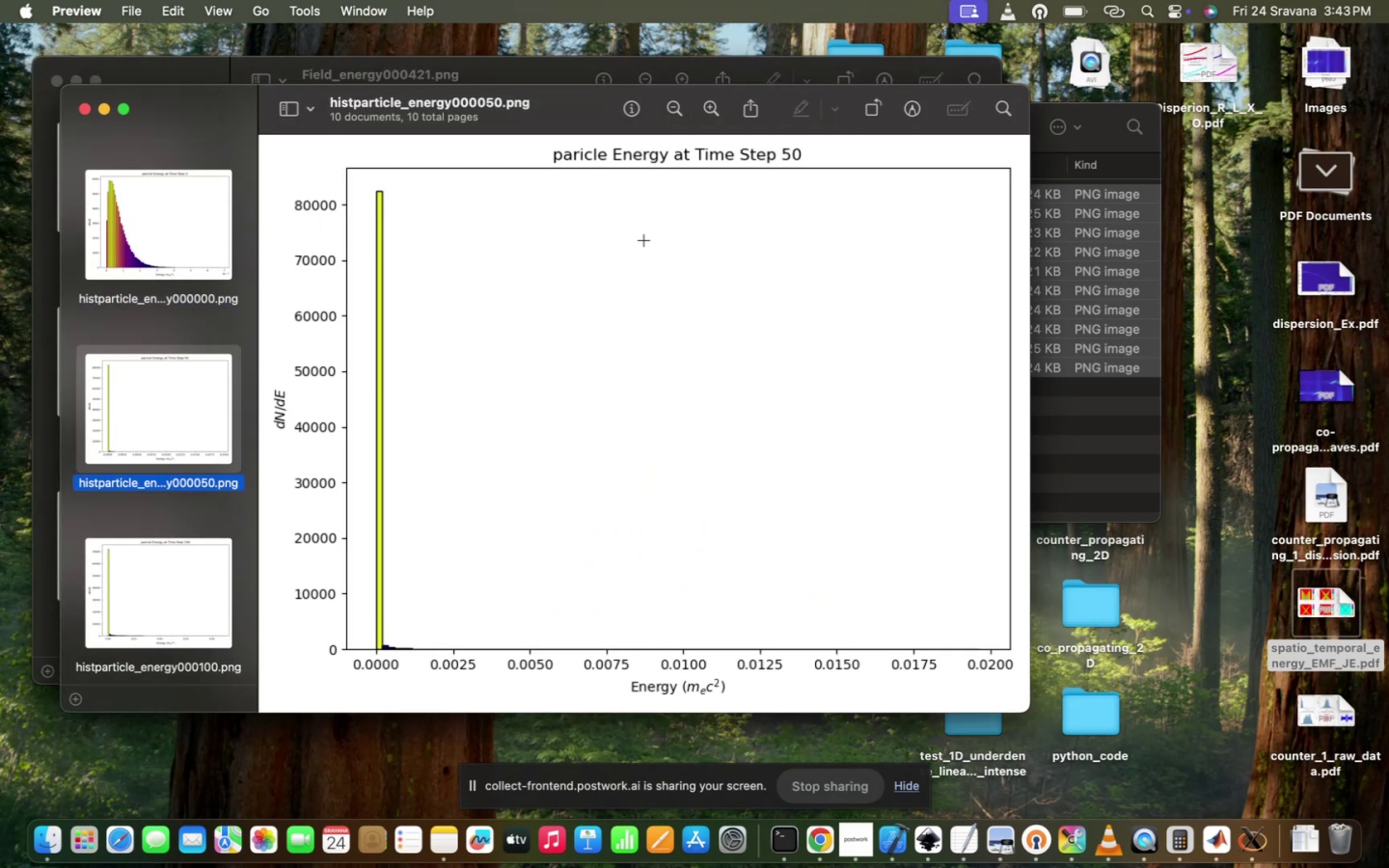 
key(ArrowDown)
 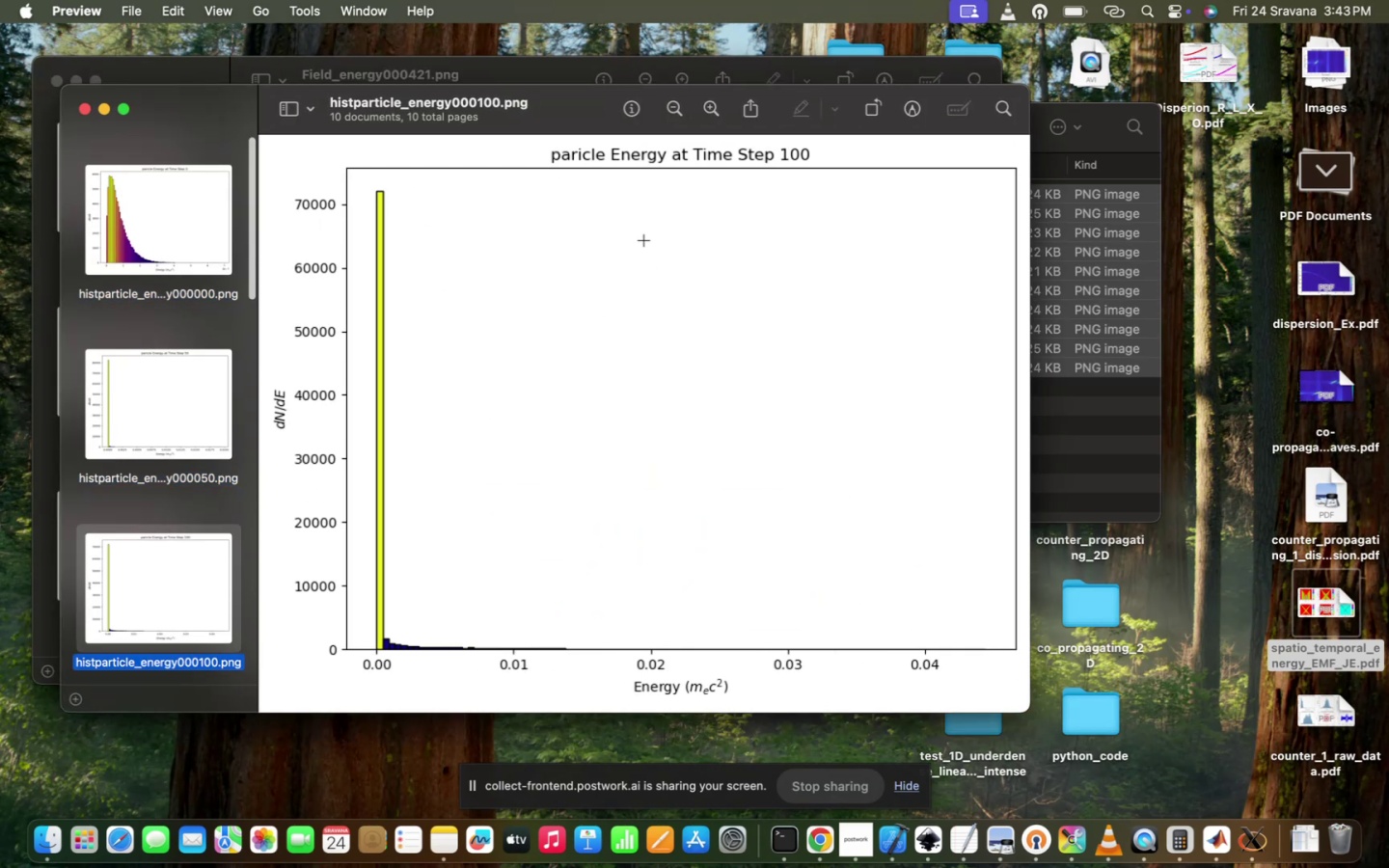 
key(ArrowDown)
 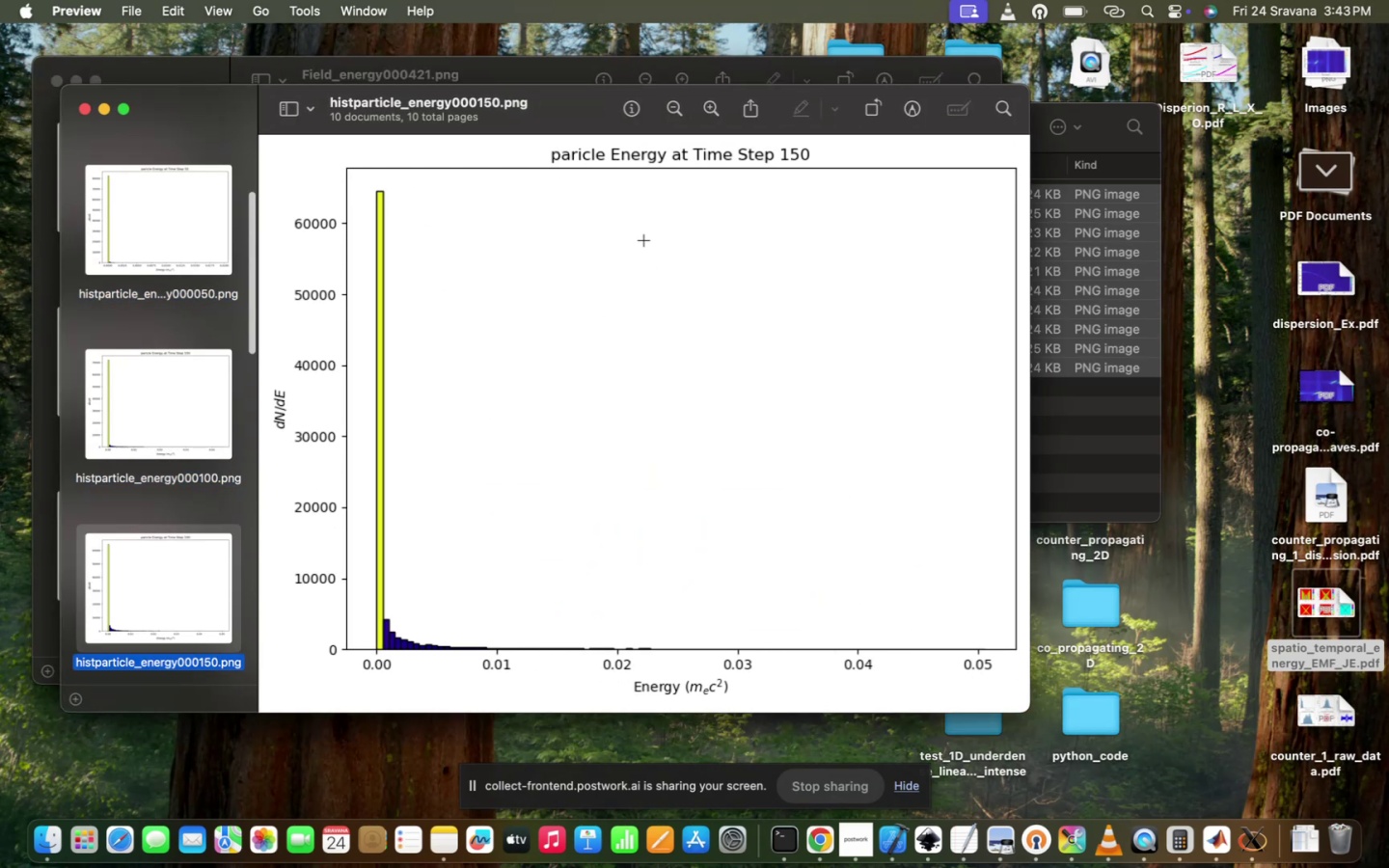 
key(ArrowDown)
 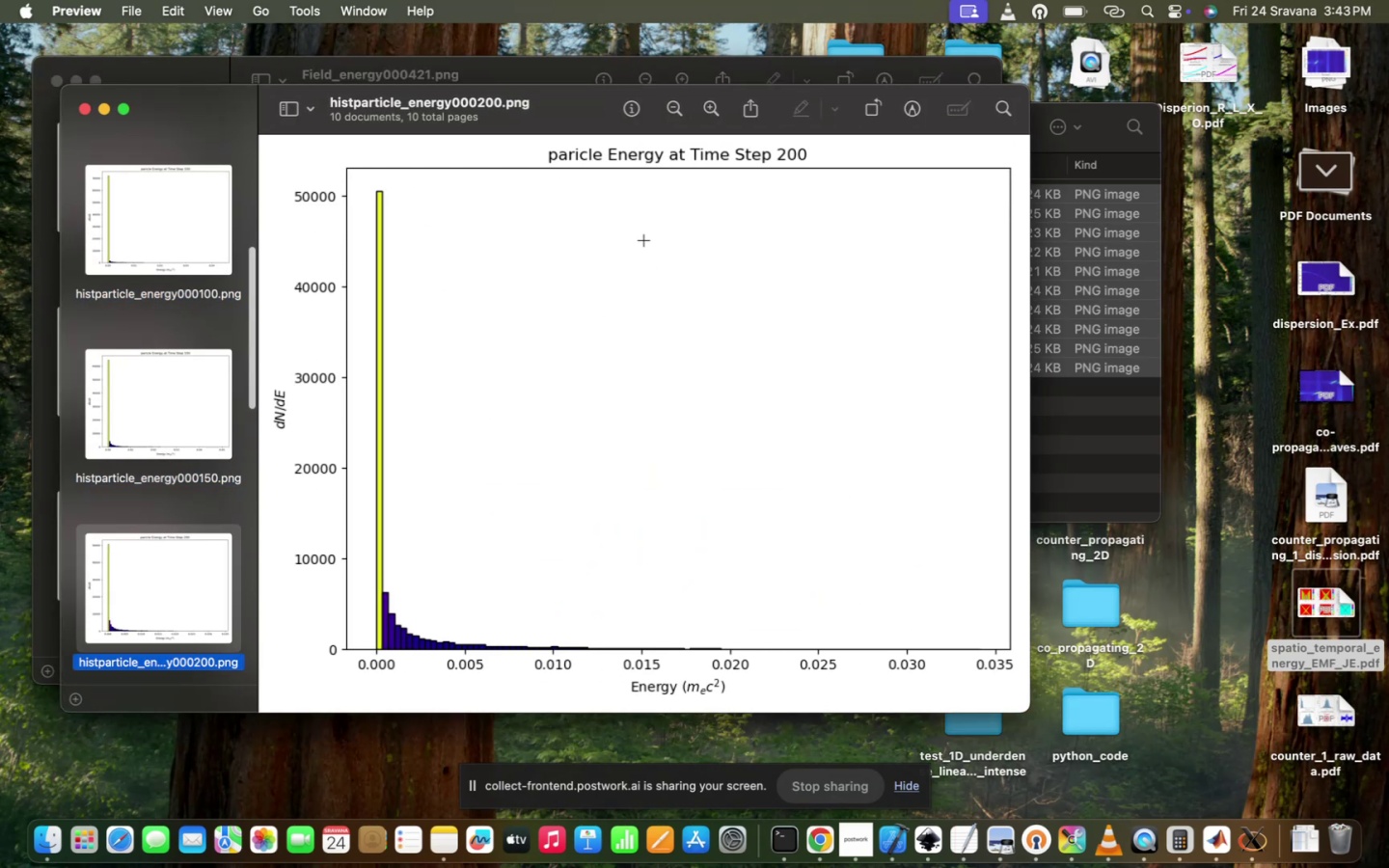 
key(ArrowDown)
 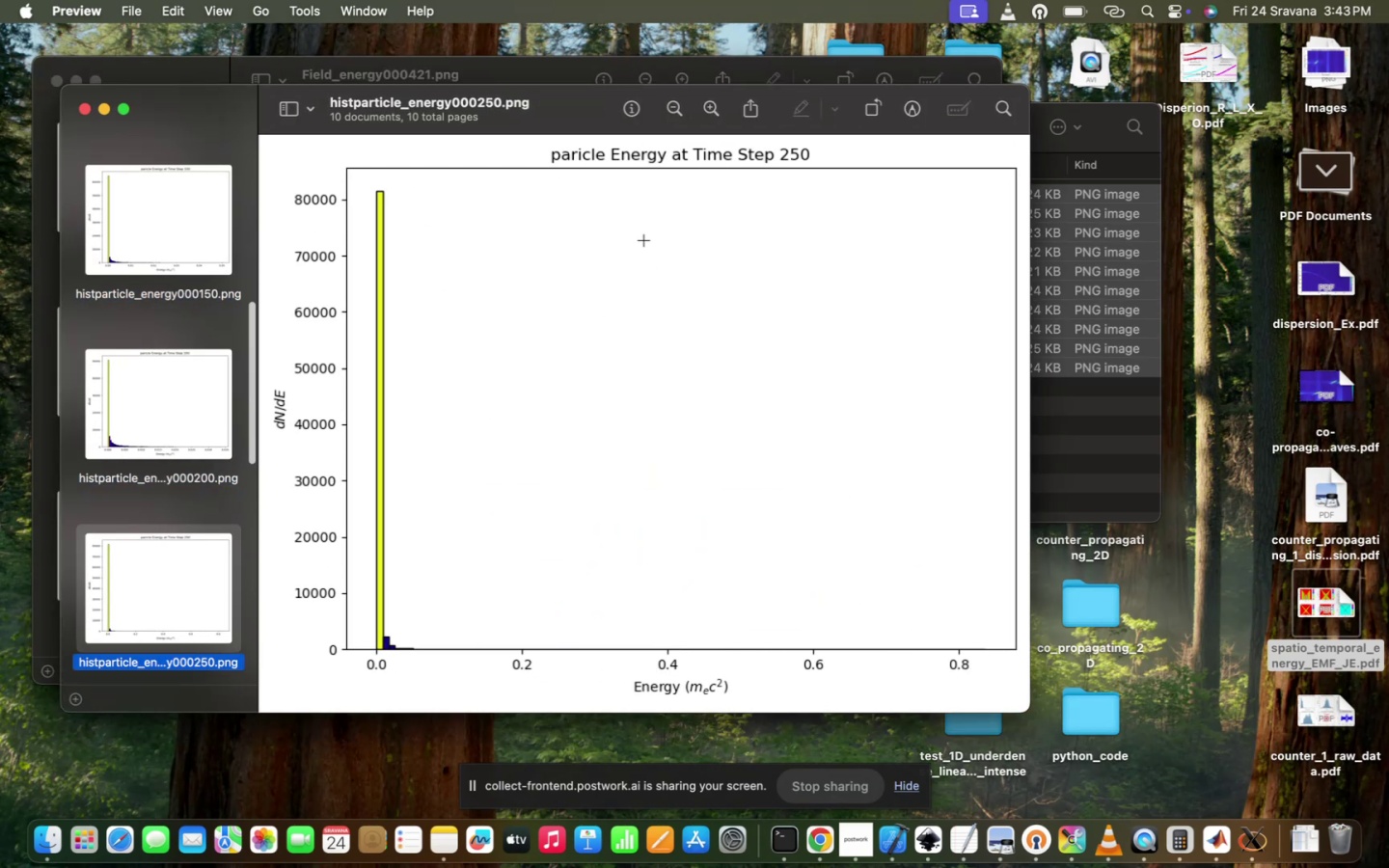 
key(ArrowDown)
 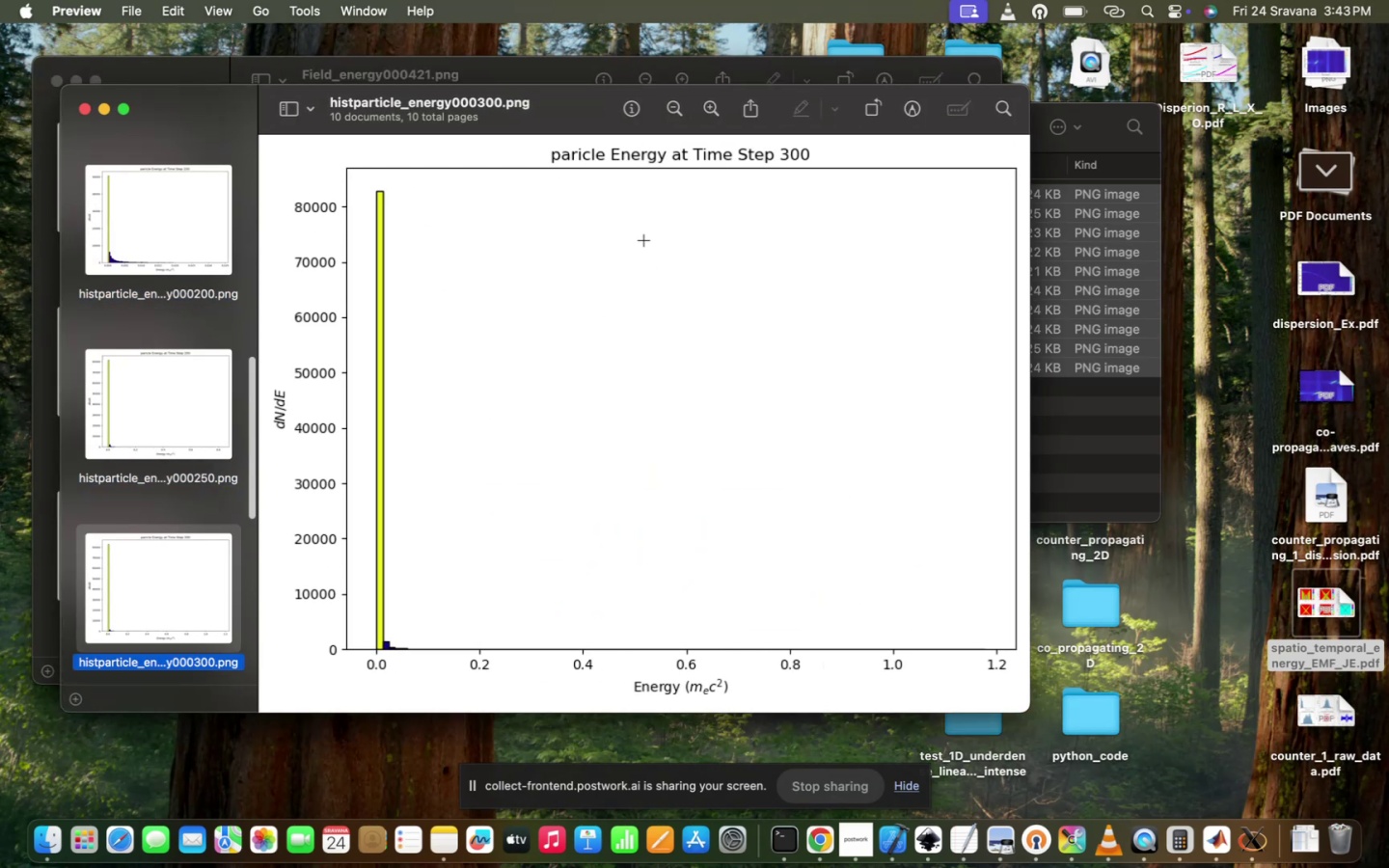 
key(ArrowDown)
 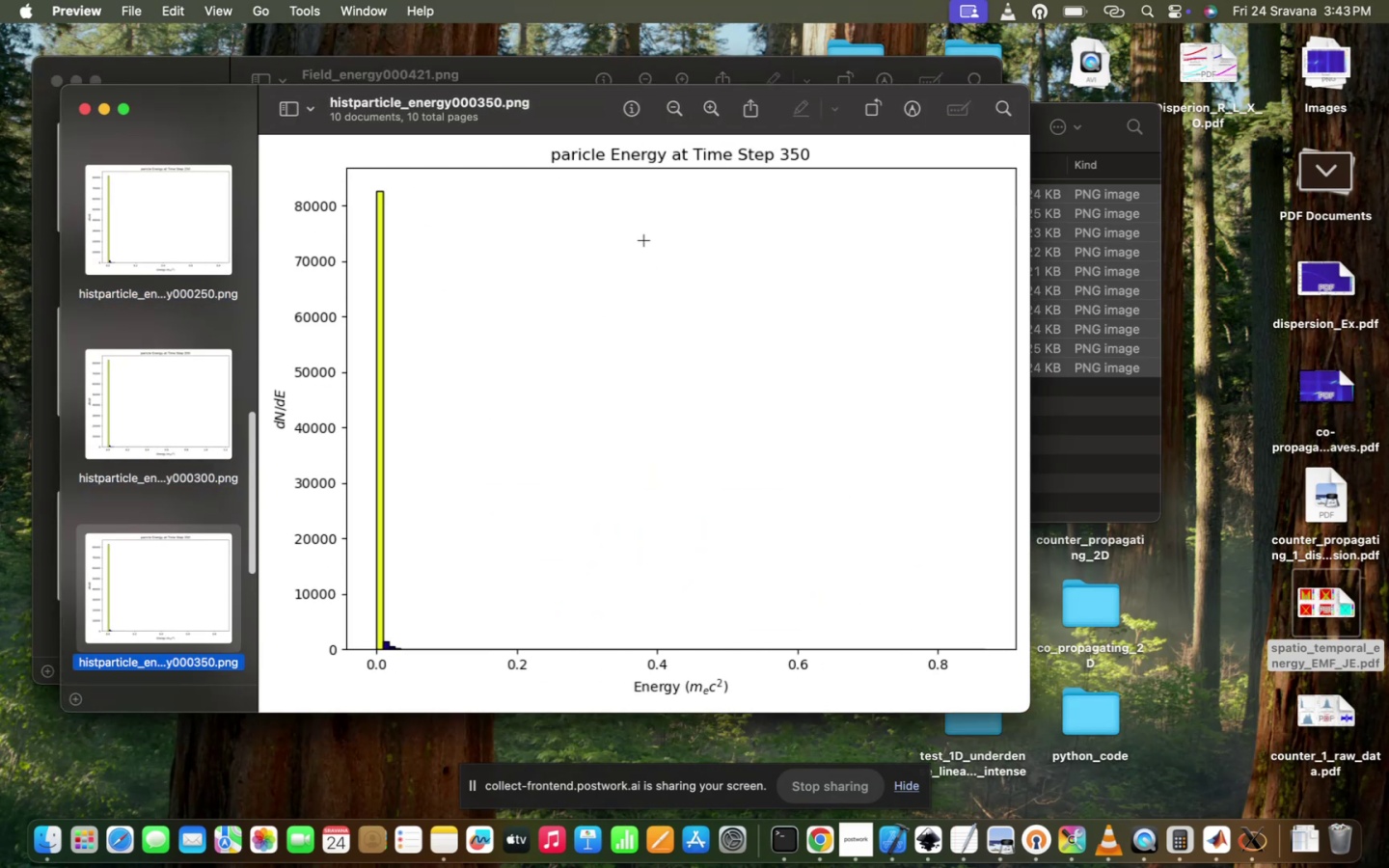 
key(ArrowDown)
 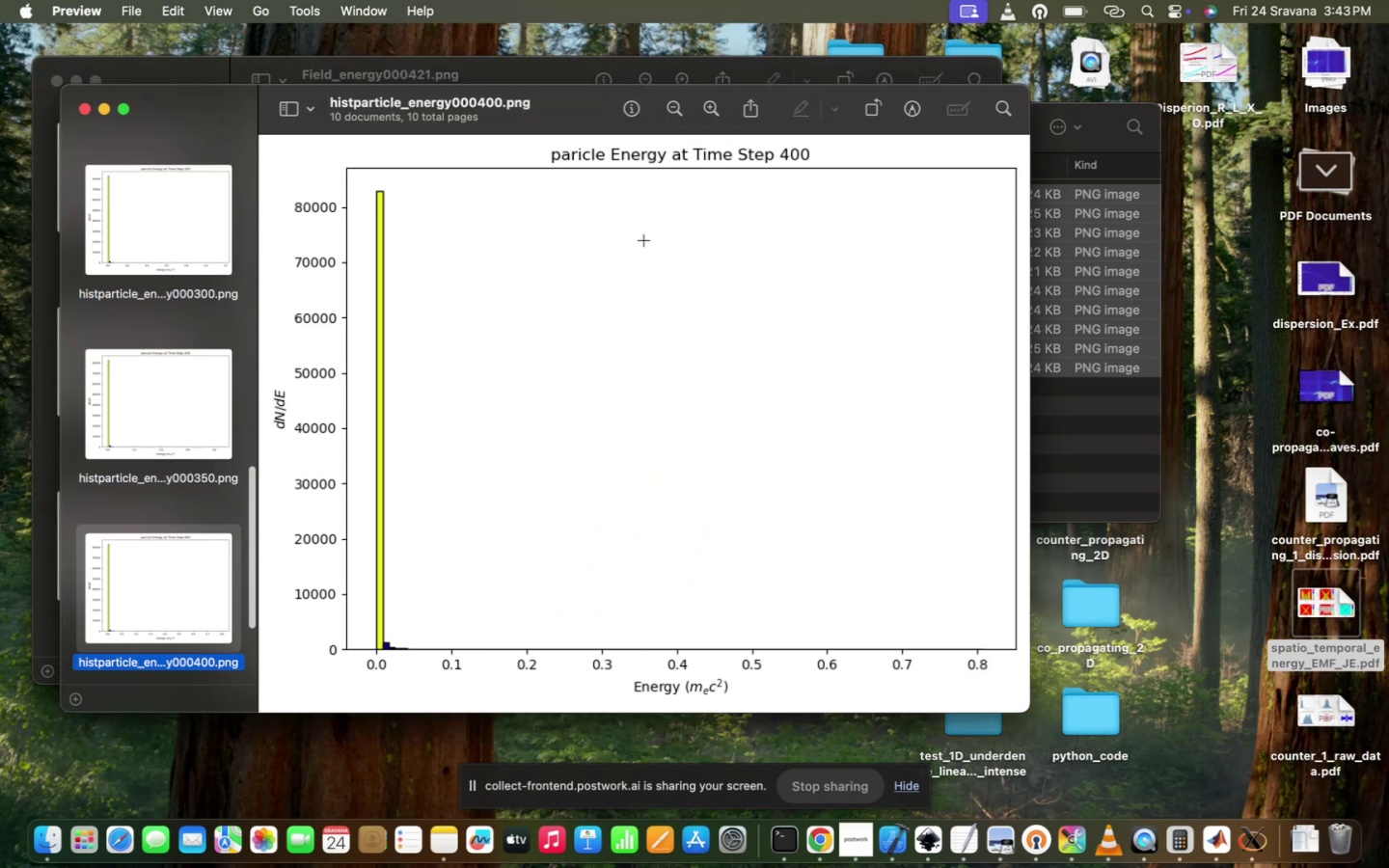 
key(ArrowDown)
 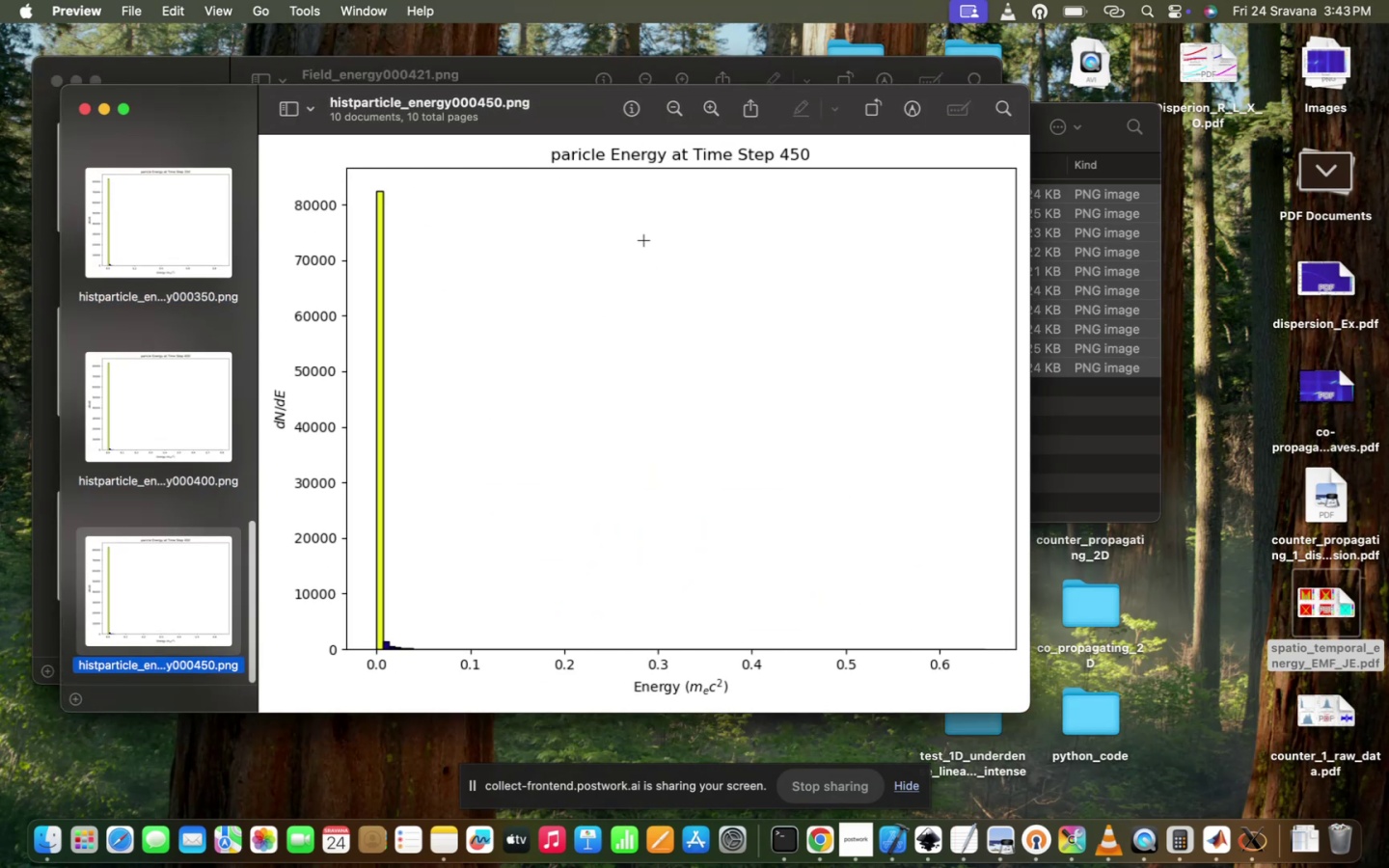 
key(ArrowDown)
 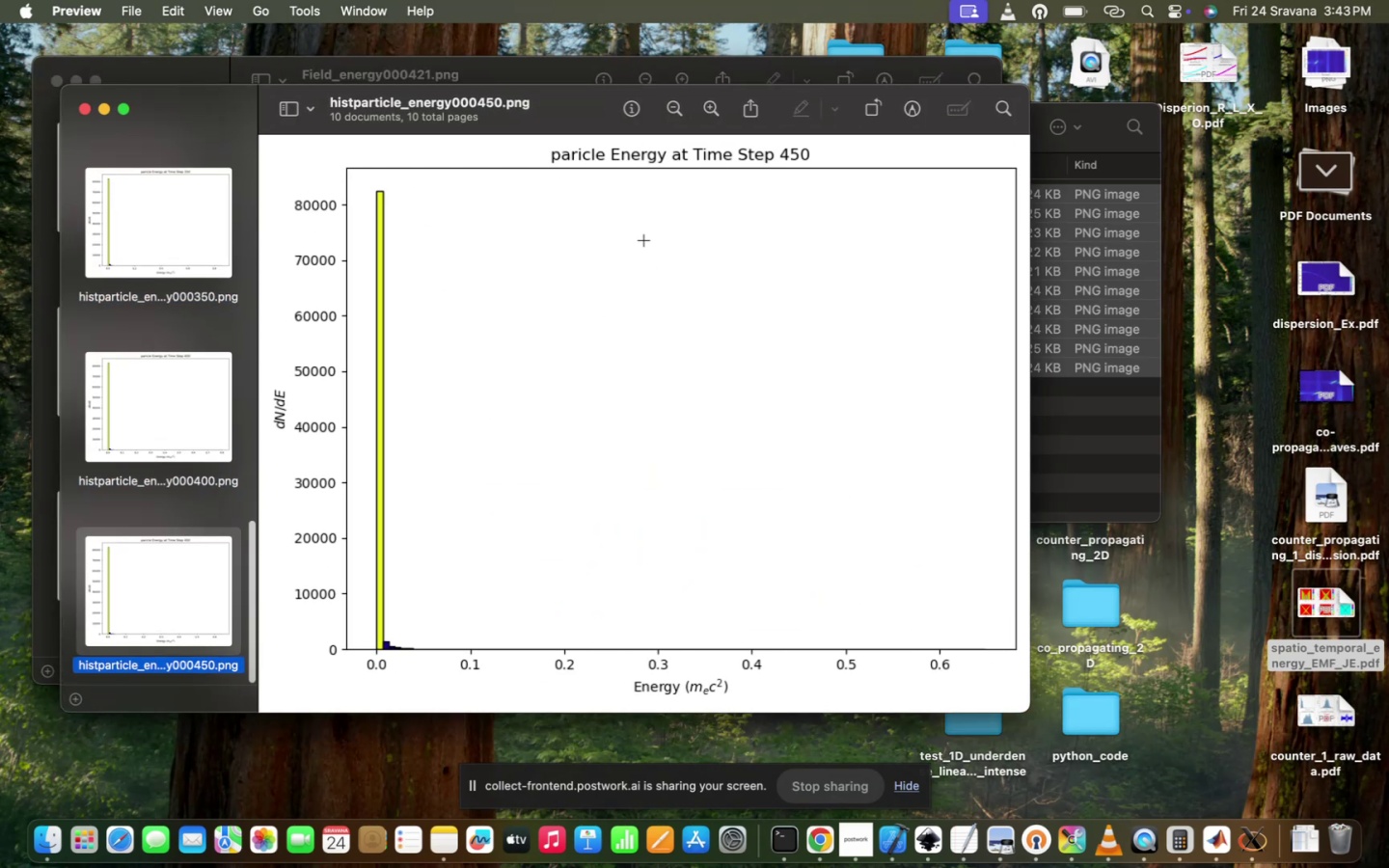 
key(ArrowDown)
 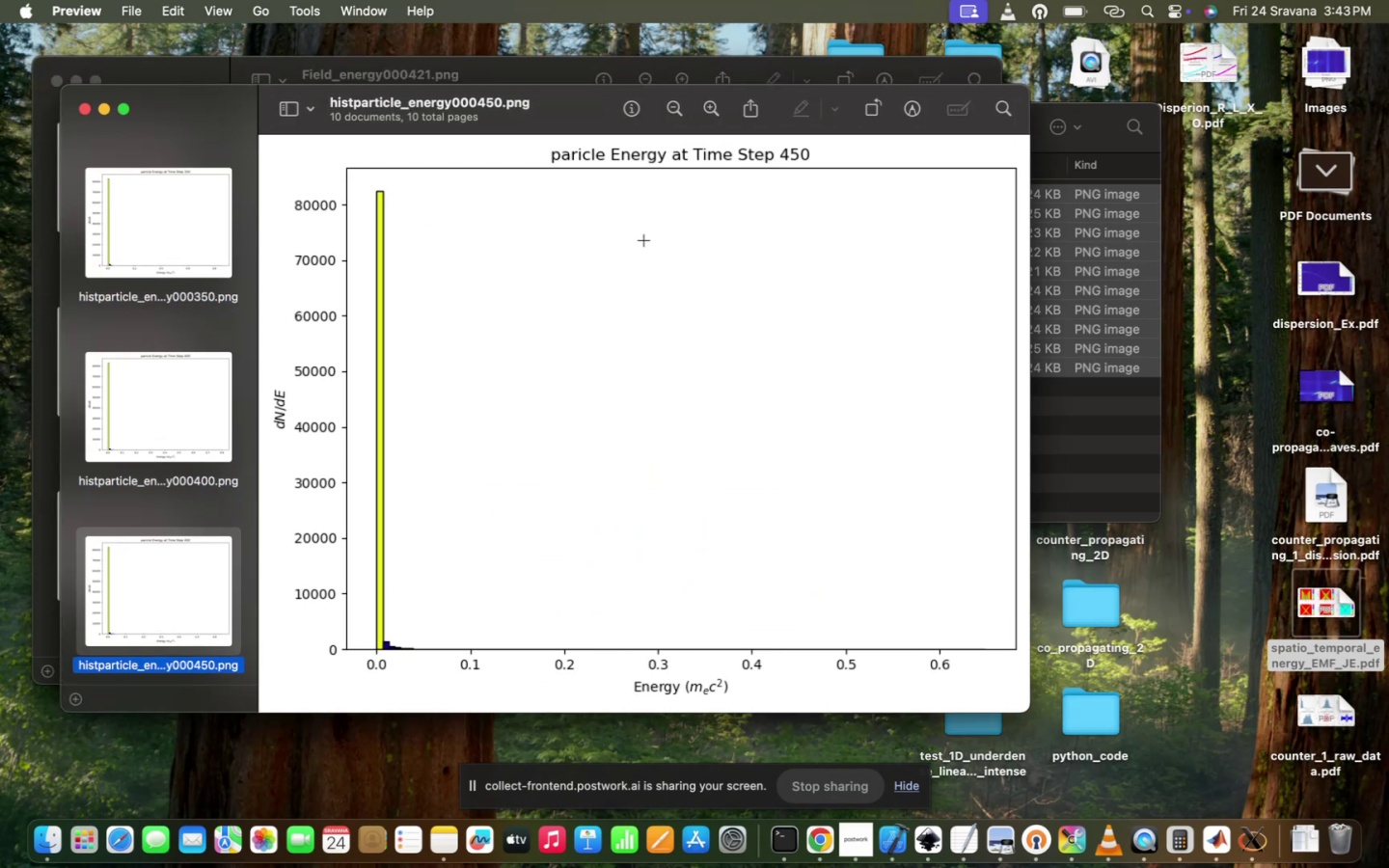 
key(ArrowDown)
 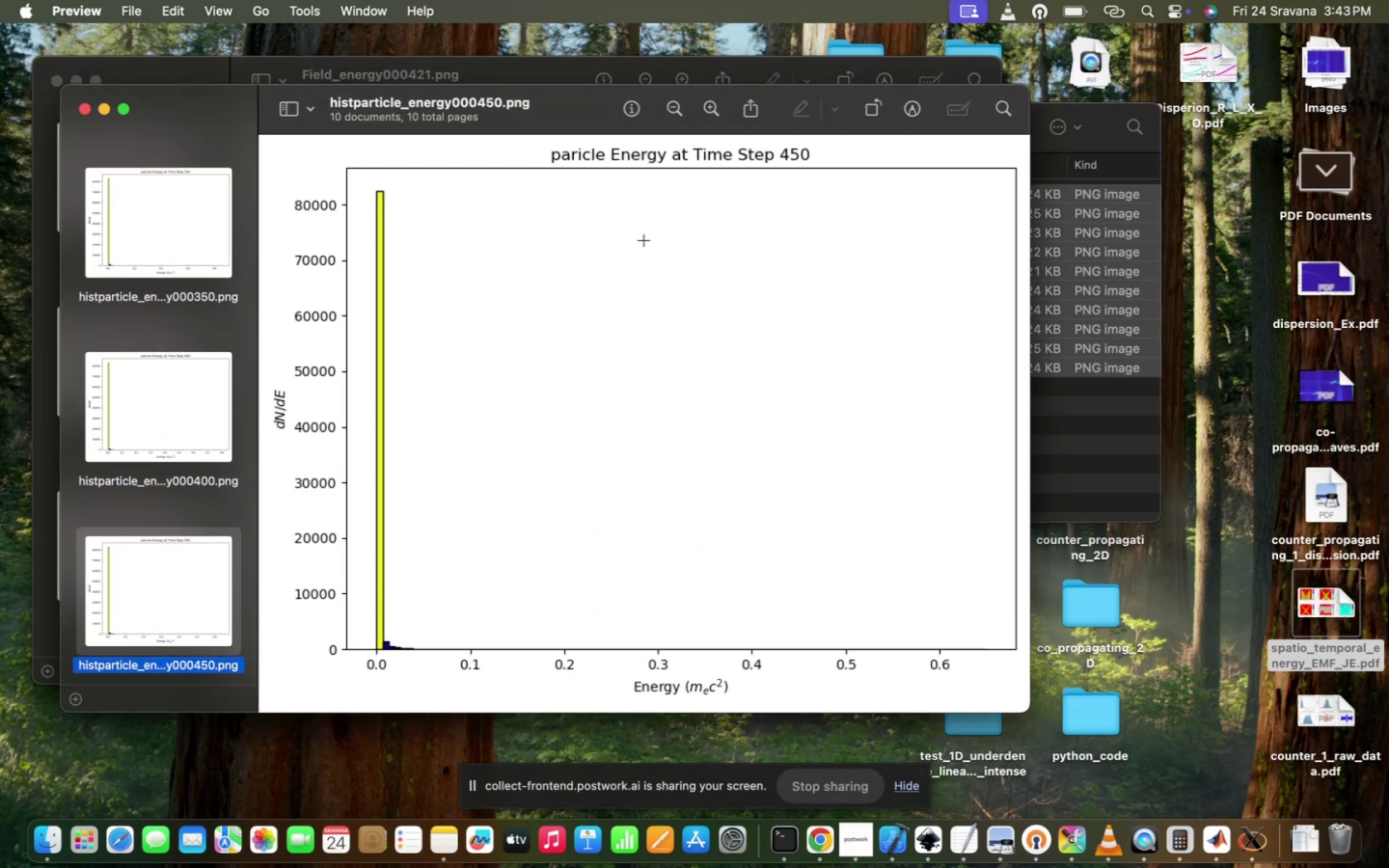 
hold_key(key=ArrowDown, duration=1.4)
 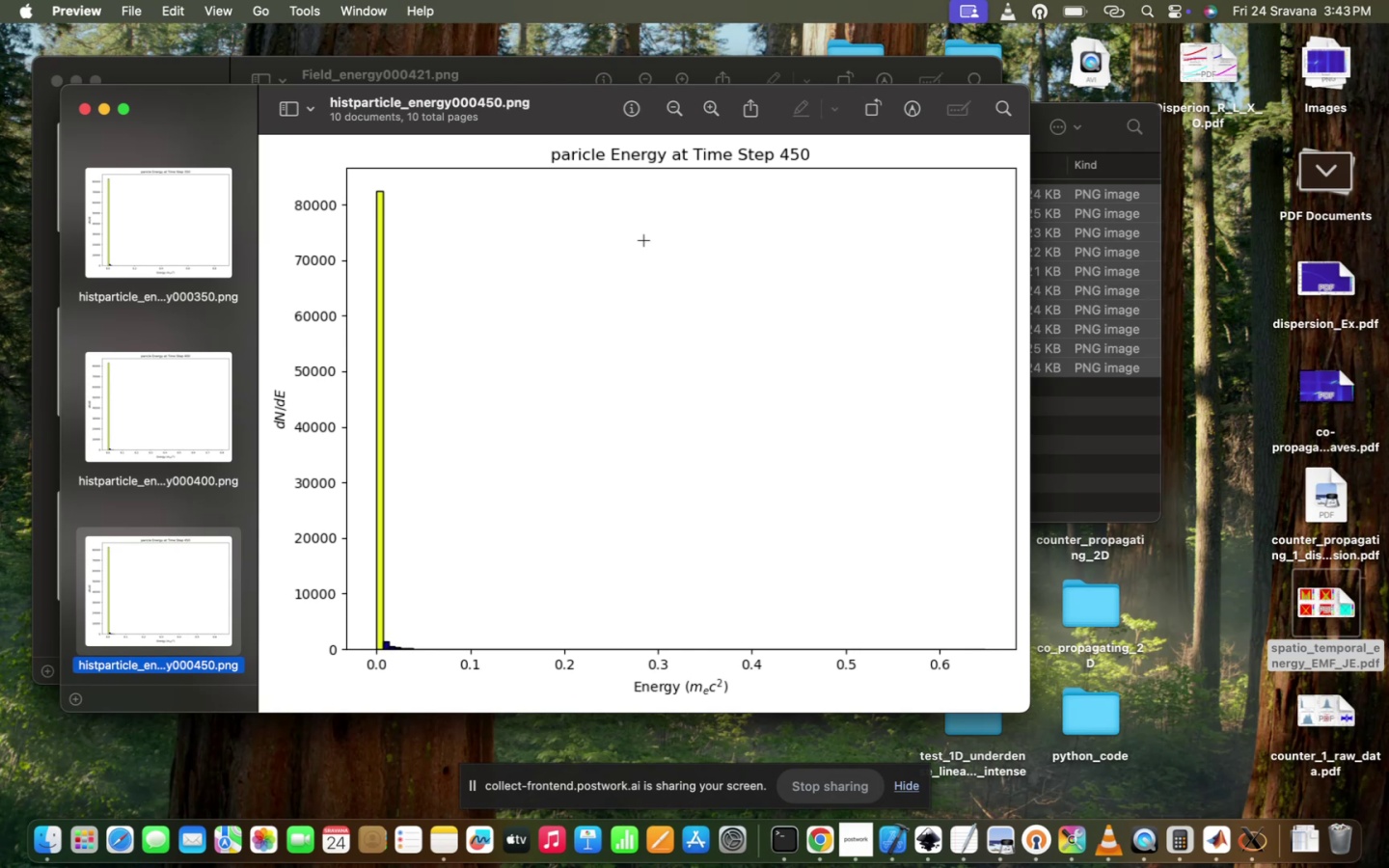 
key(ArrowDown)
 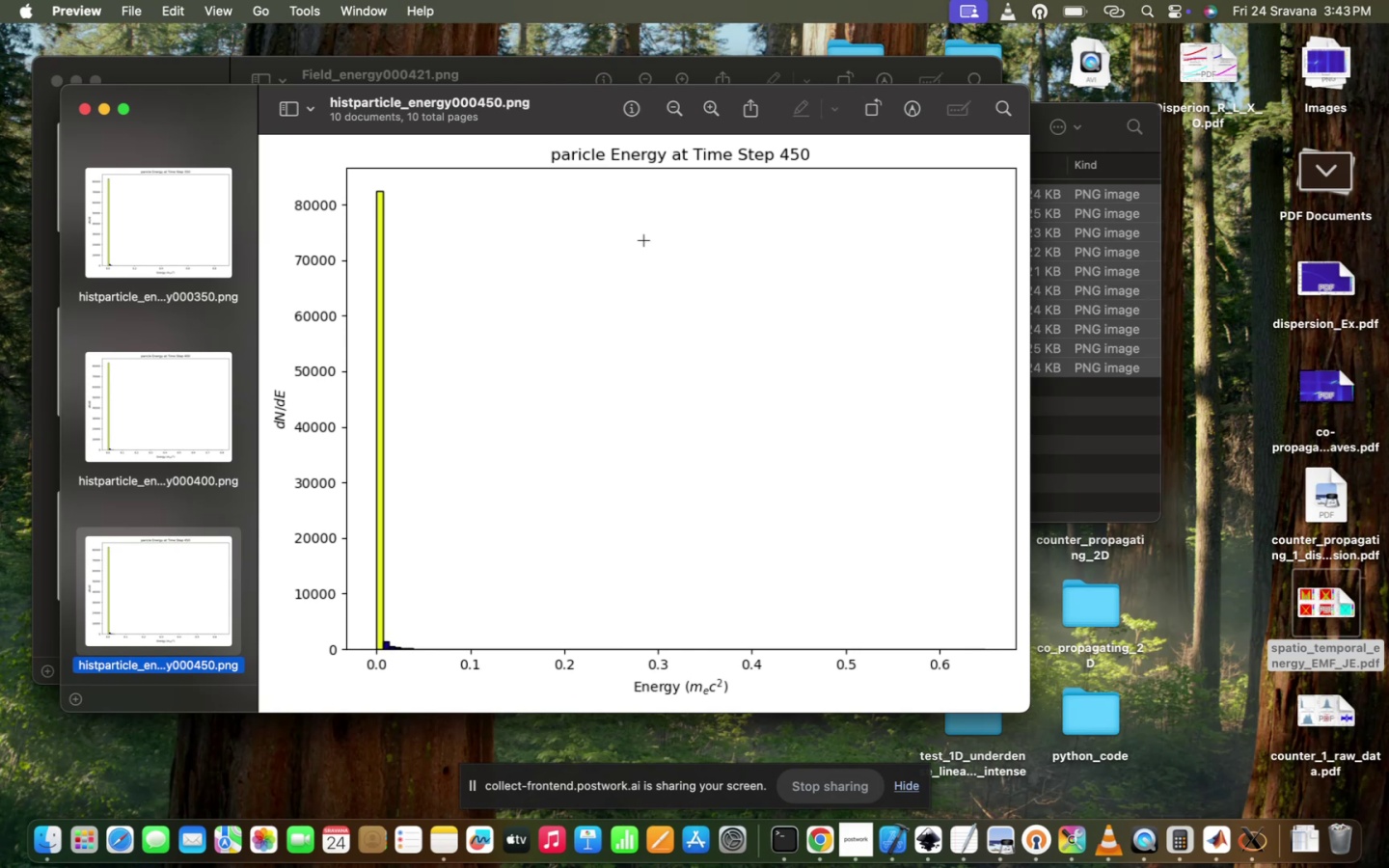 
key(ArrowUp)
 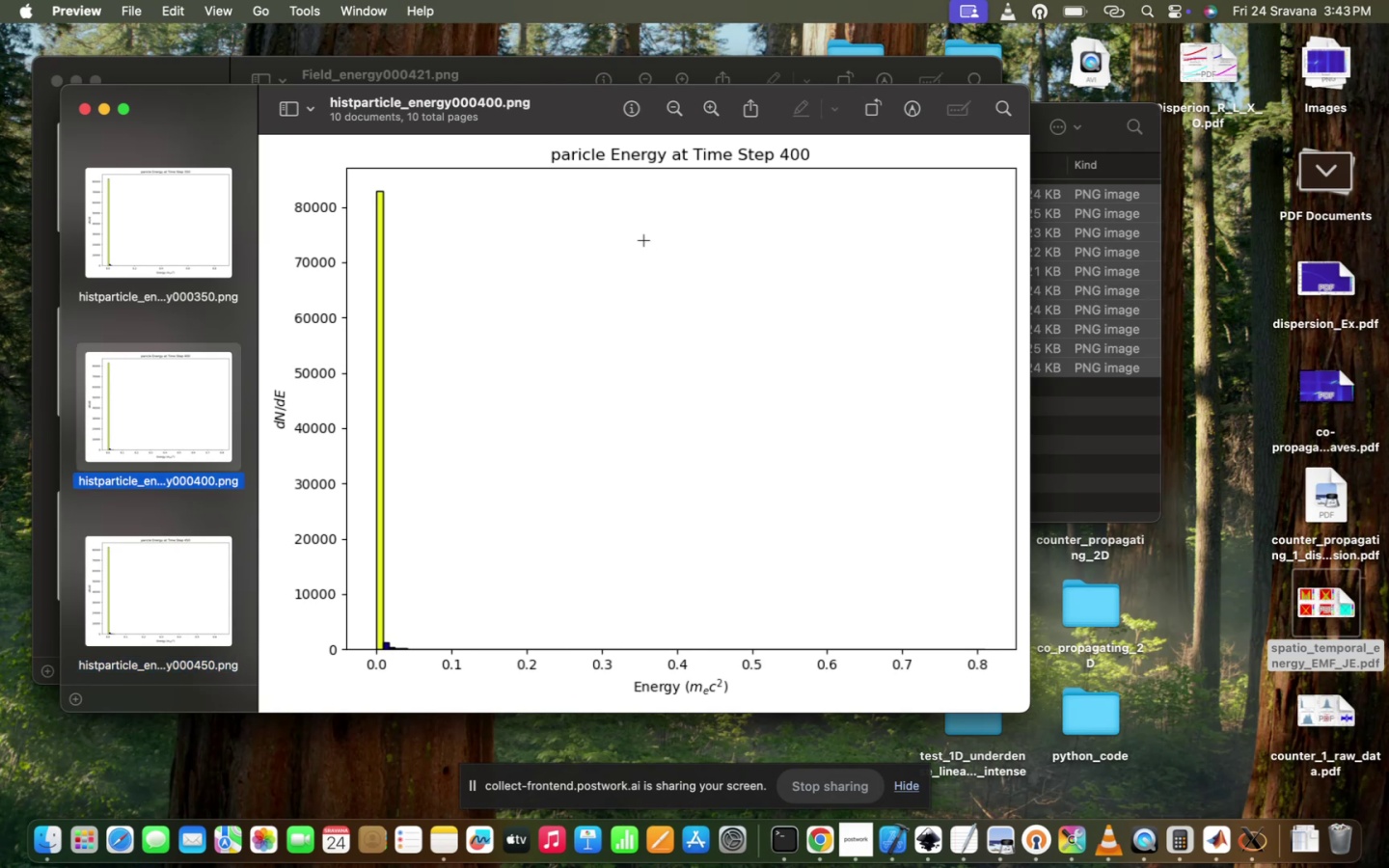 
key(ArrowUp)
 